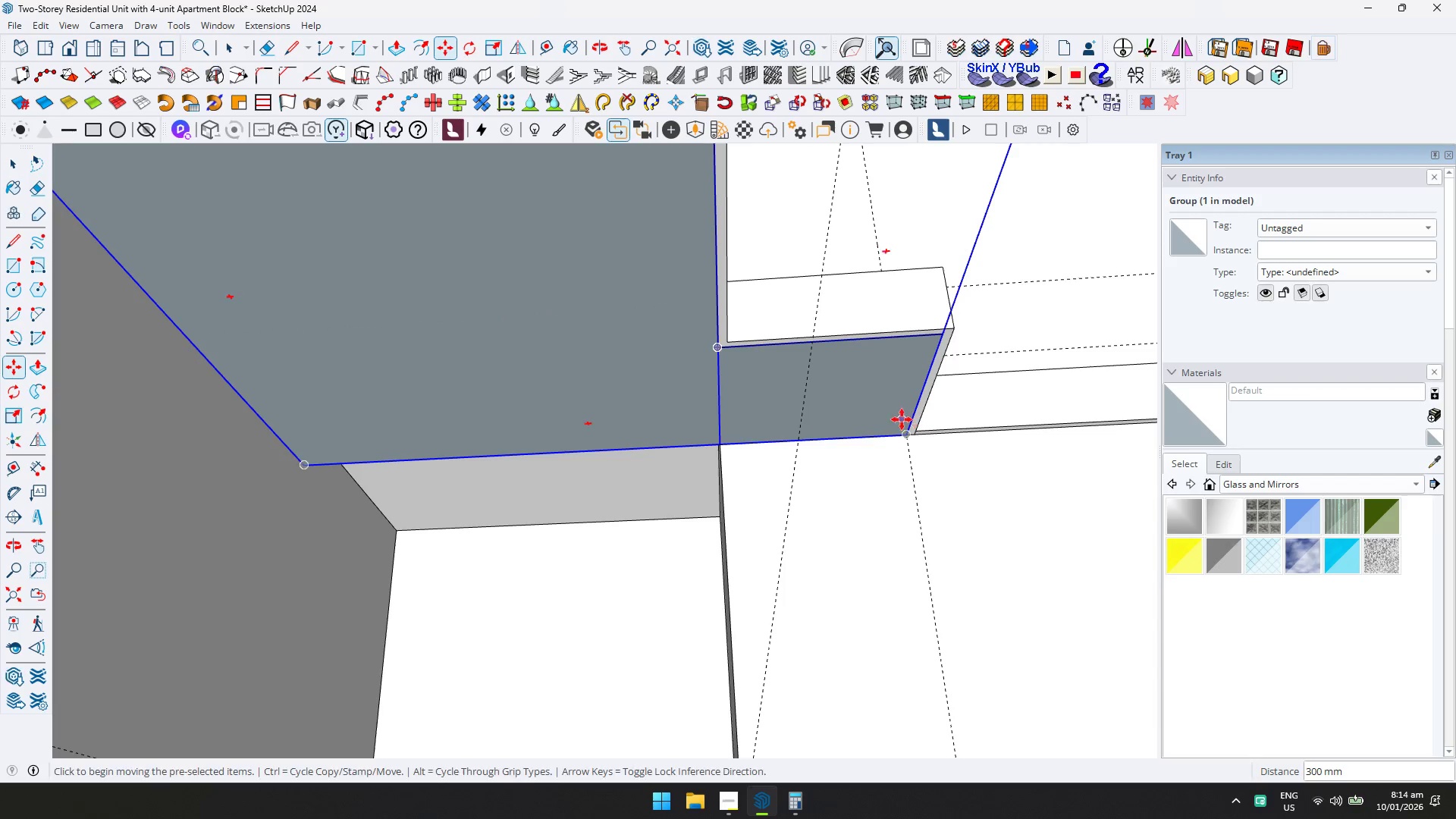 
scroll: coordinate [829, 416], scroll_direction: down, amount: 3.0
 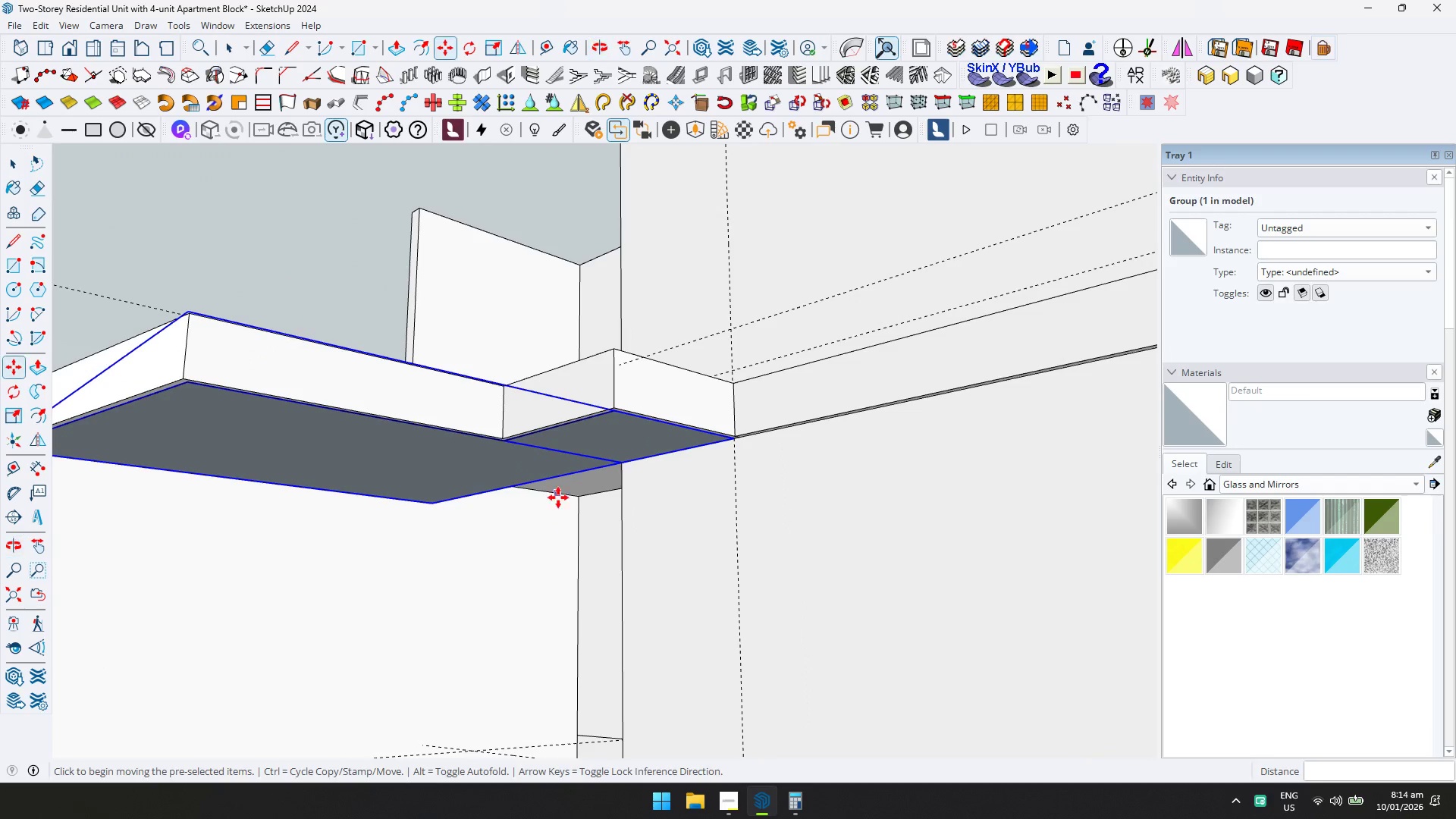 
scroll: coordinate [706, 454], scroll_direction: up, amount: 6.0
 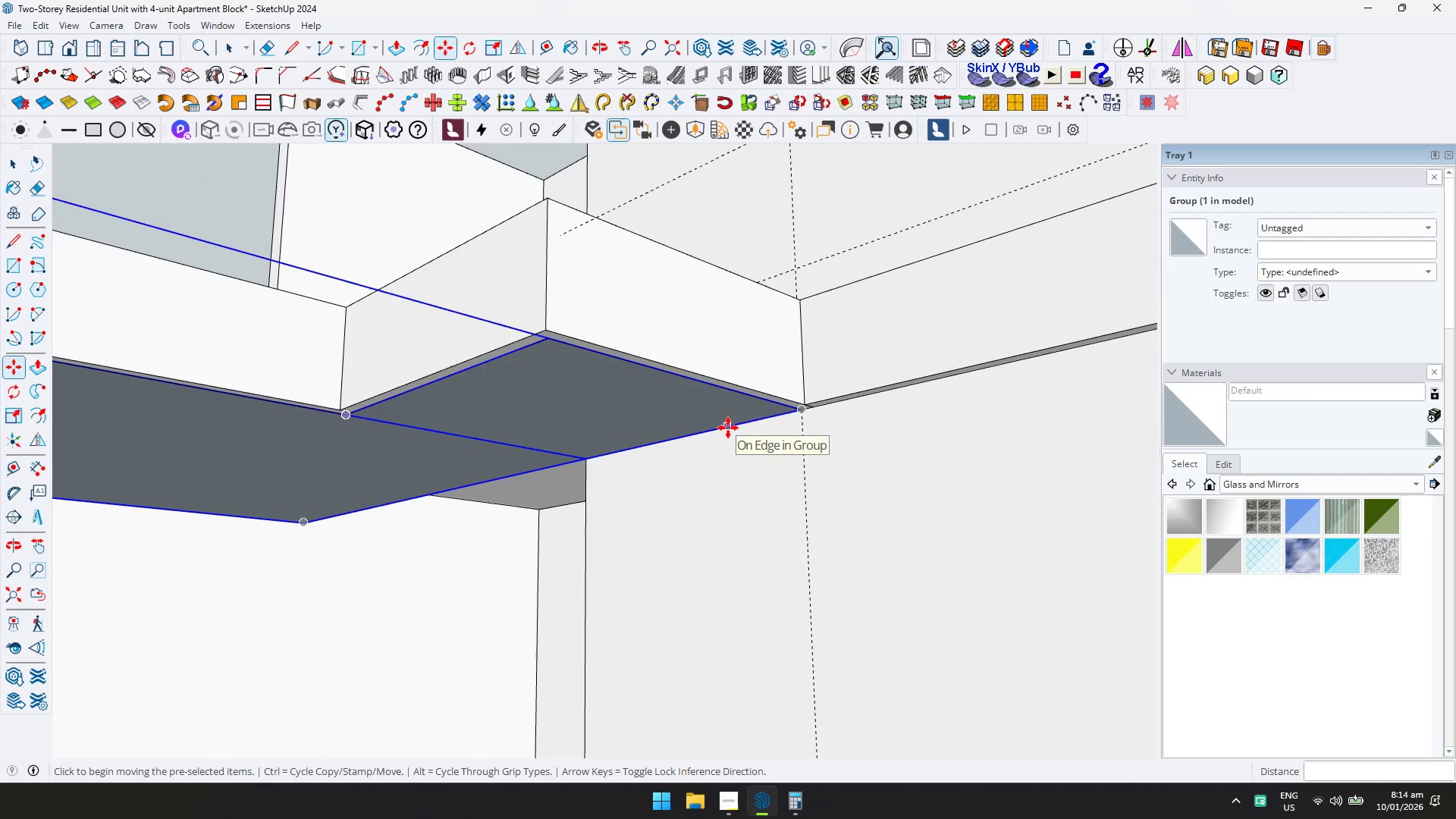 
key(ArrowUp)
 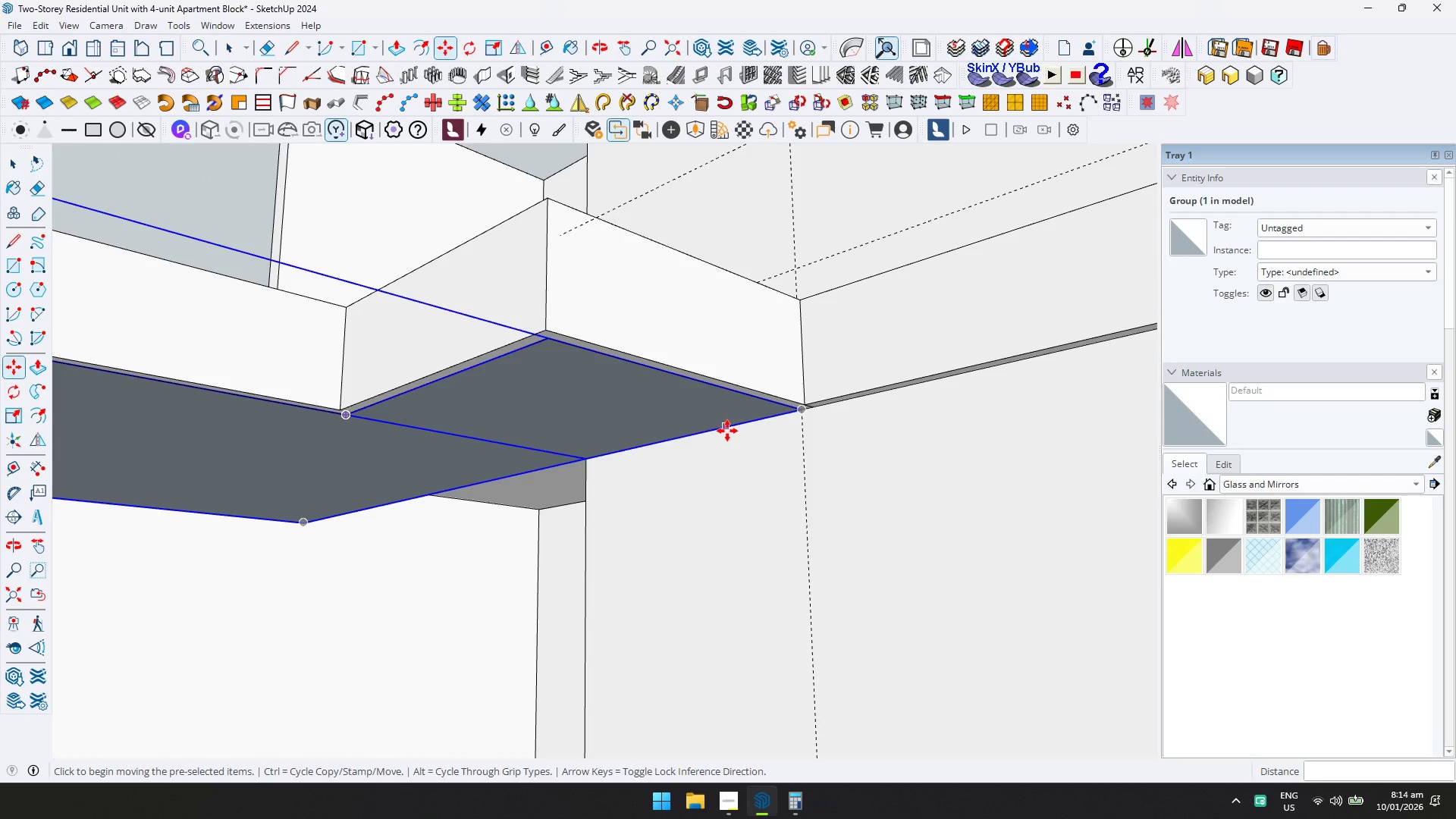 
left_click([727, 431])
 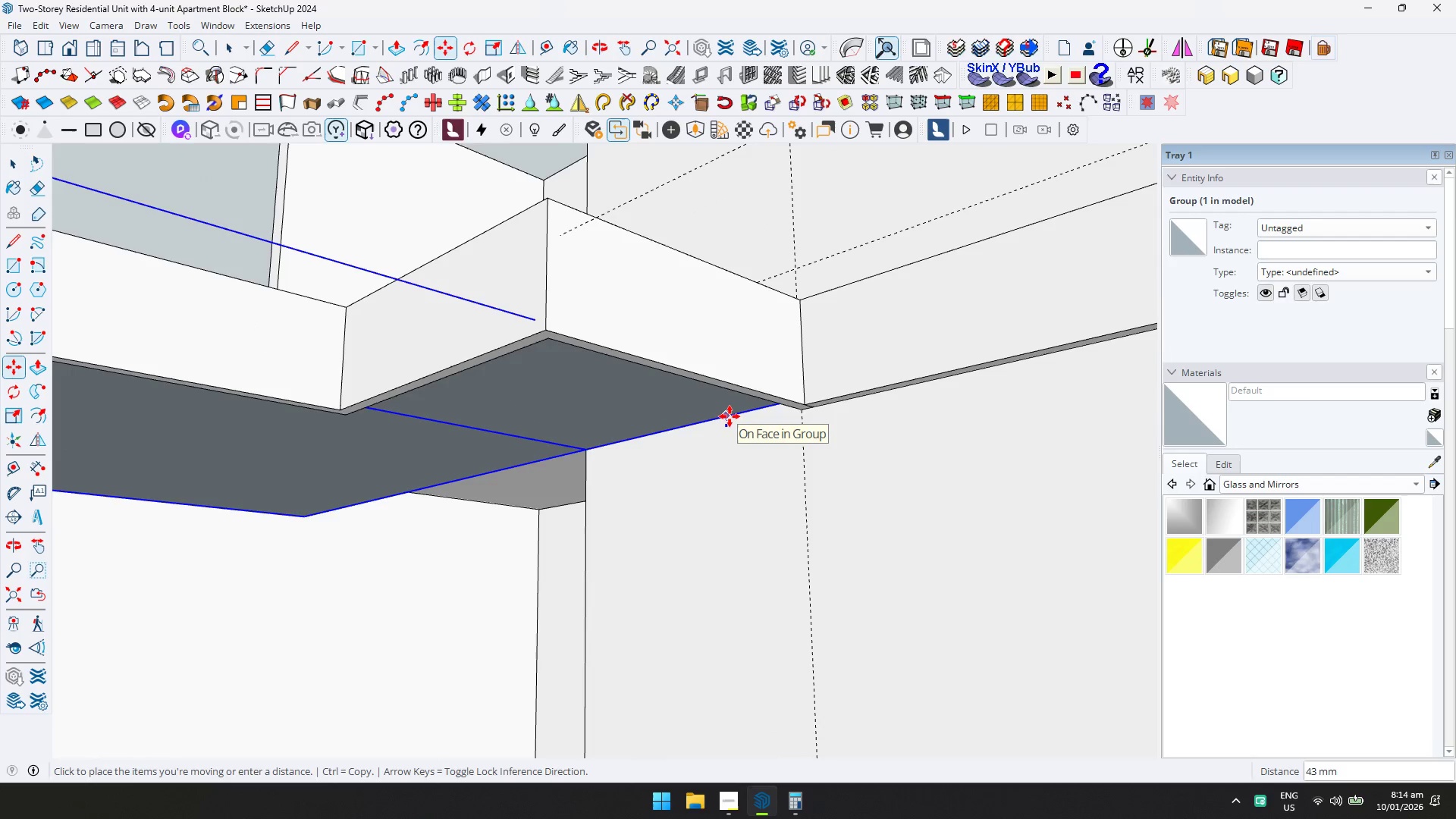 
type(25)
 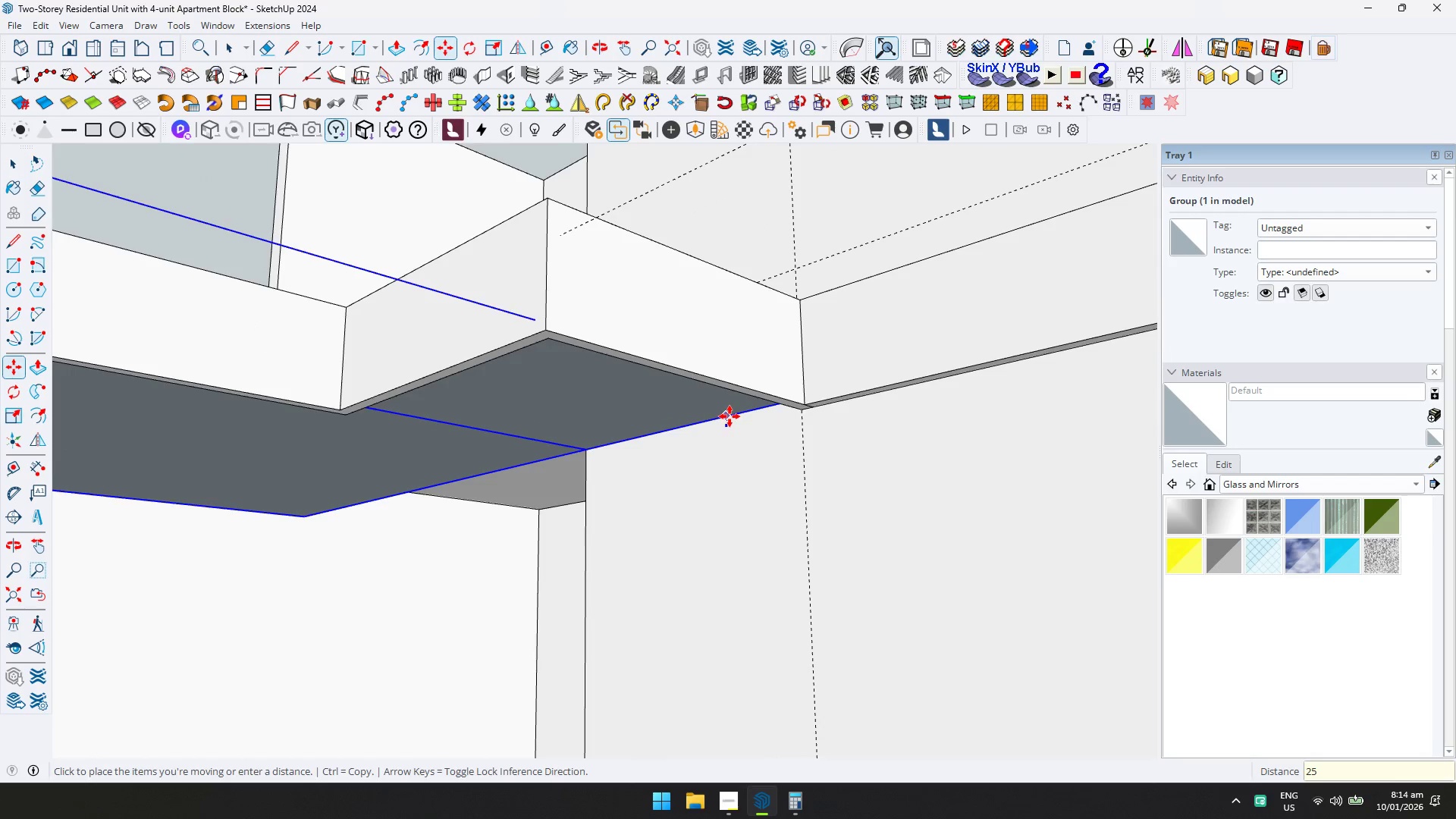 
key(Enter)
 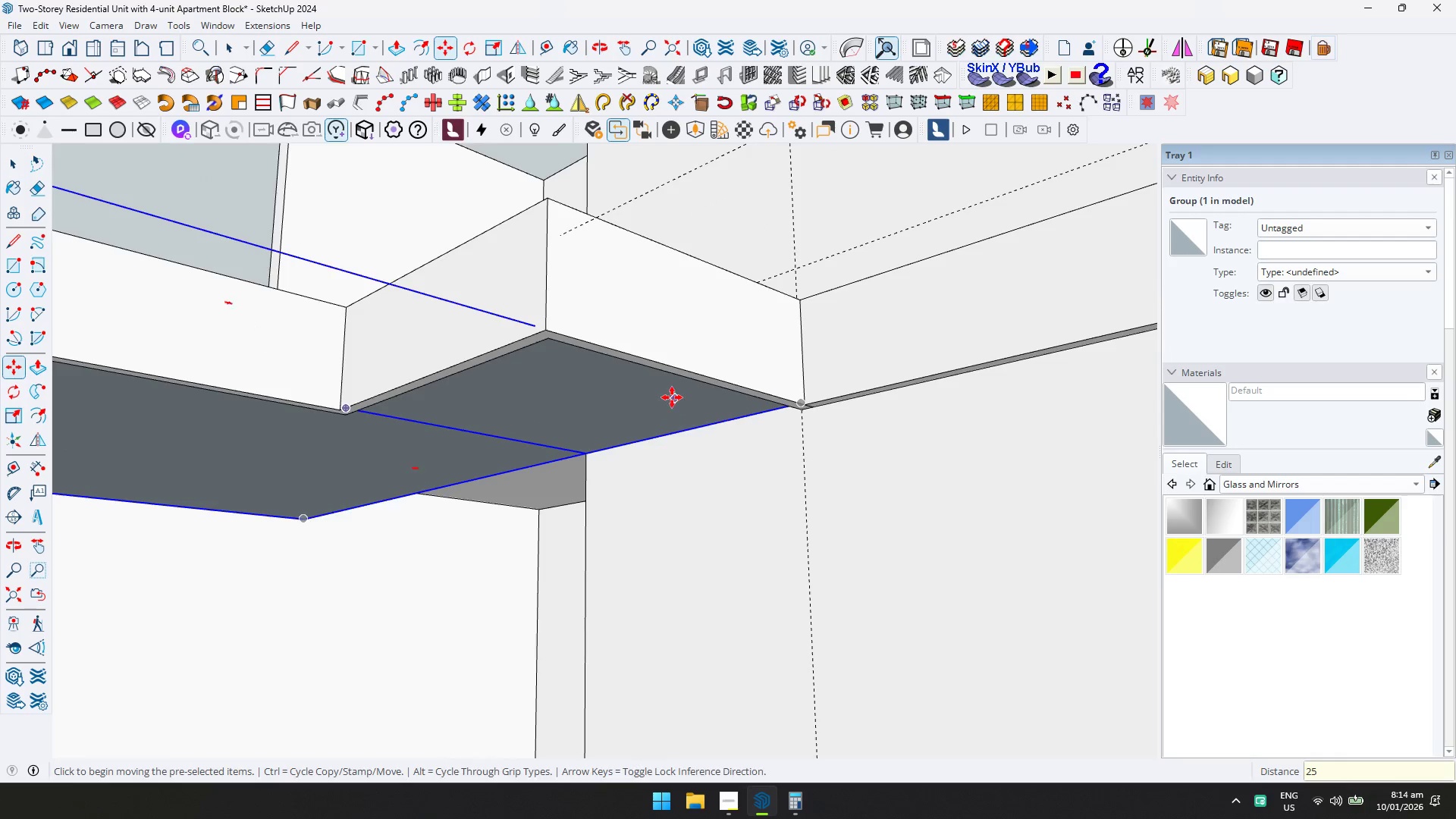 
key(Space)
 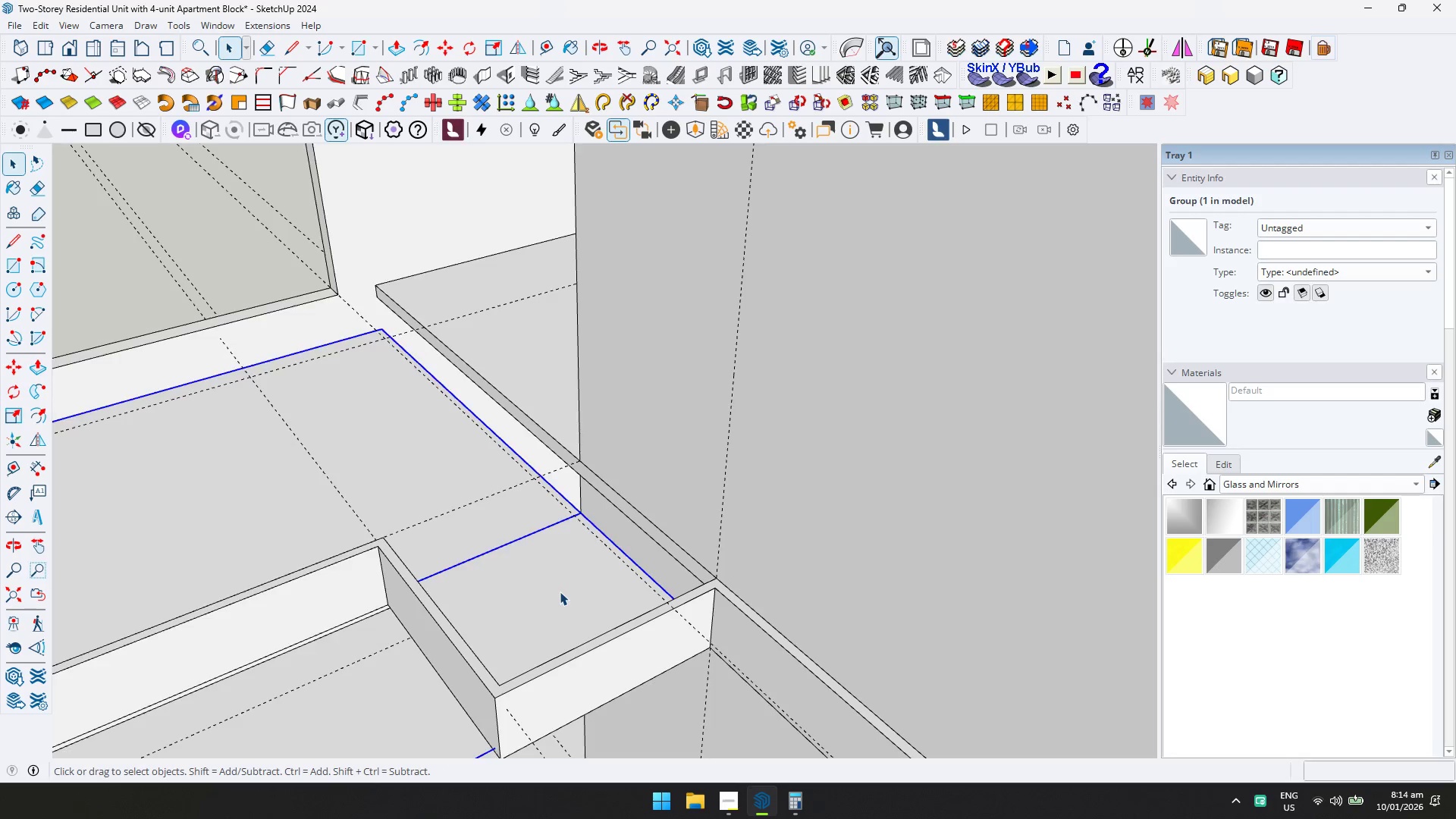 
scroll: coordinate [623, 406], scroll_direction: down, amount: 3.0
 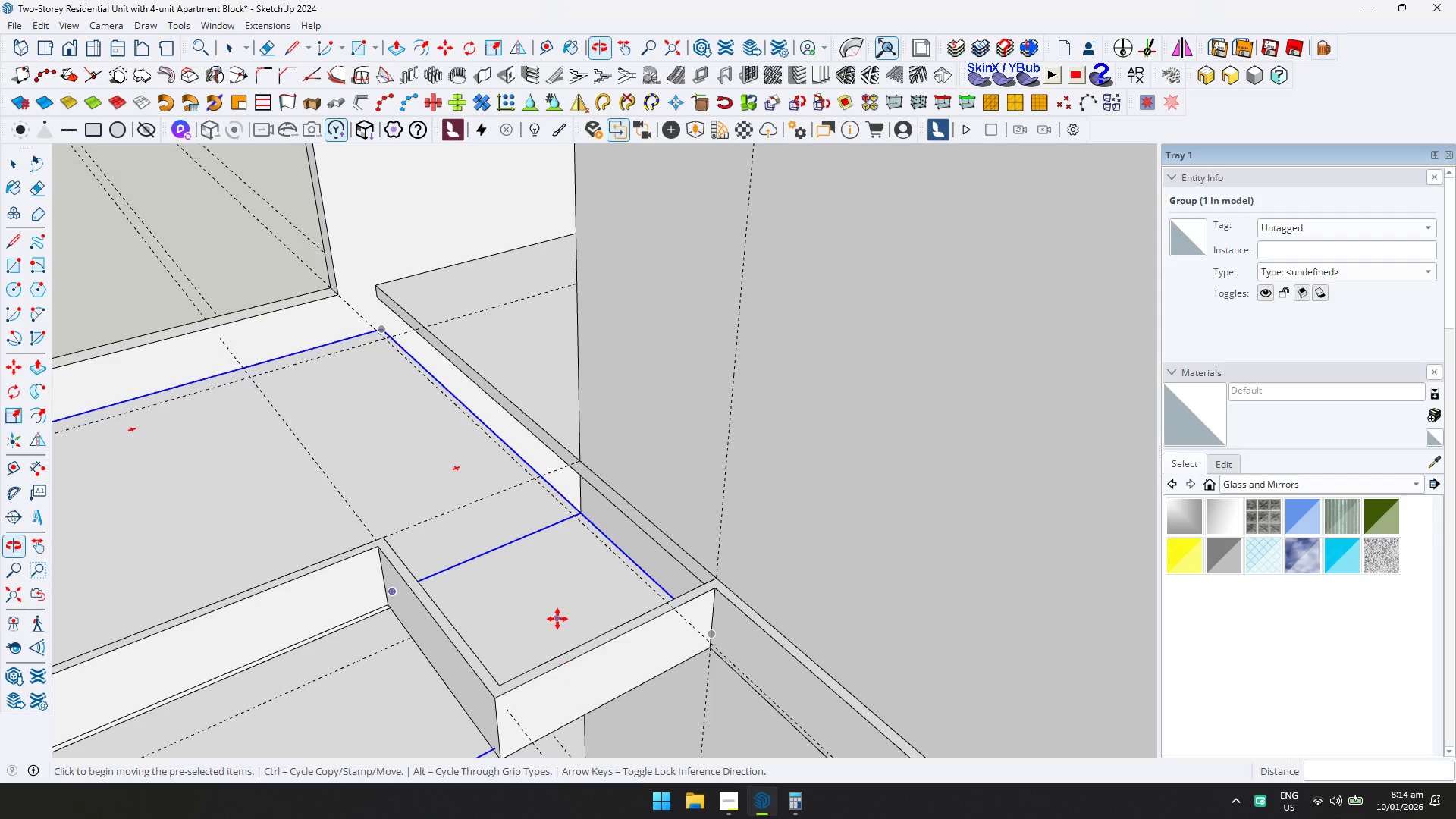 
double_click([560, 592])
 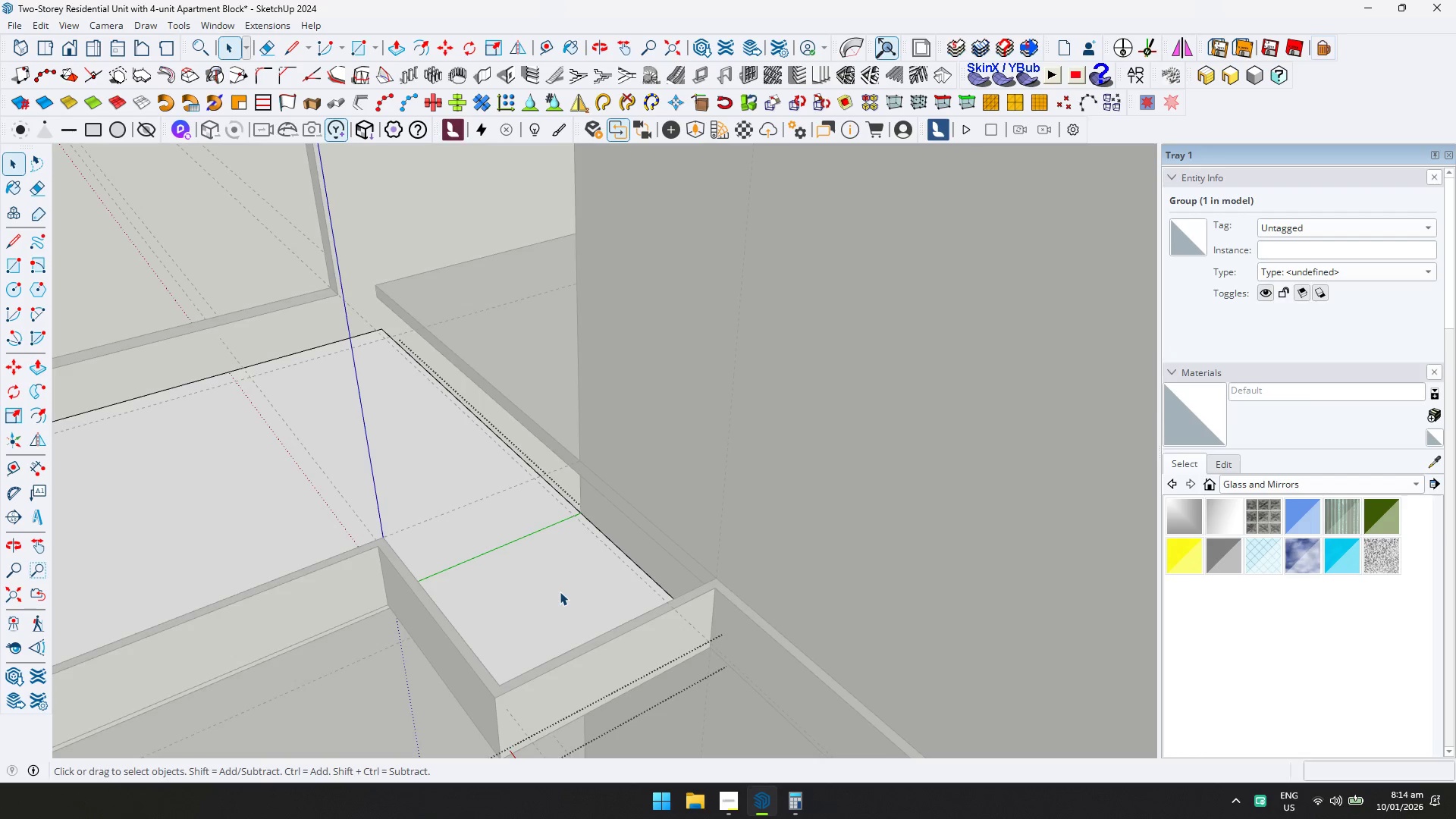 
key(Shift+ShiftLeft)
 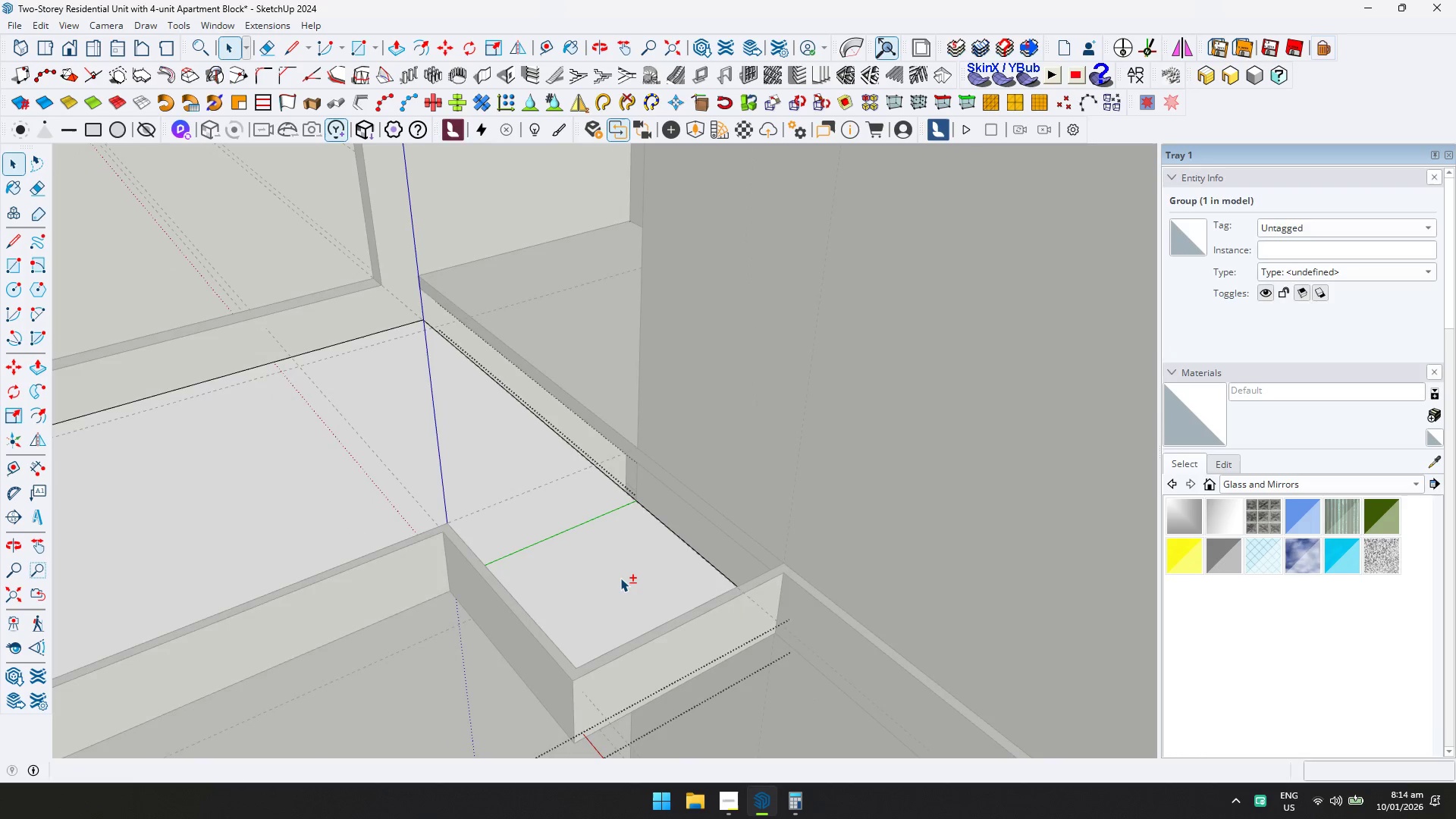 
left_click([620, 578])
 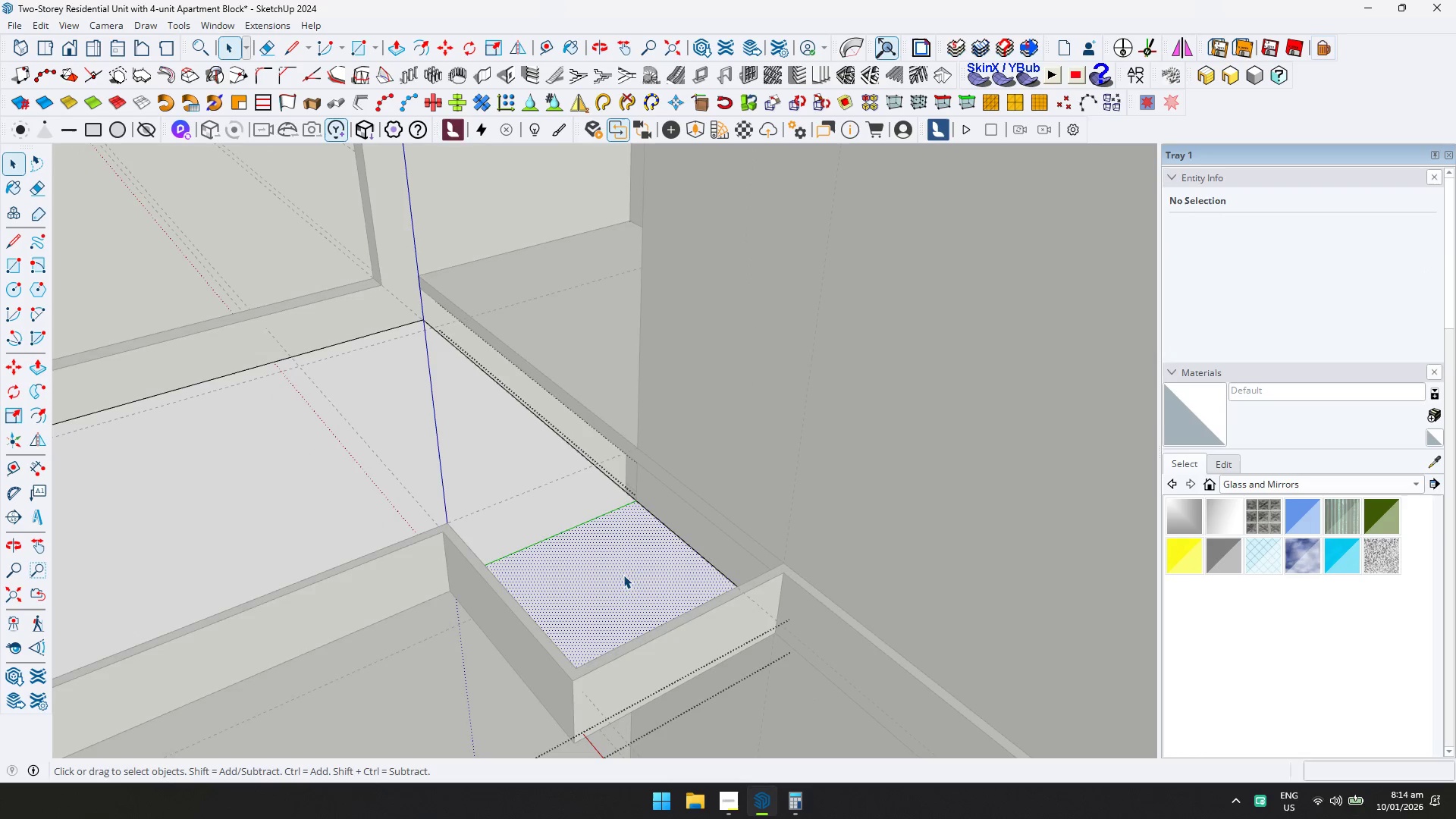 
type(p)
key(Escape)
type(edp)
 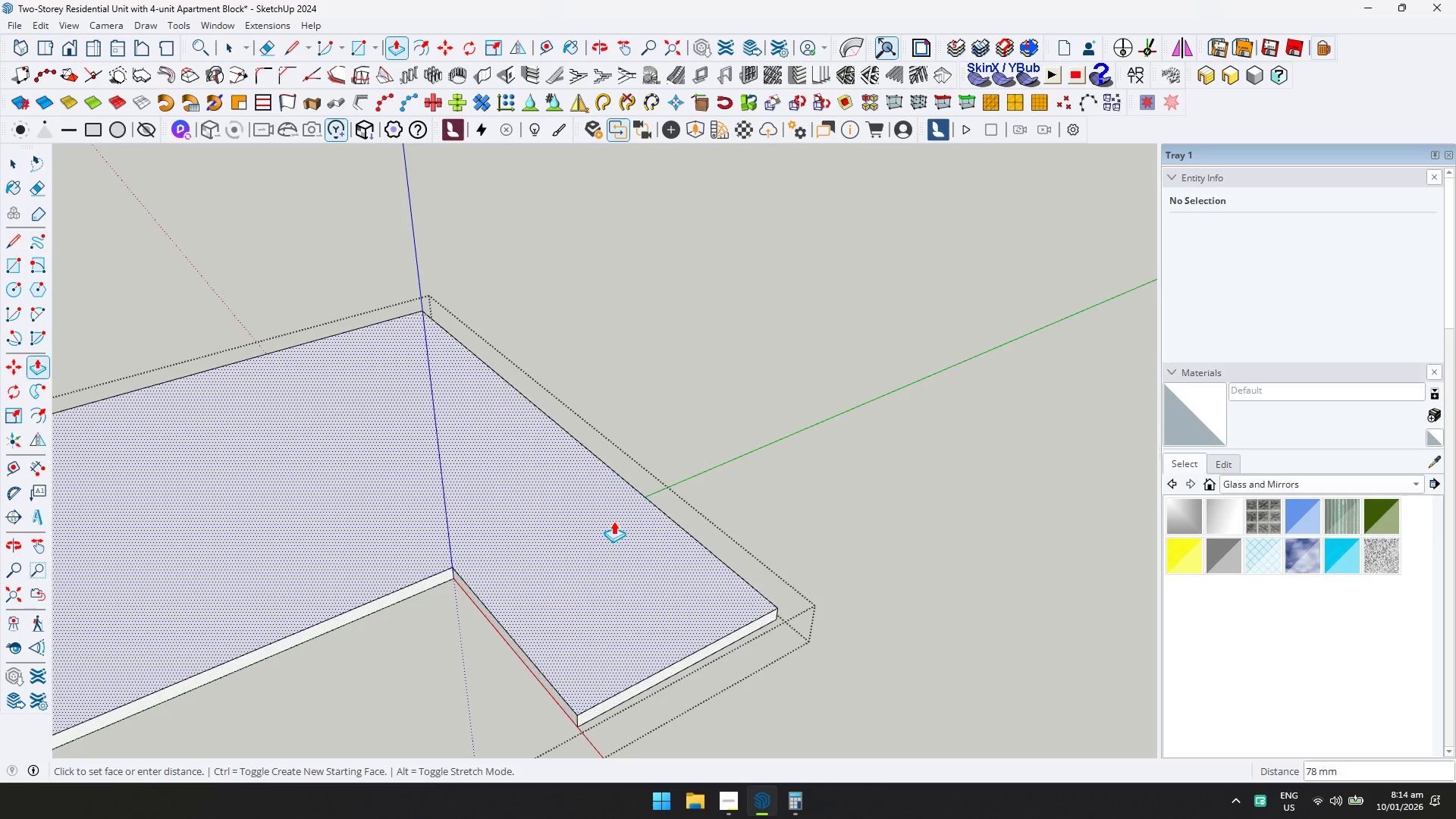 
left_click_drag(start_coordinate=[564, 522], to_coordinate=[582, 546])
 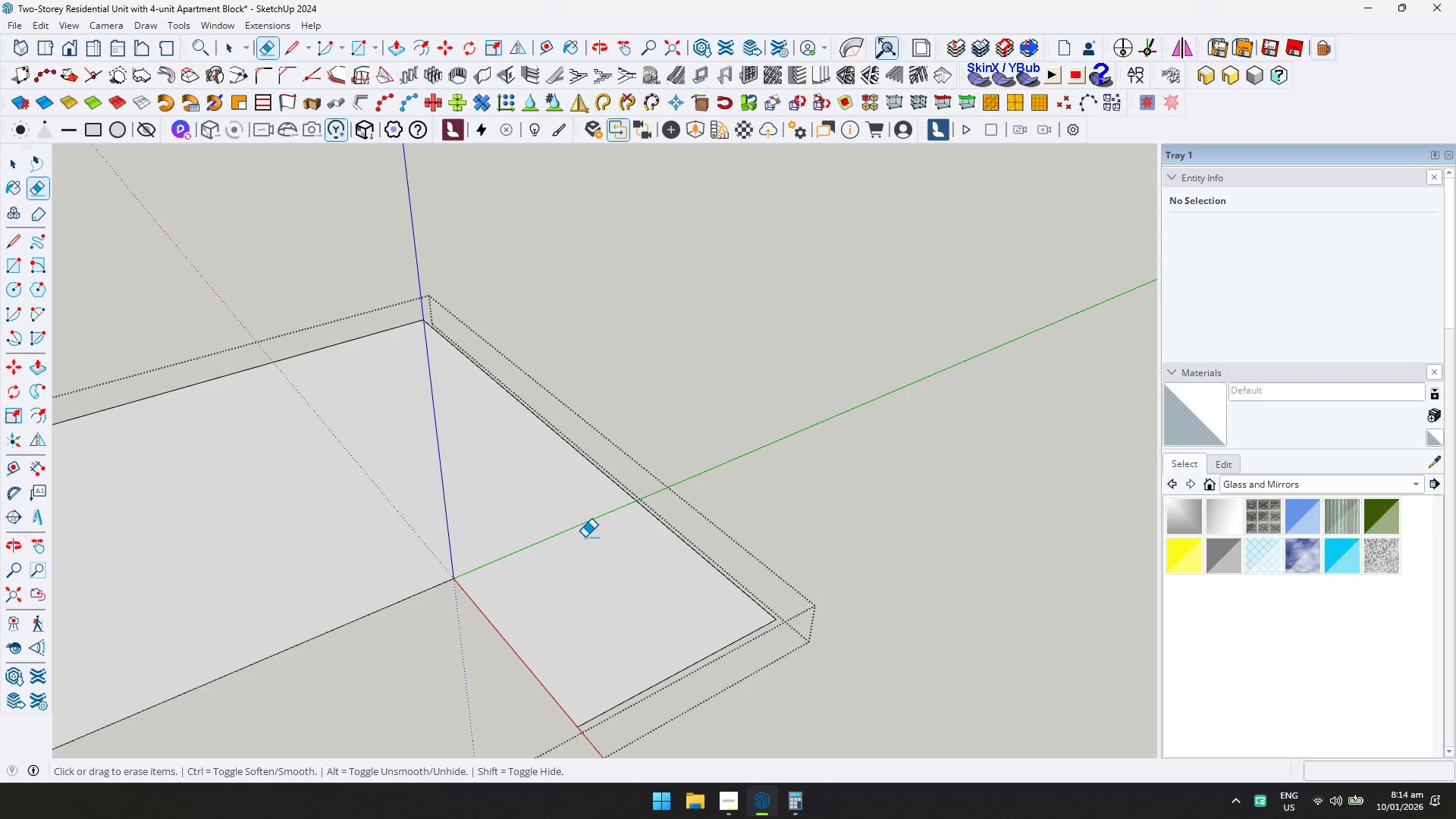 
left_click([590, 532])
 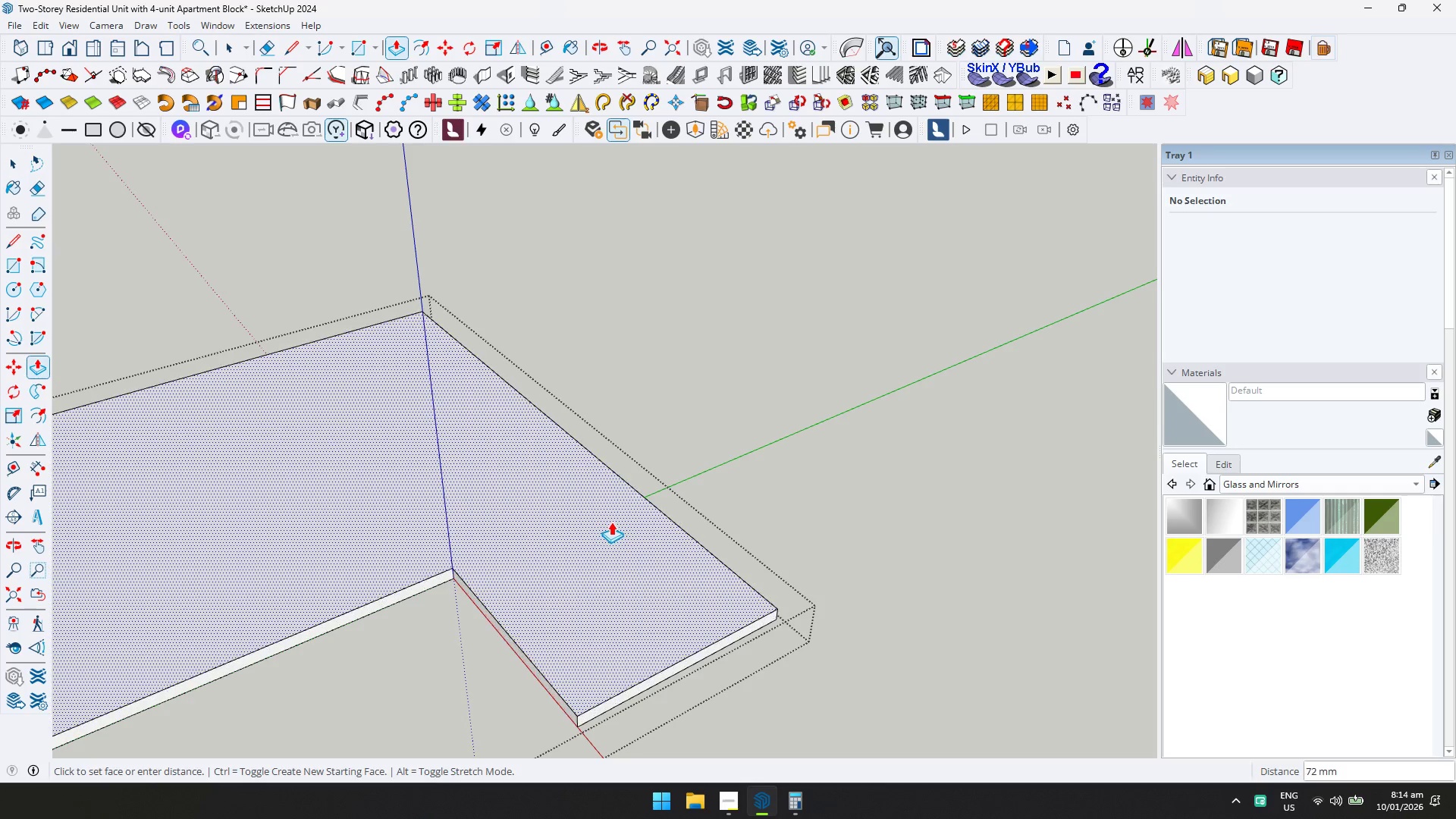 
key(D)
 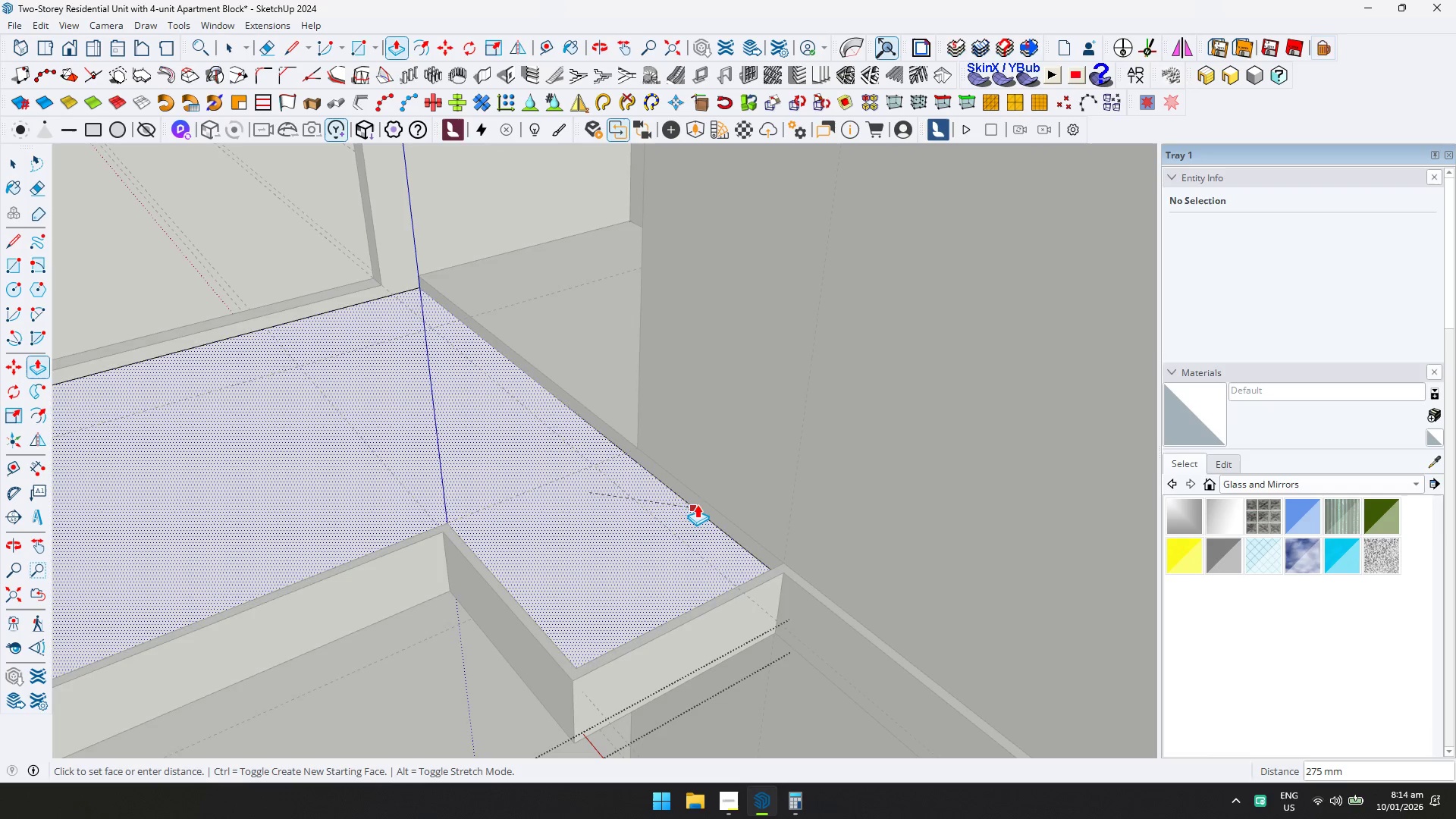 
left_click([701, 510])
 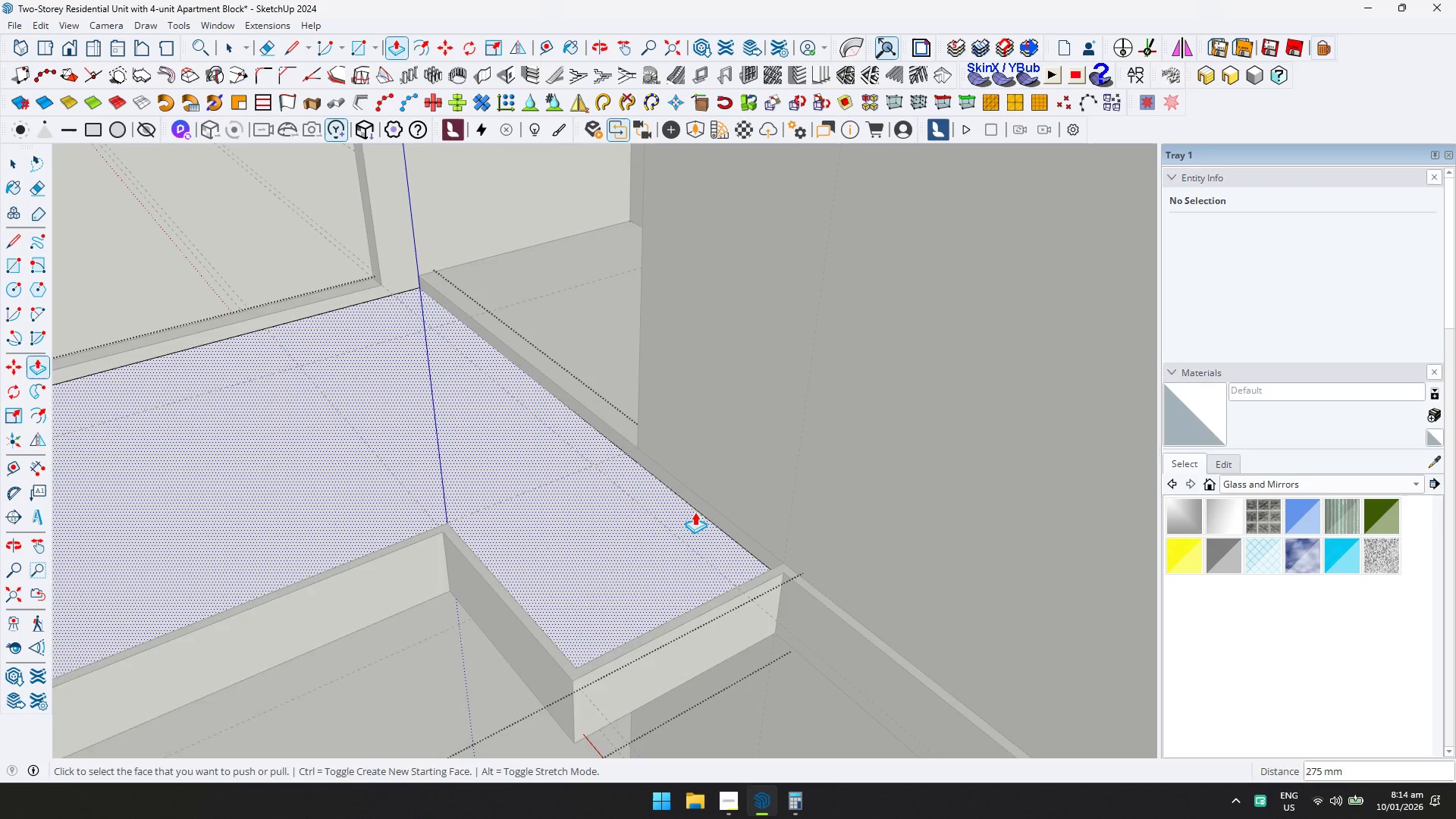 
key(Shift+ShiftLeft)
 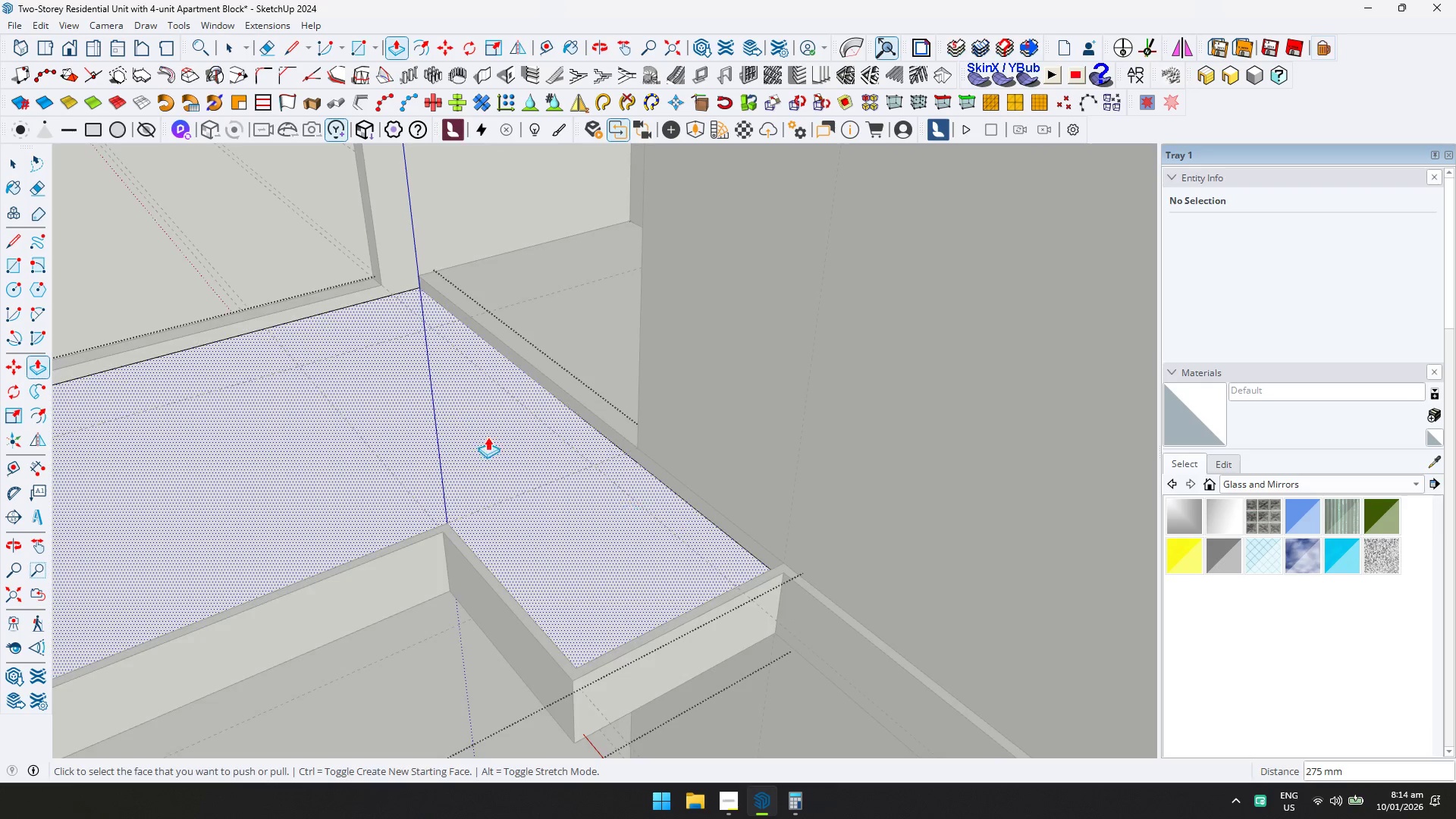 
scroll: coordinate [472, 422], scroll_direction: down, amount: 3.0
 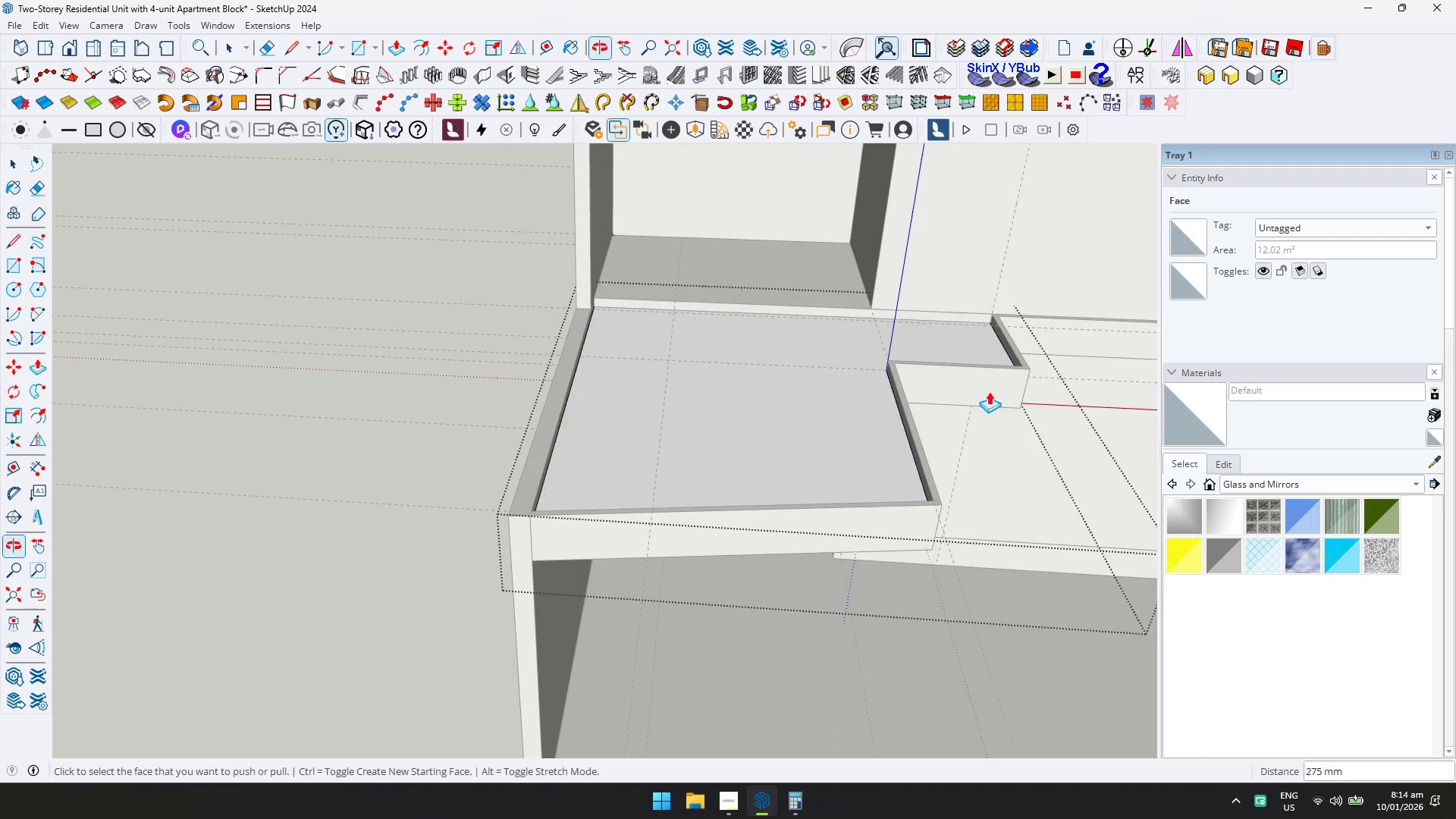 
key(Space)
 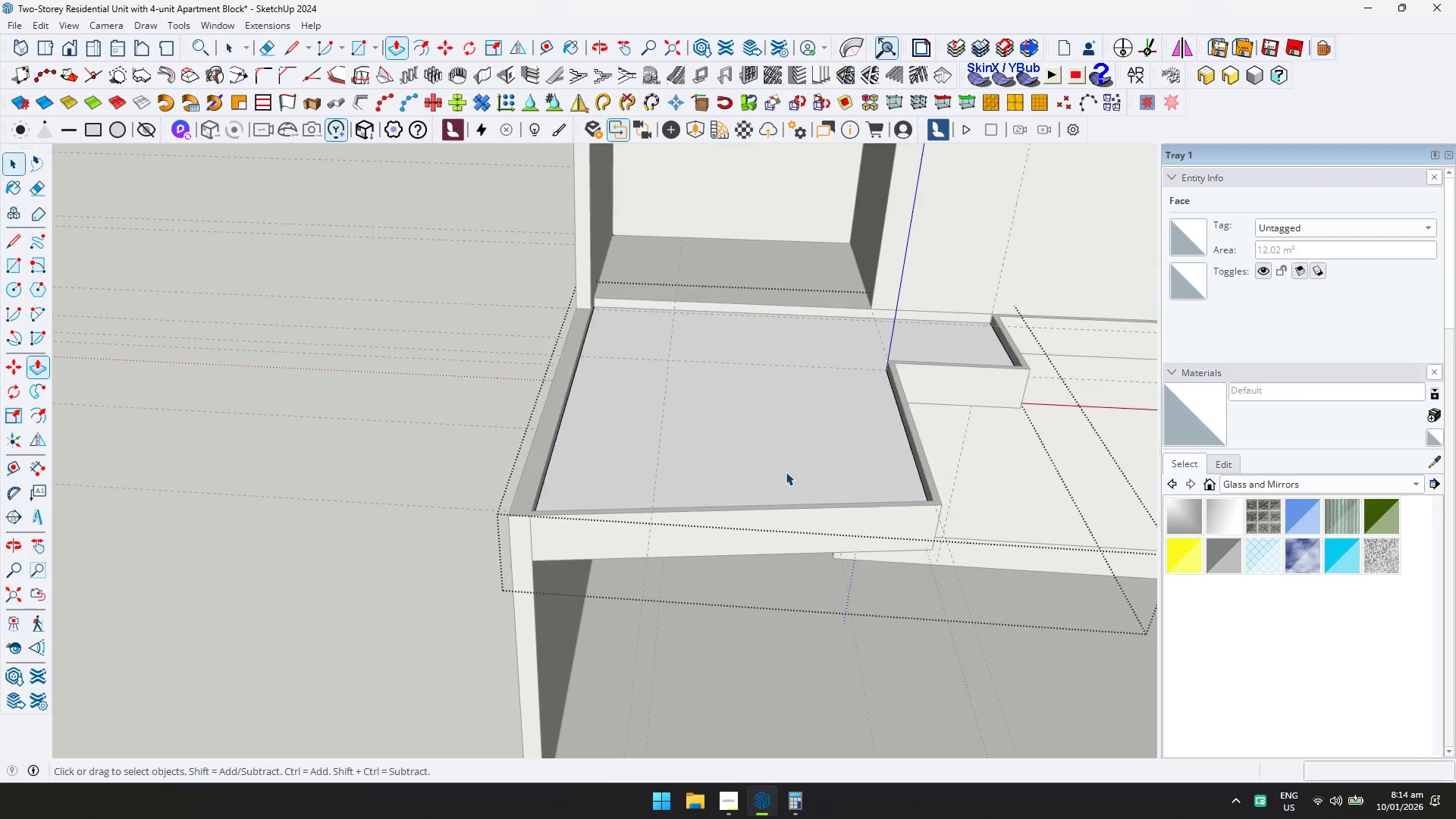 
key(Escape)
 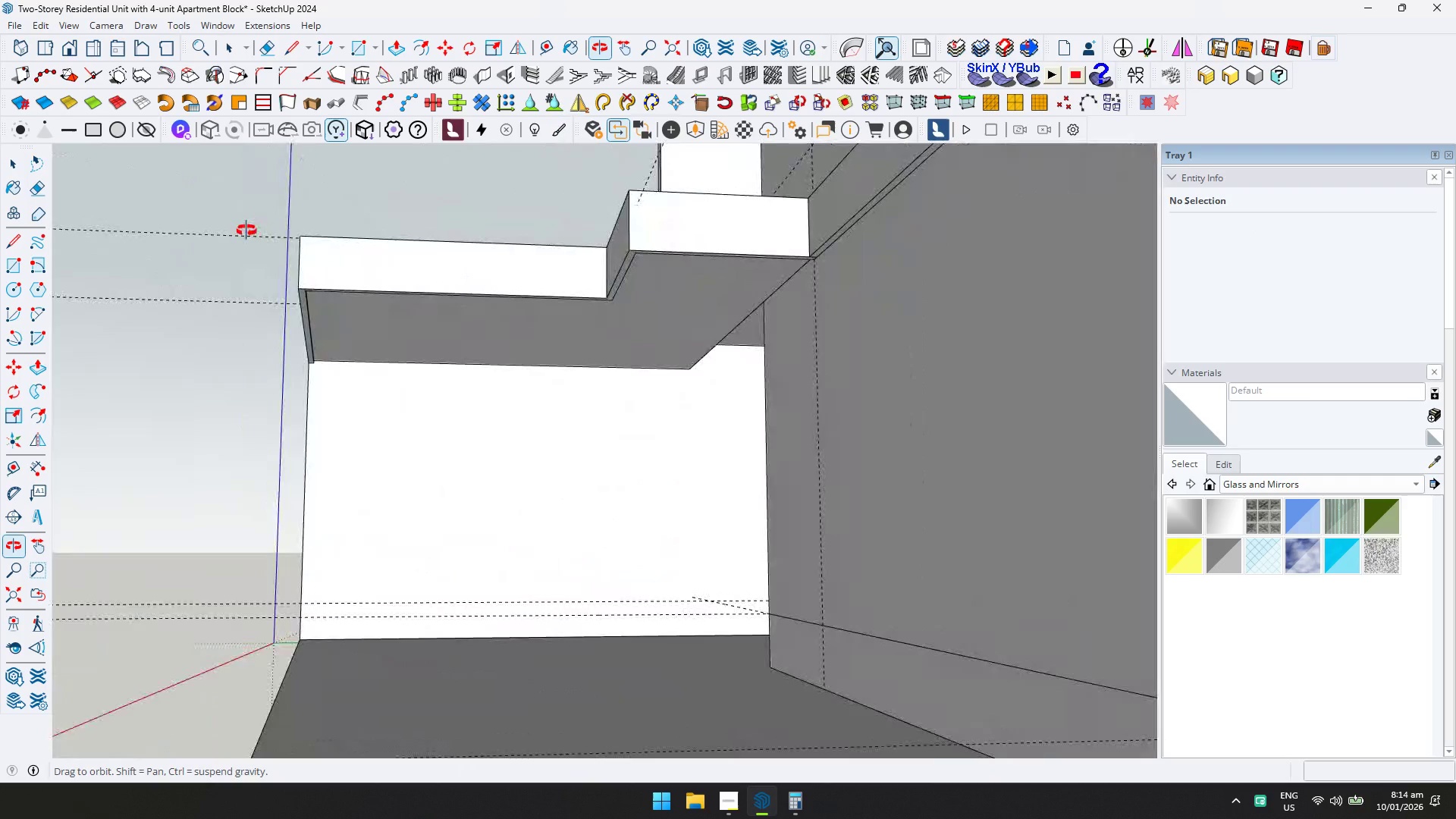 
double_click([623, 337])
 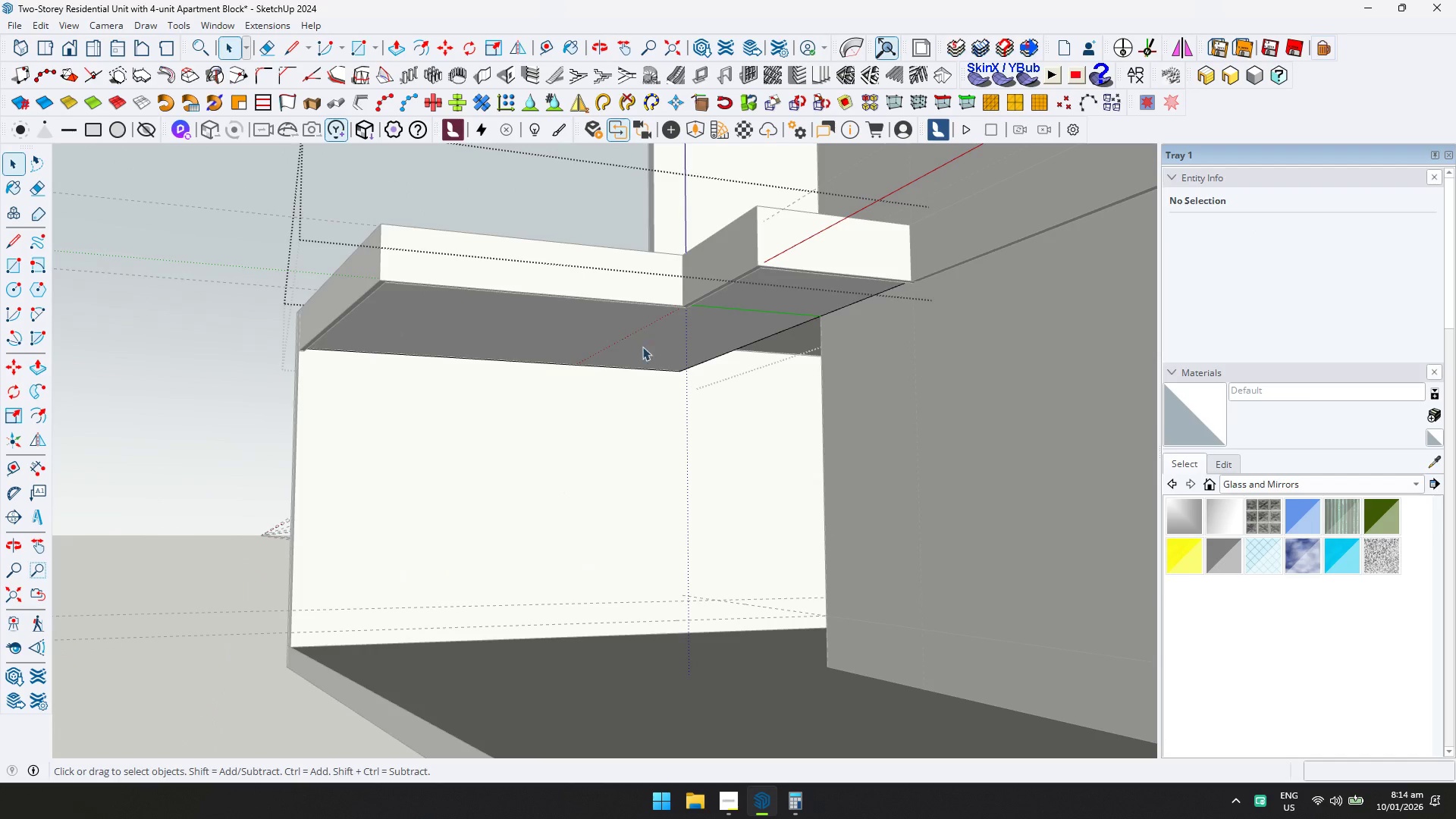 
type(dpd)
 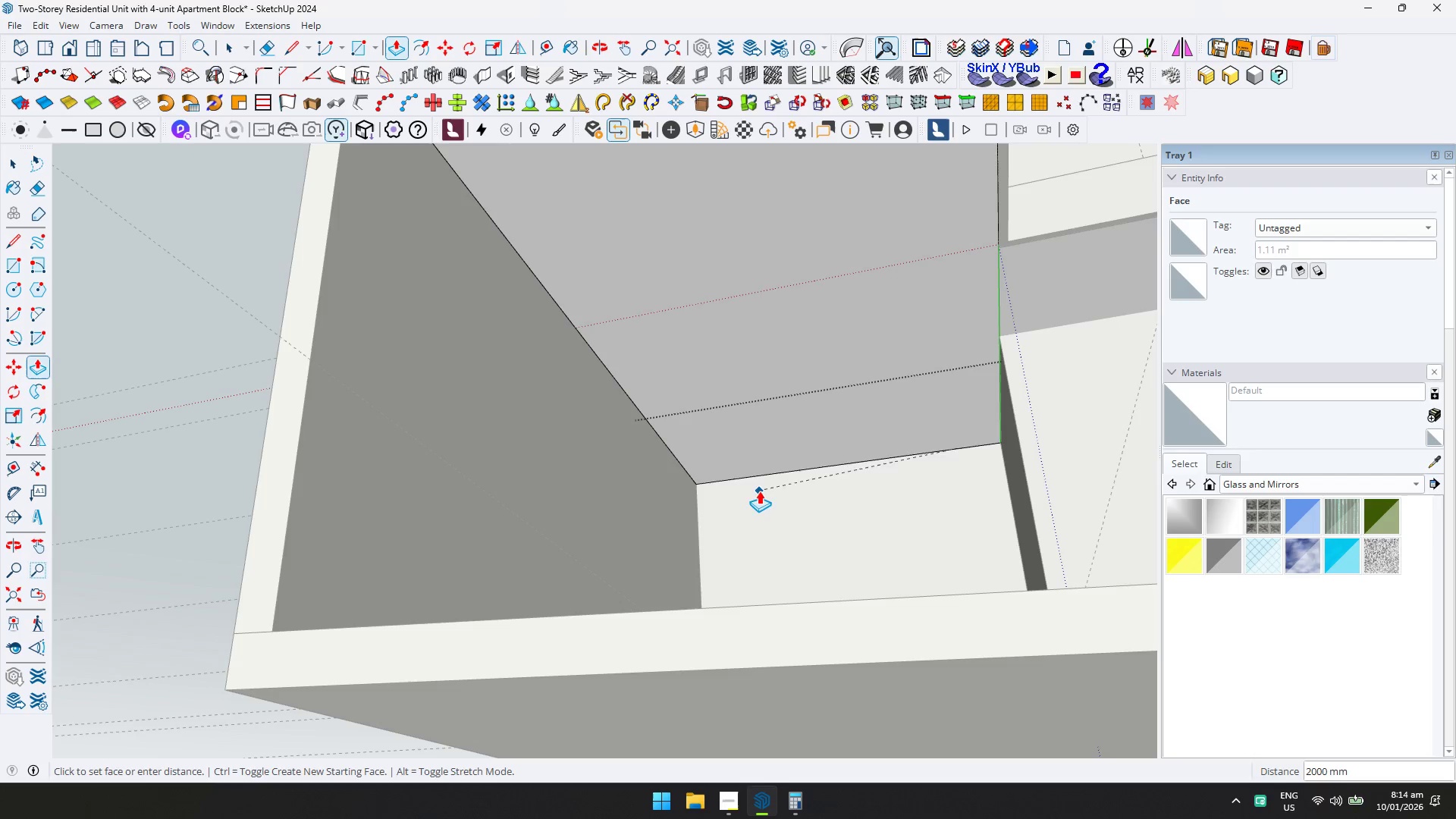 
left_click([765, 500])
 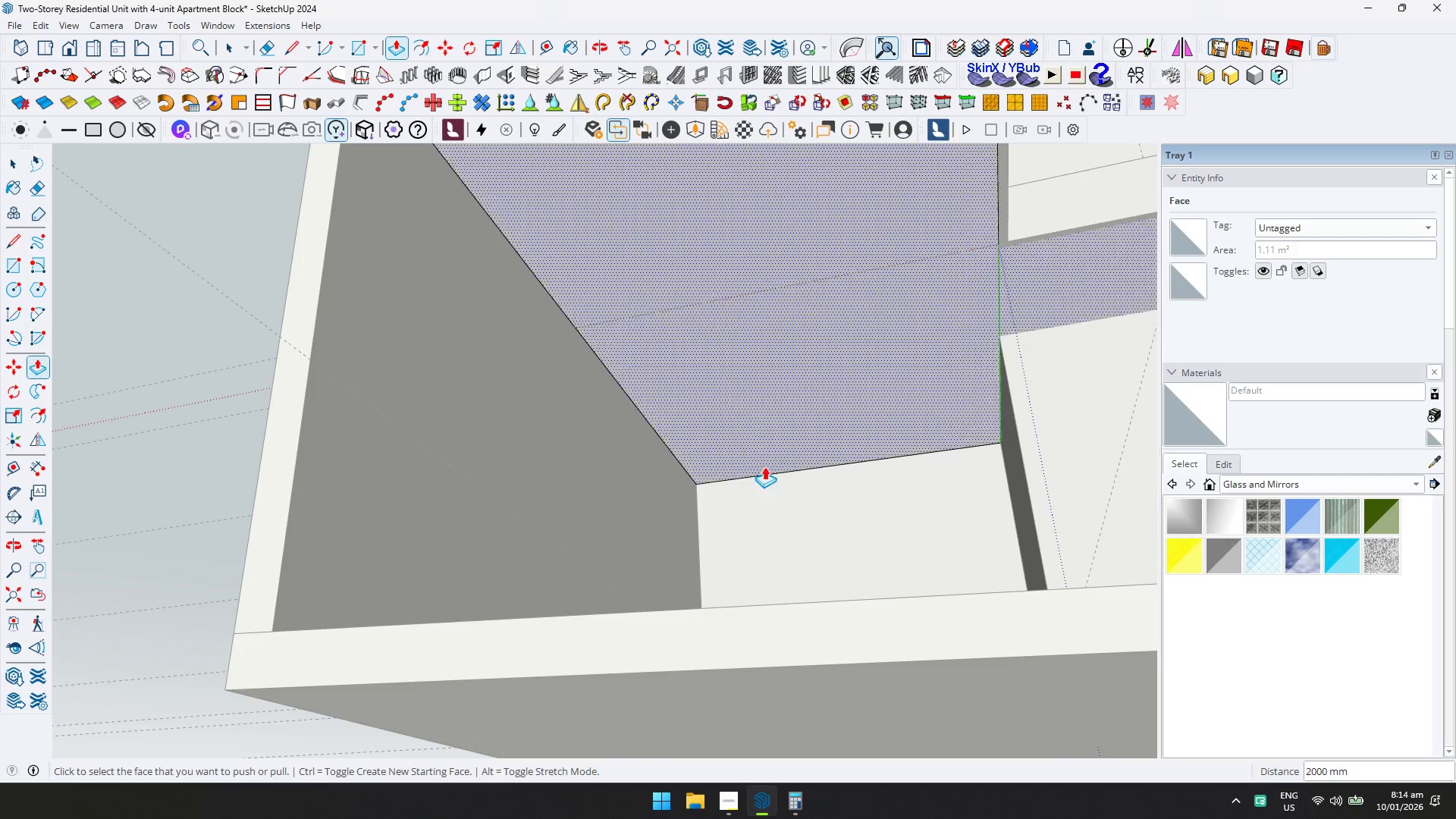 
key(Space)
 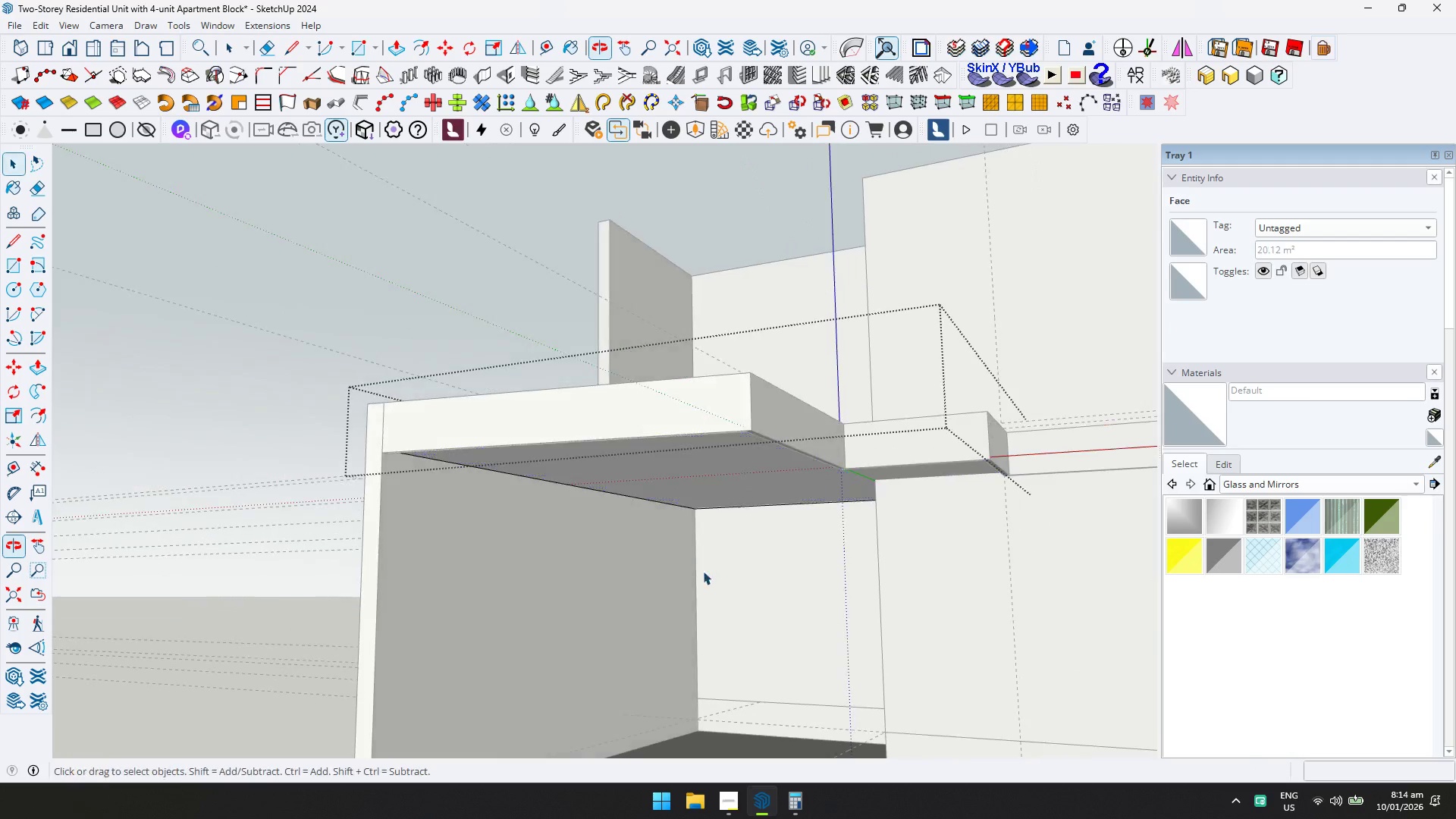 
scroll: coordinate [758, 466], scroll_direction: down, amount: 3.0
 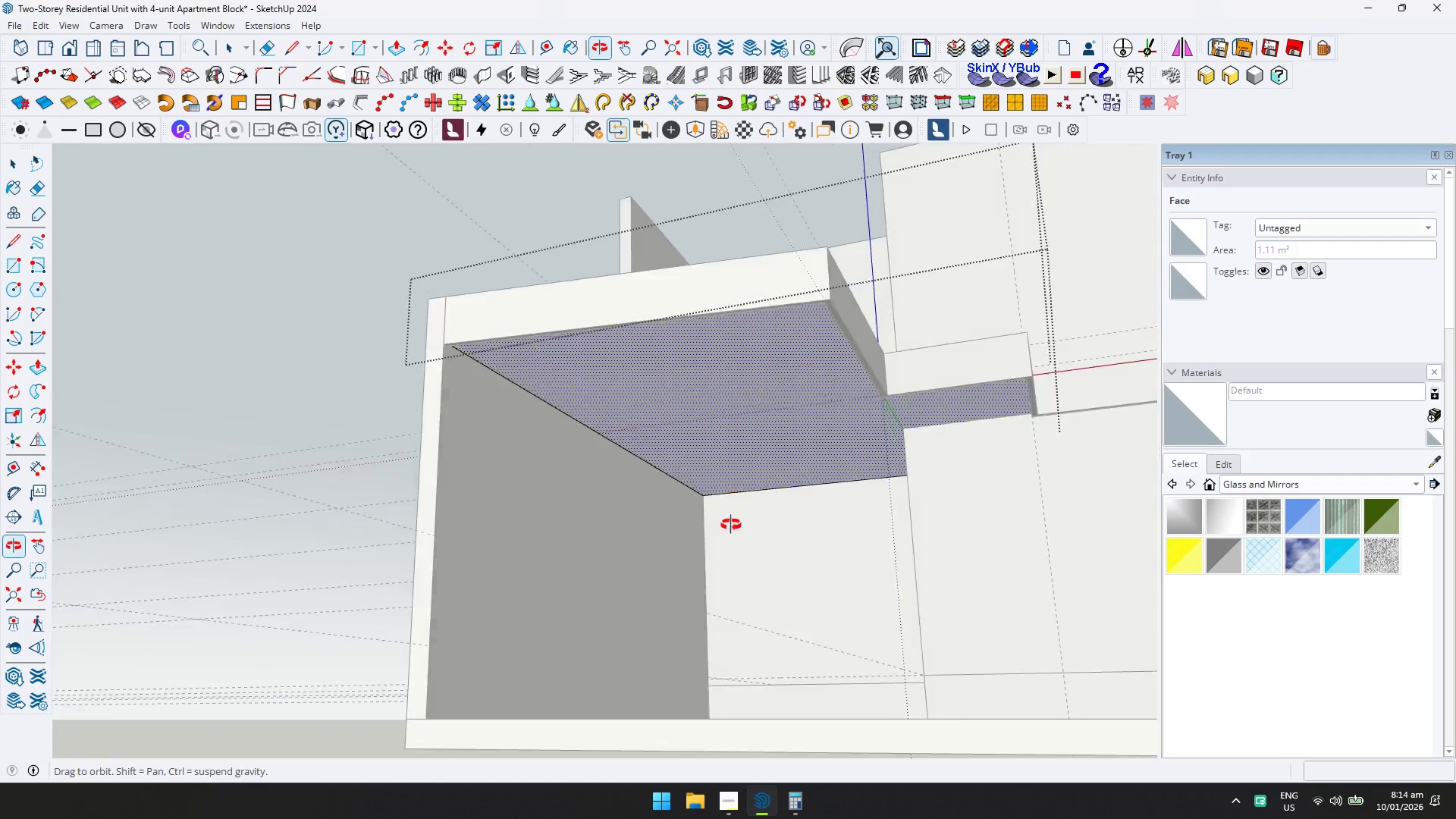 
key(Escape)
 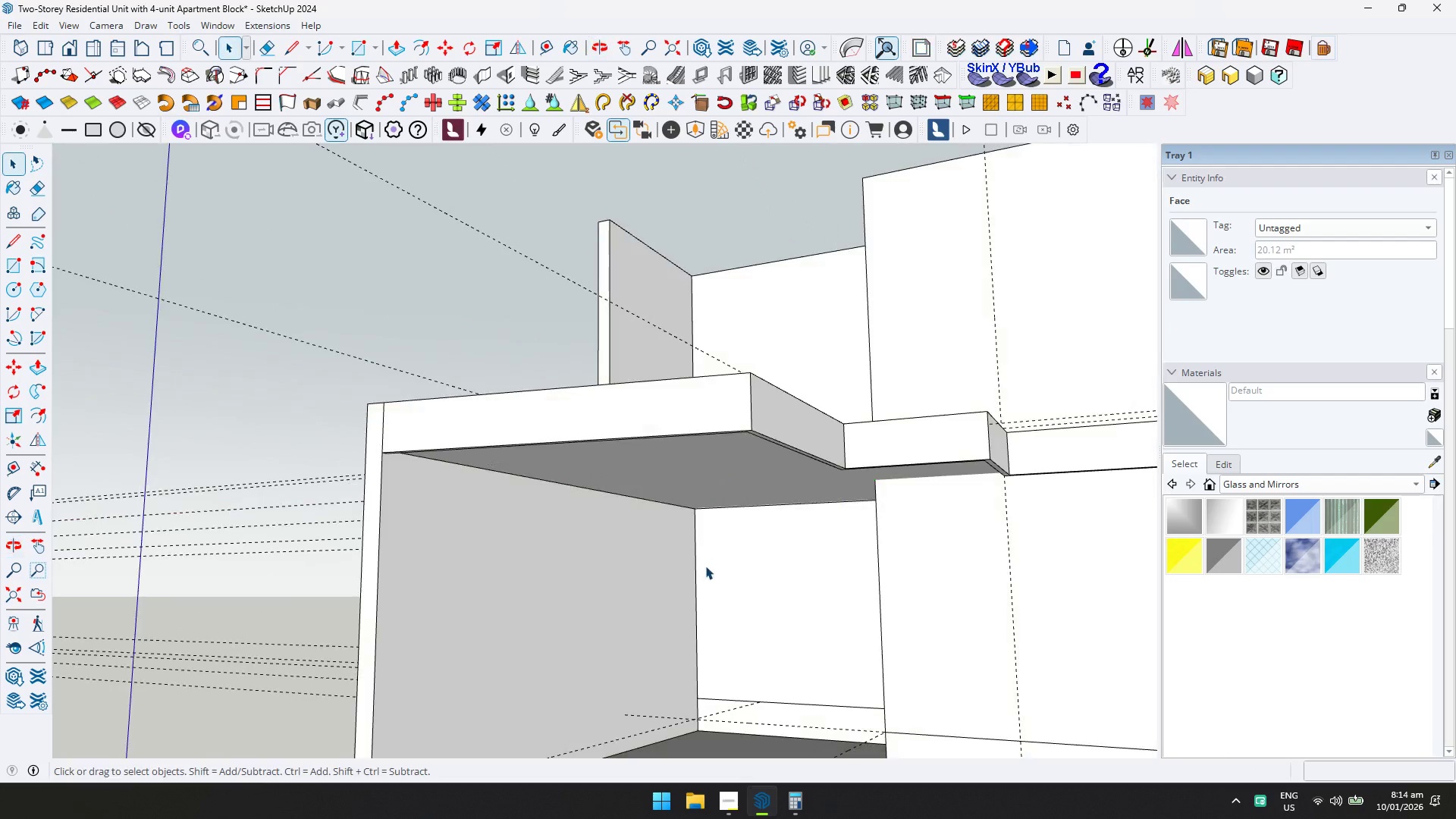 
scroll: coordinate [732, 703], scroll_direction: down, amount: 7.0
 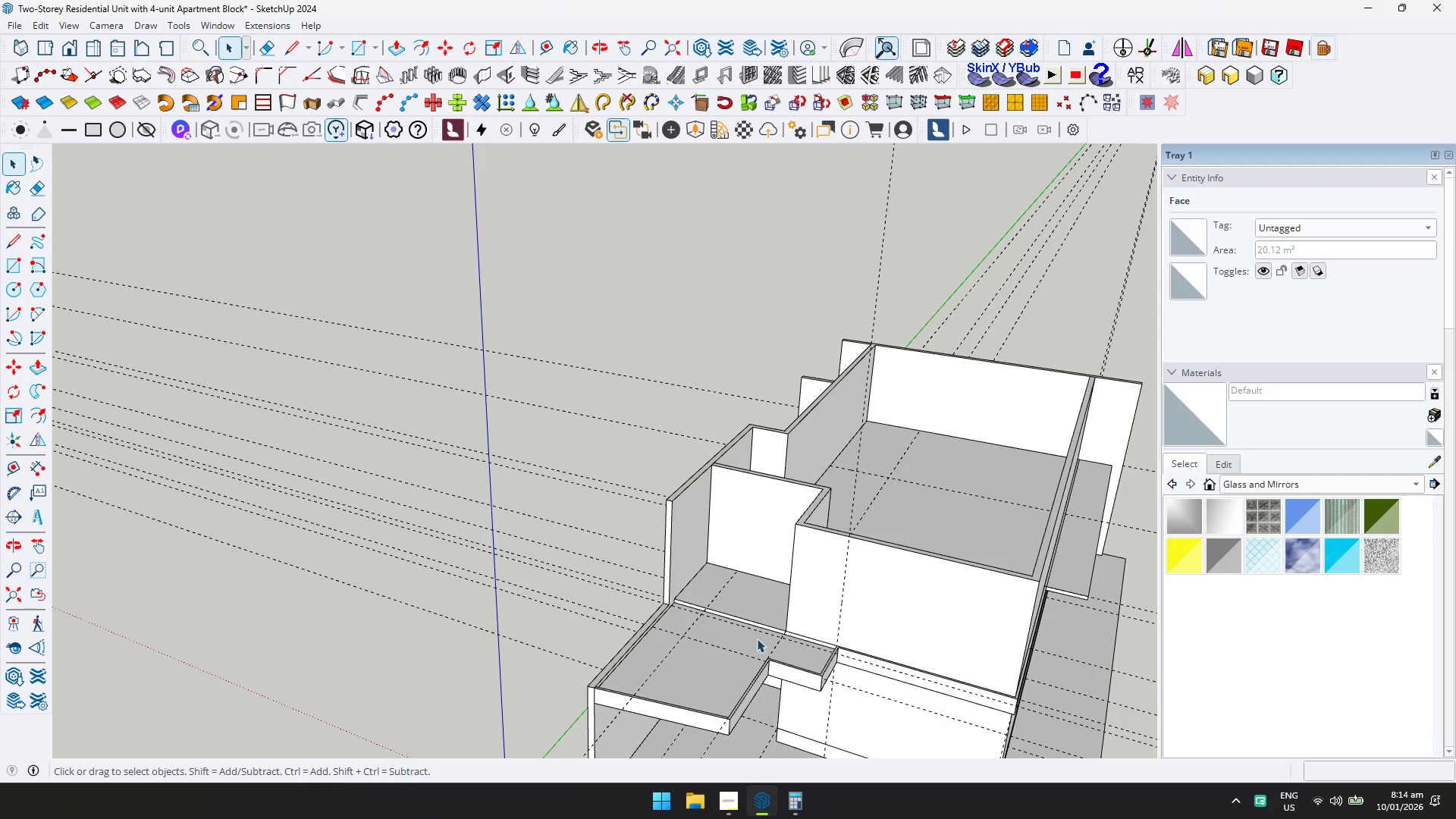 
key(Shift+ShiftLeft)
 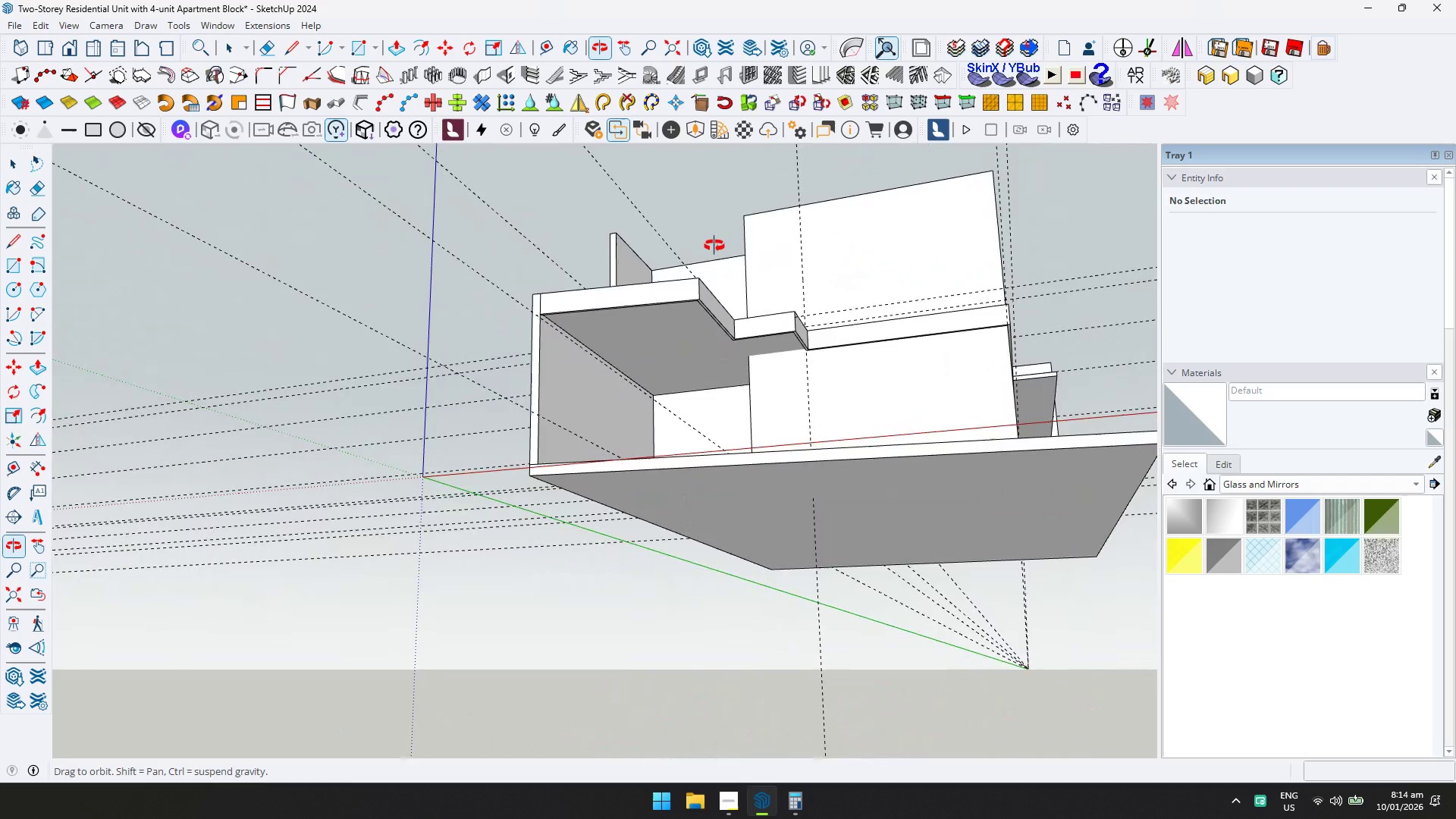 
scroll: coordinate [723, 631], scroll_direction: up, amount: 1.0
 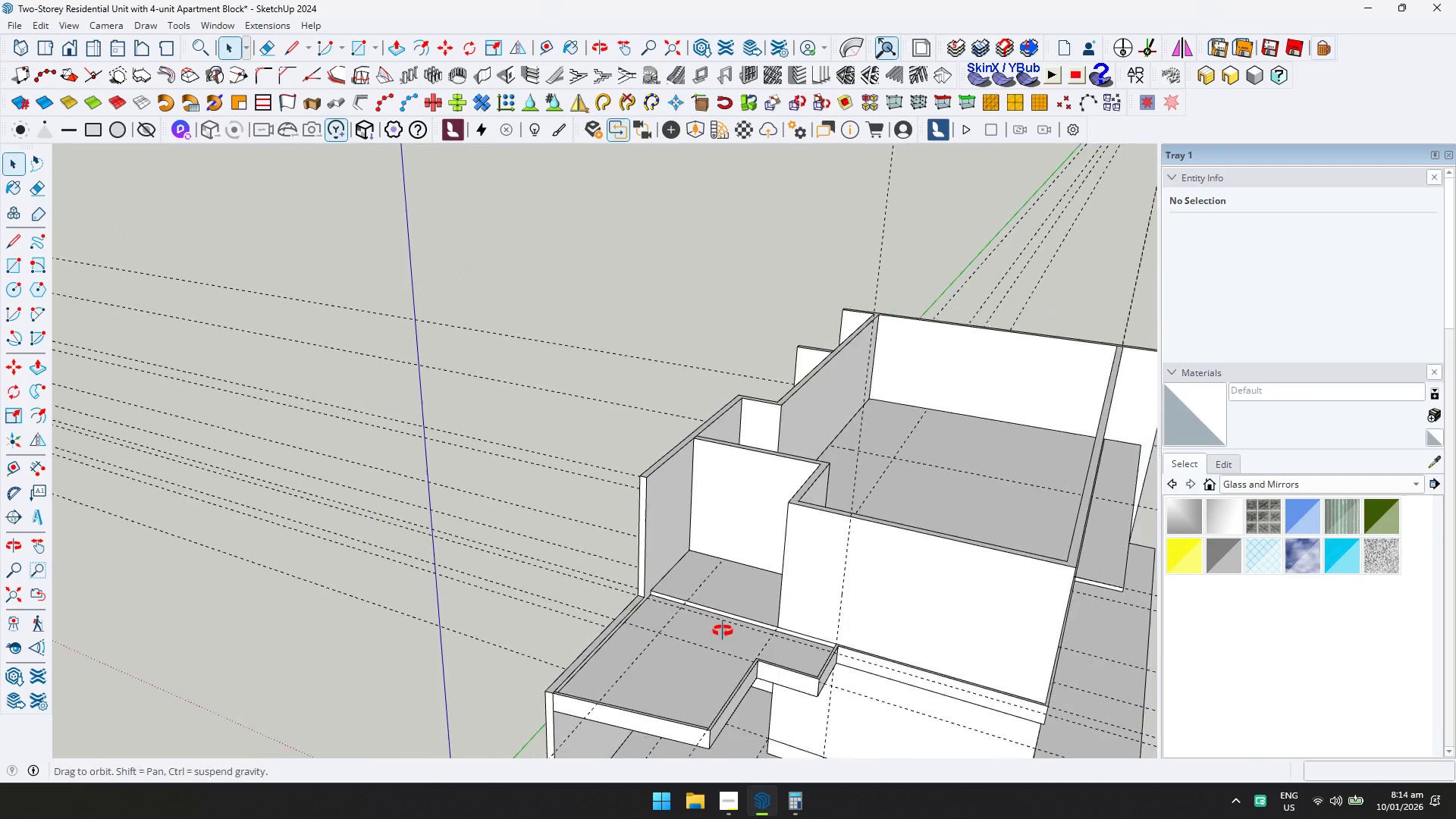 
double_click([745, 344])
 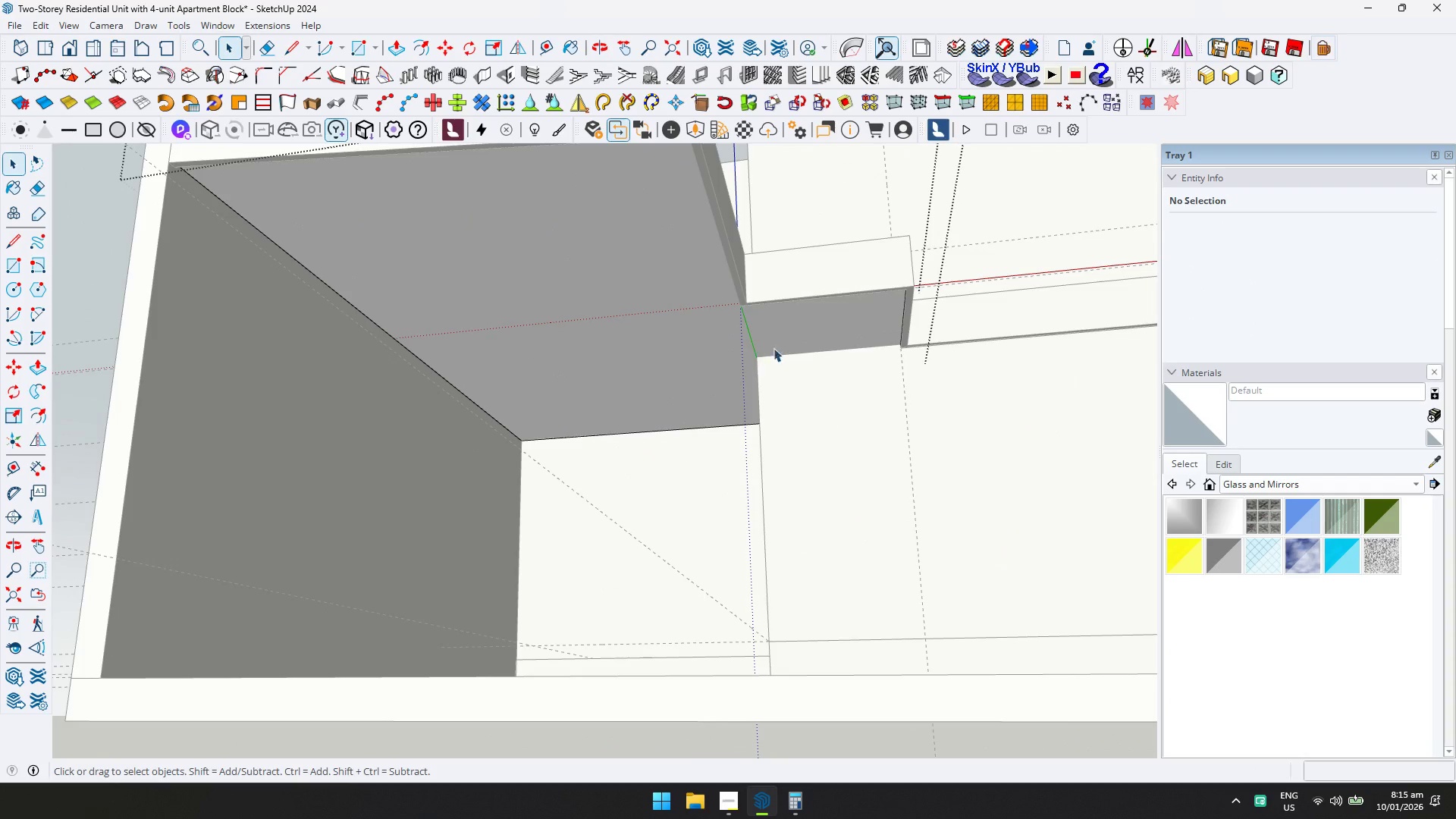 
scroll: coordinate [745, 344], scroll_direction: up, amount: 9.0
 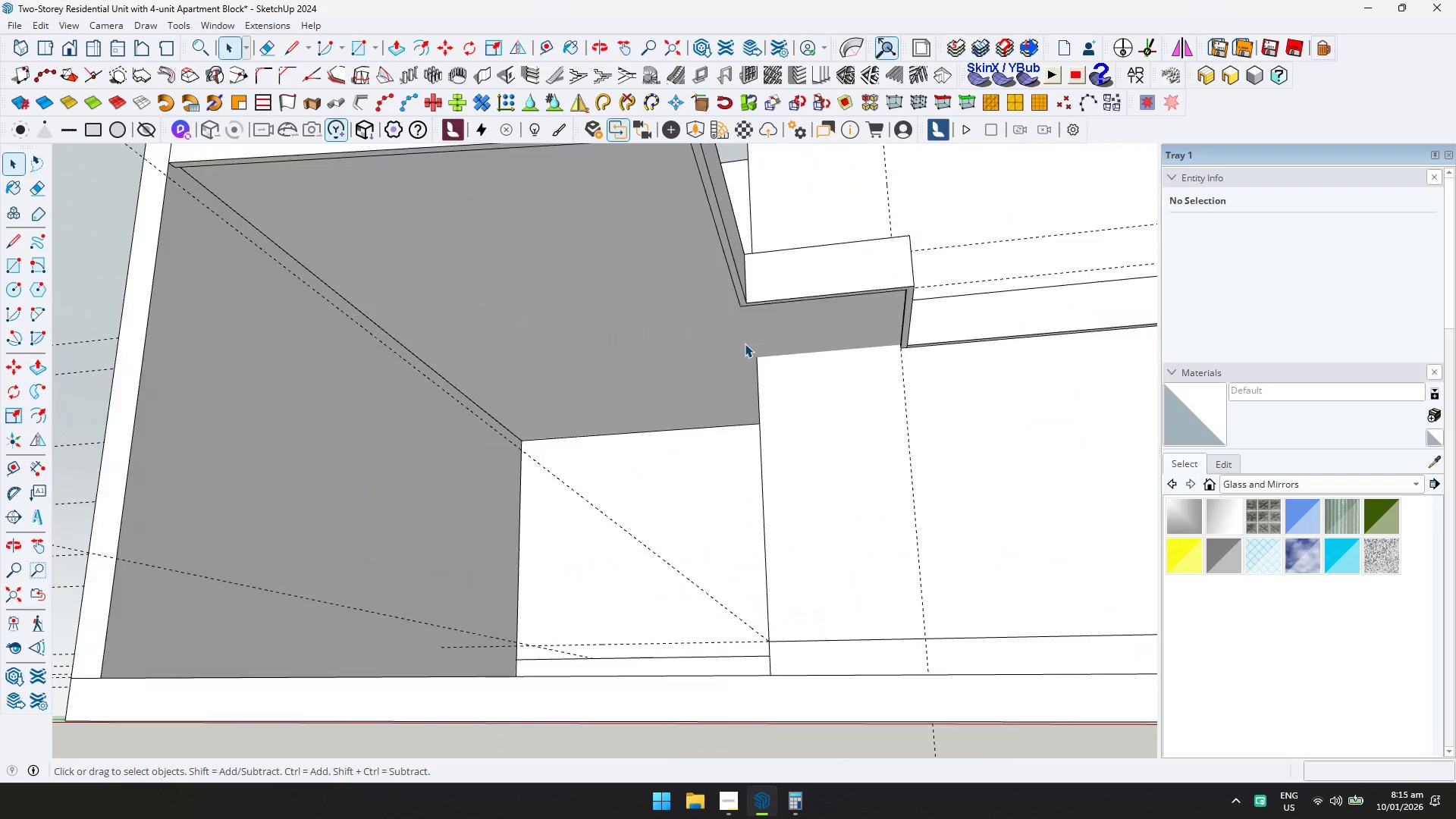 
key(L)
 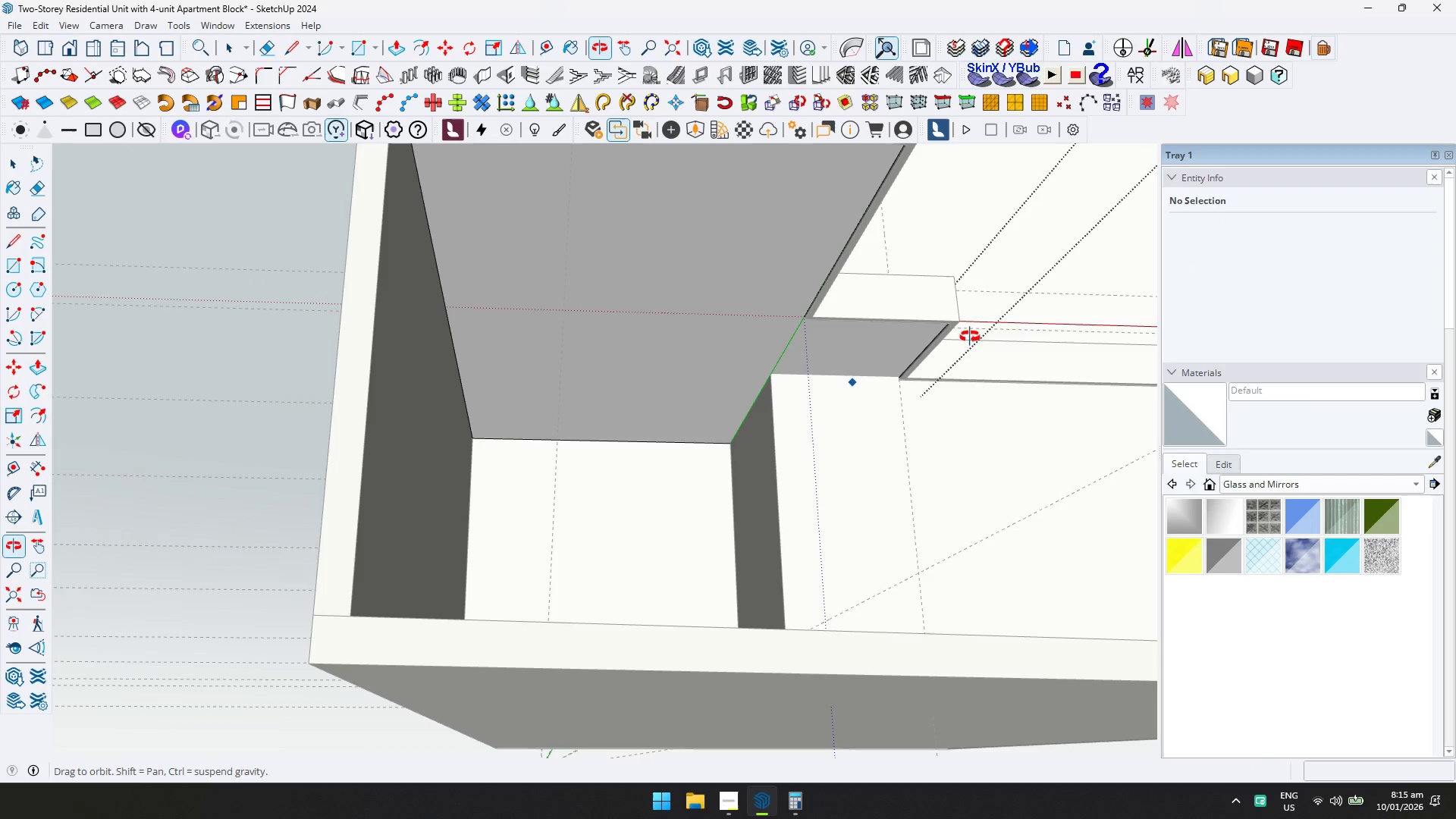 
scroll: coordinate [876, 397], scroll_direction: up, amount: 11.0
 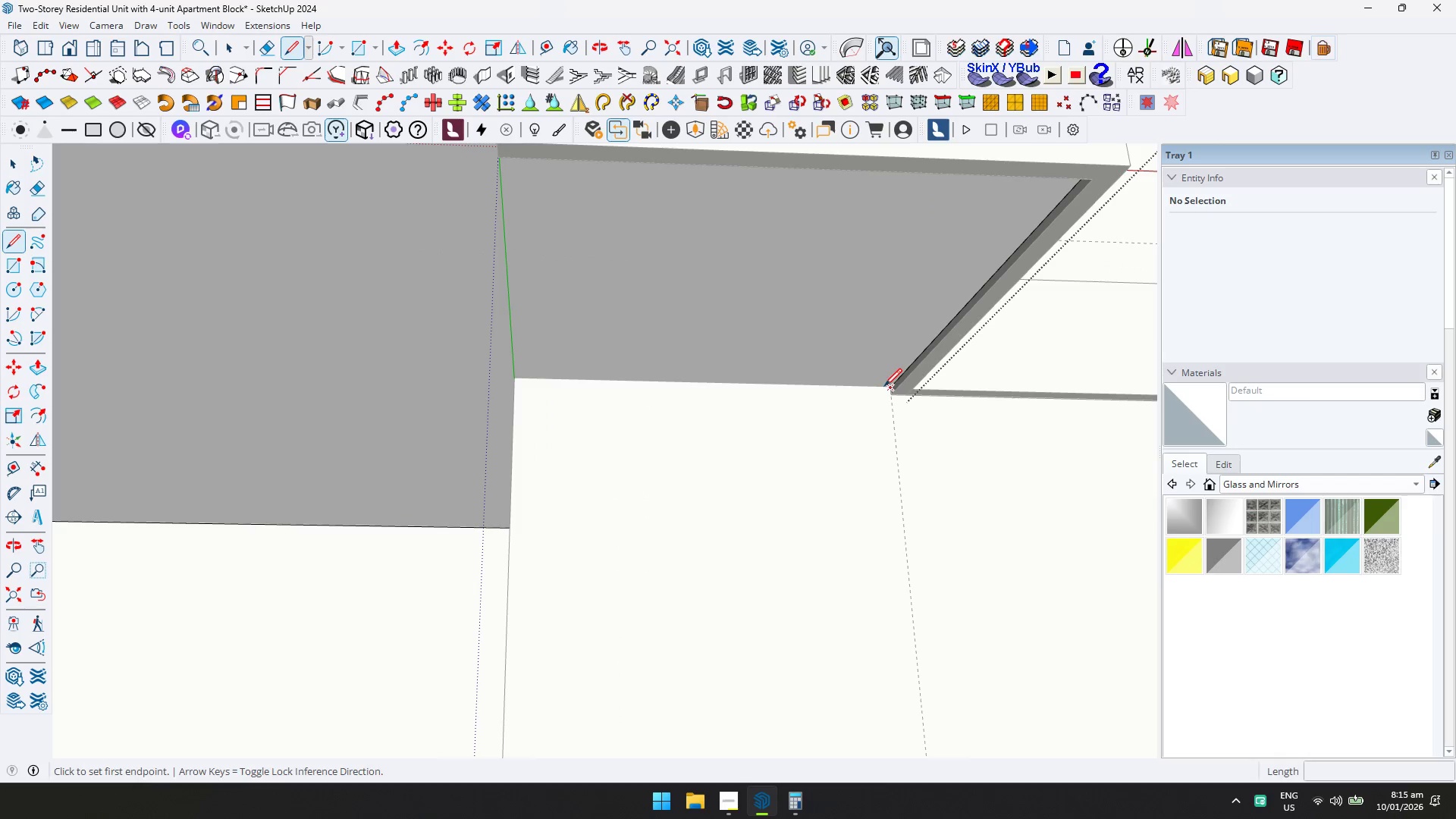 
left_click([884, 386])
 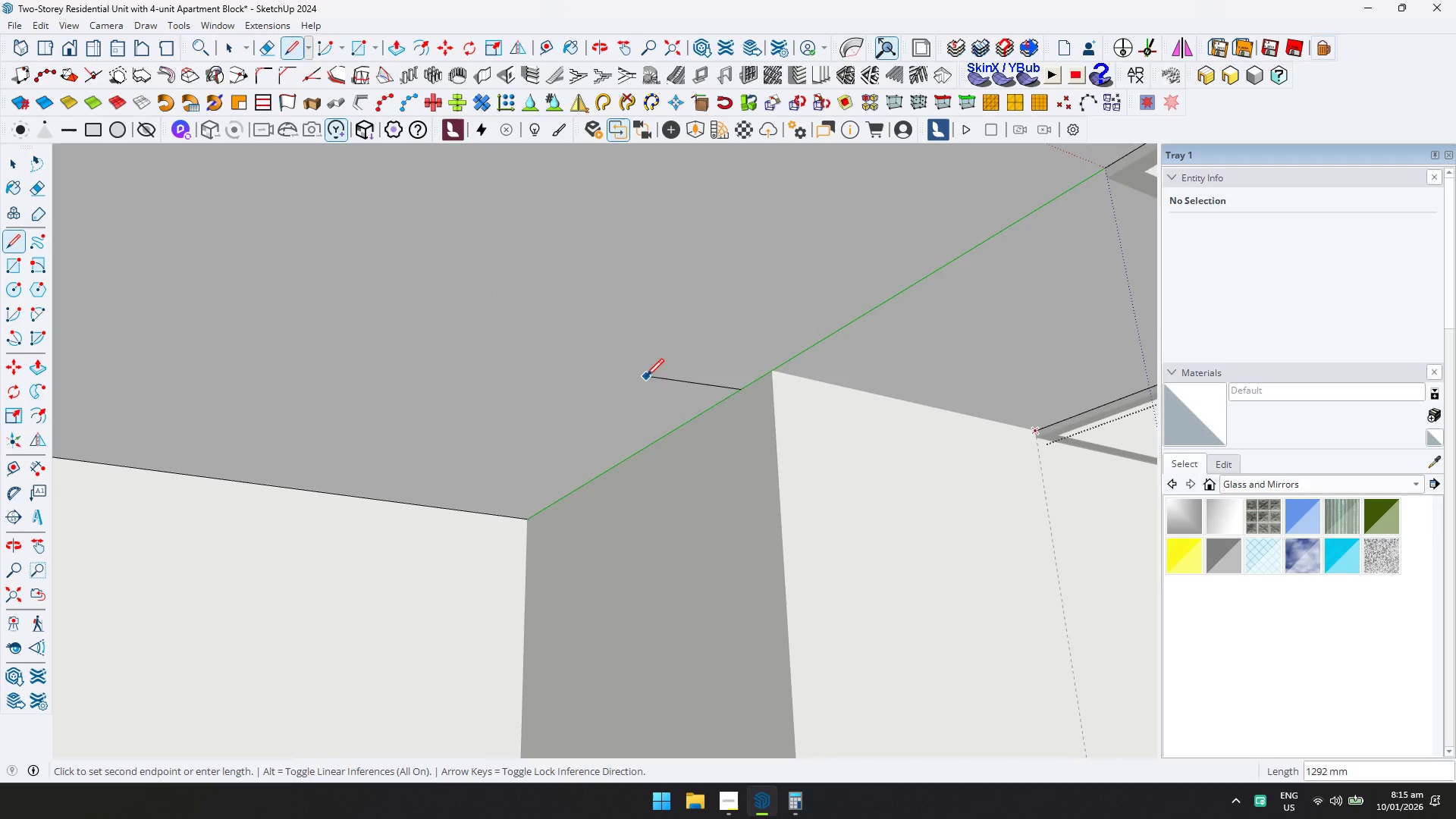 
type(dd)
 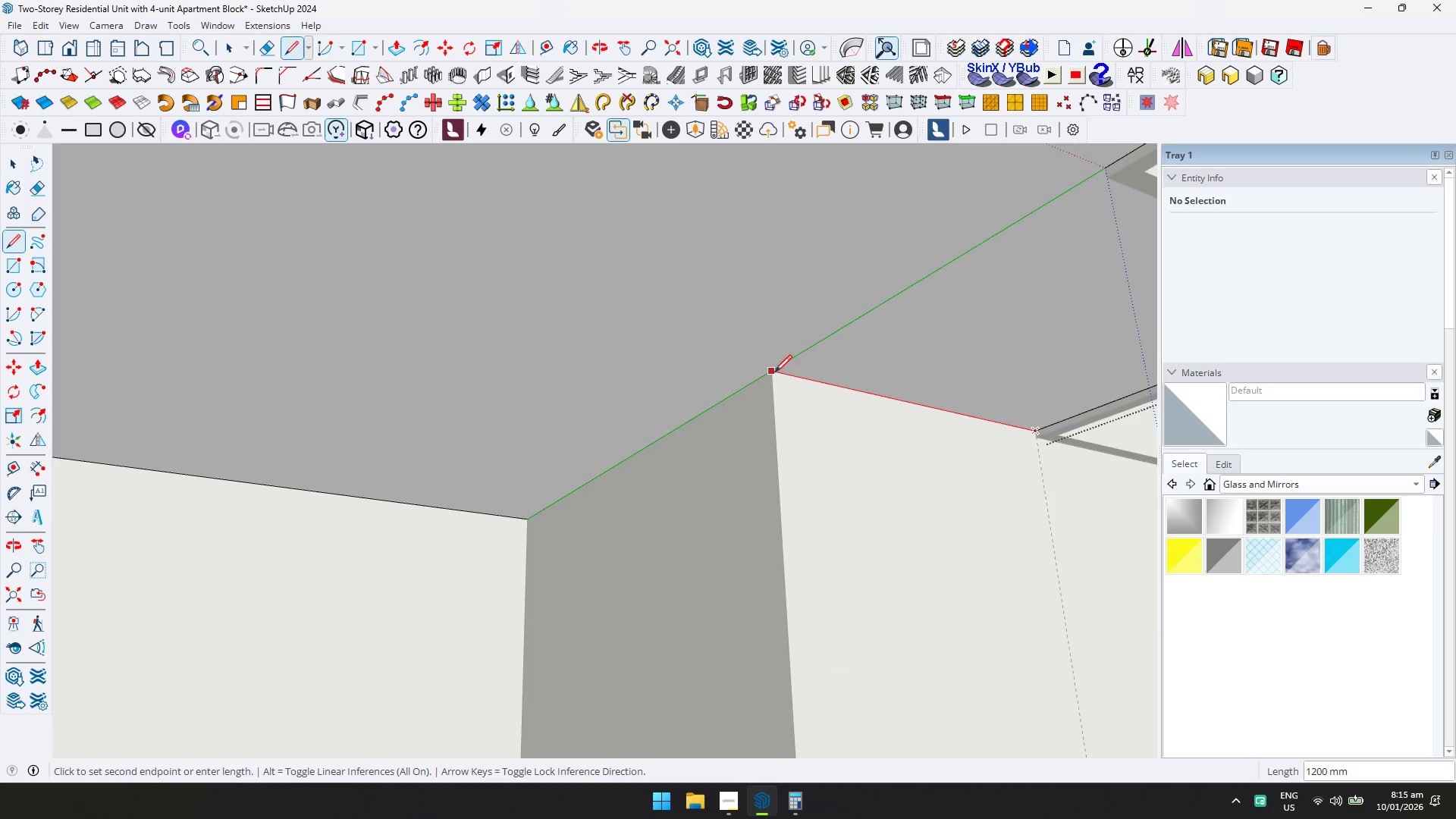 
left_click([774, 372])
 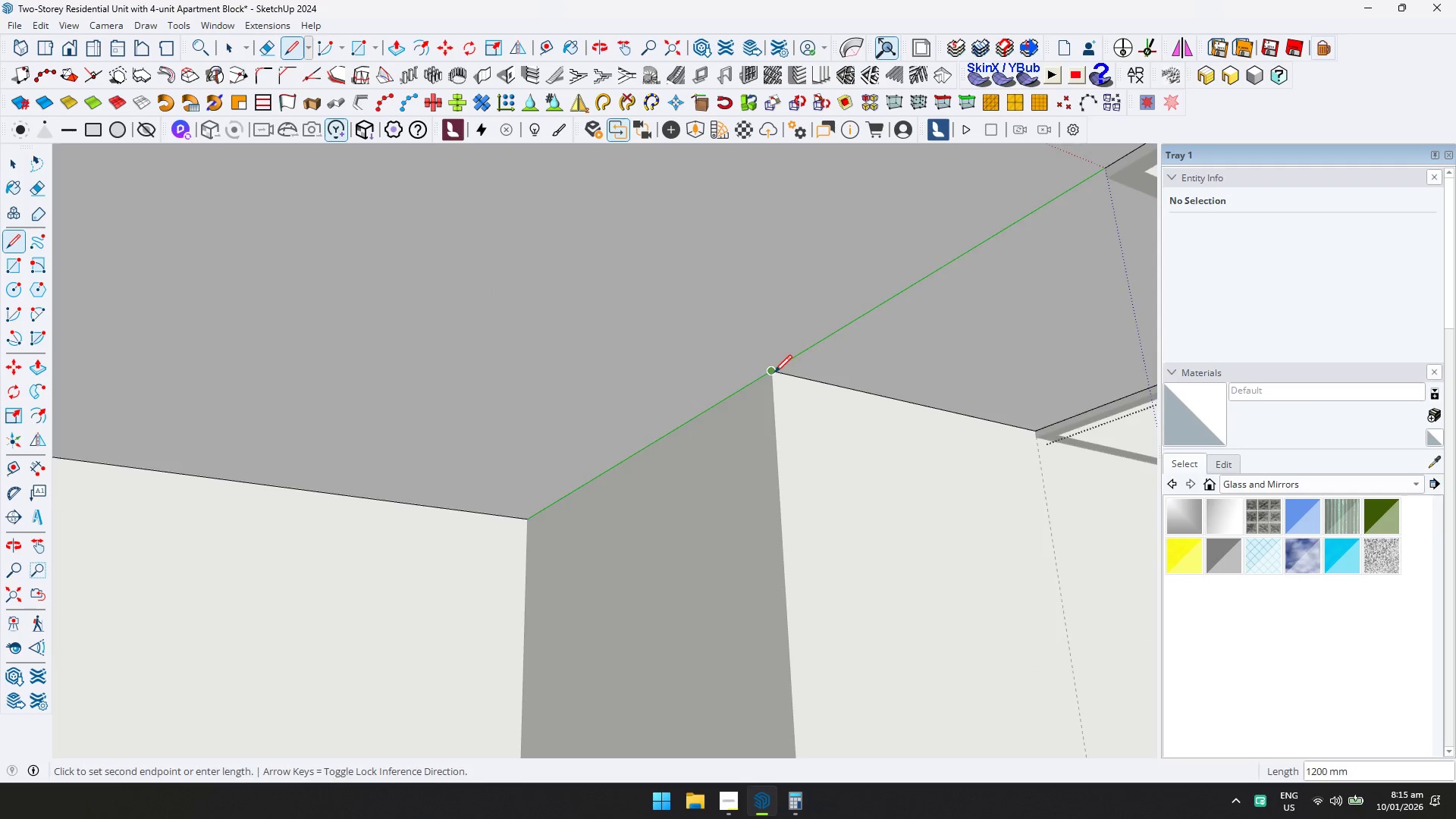 
key(D)
 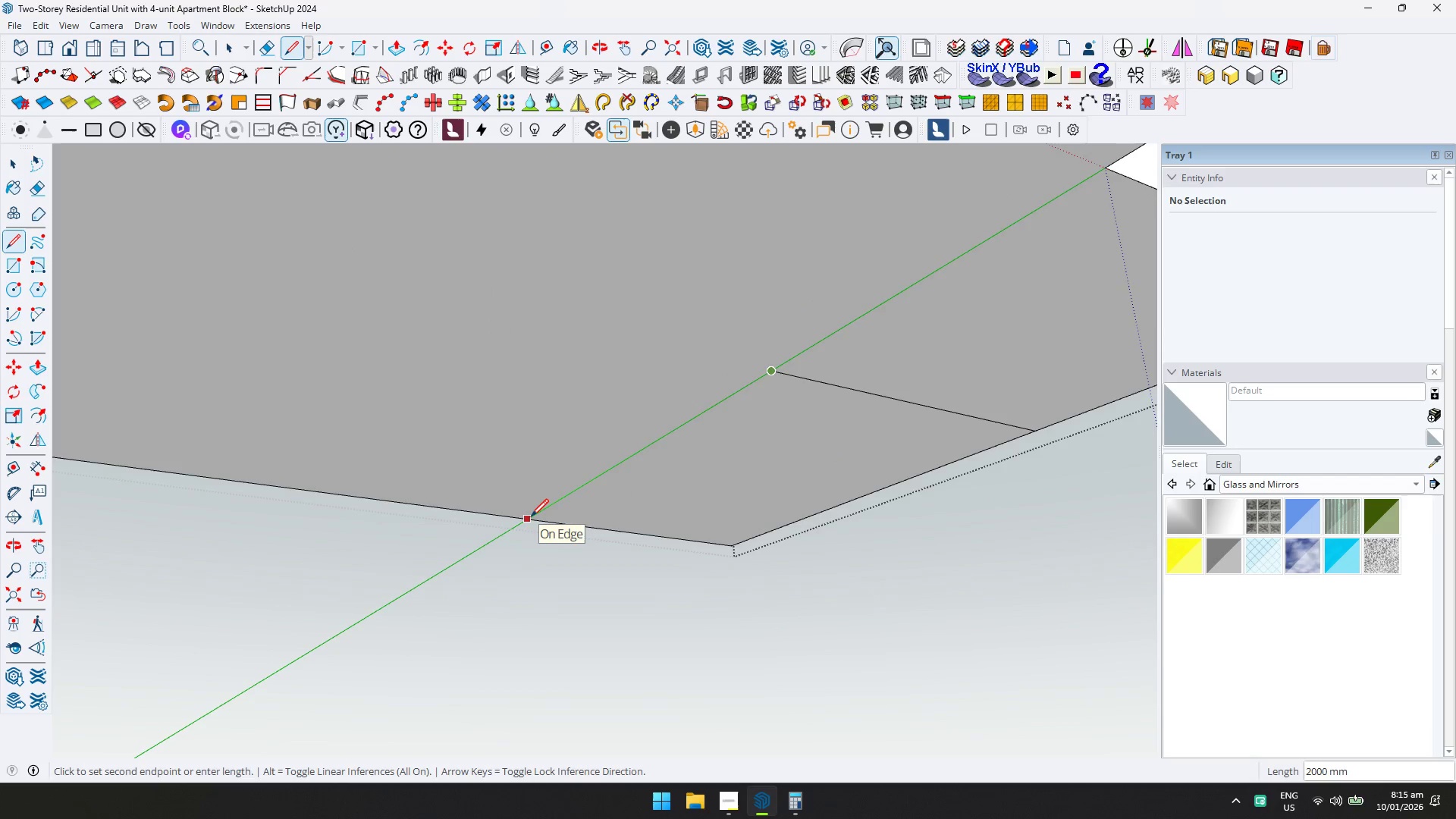 
key(ArrowLeft)
 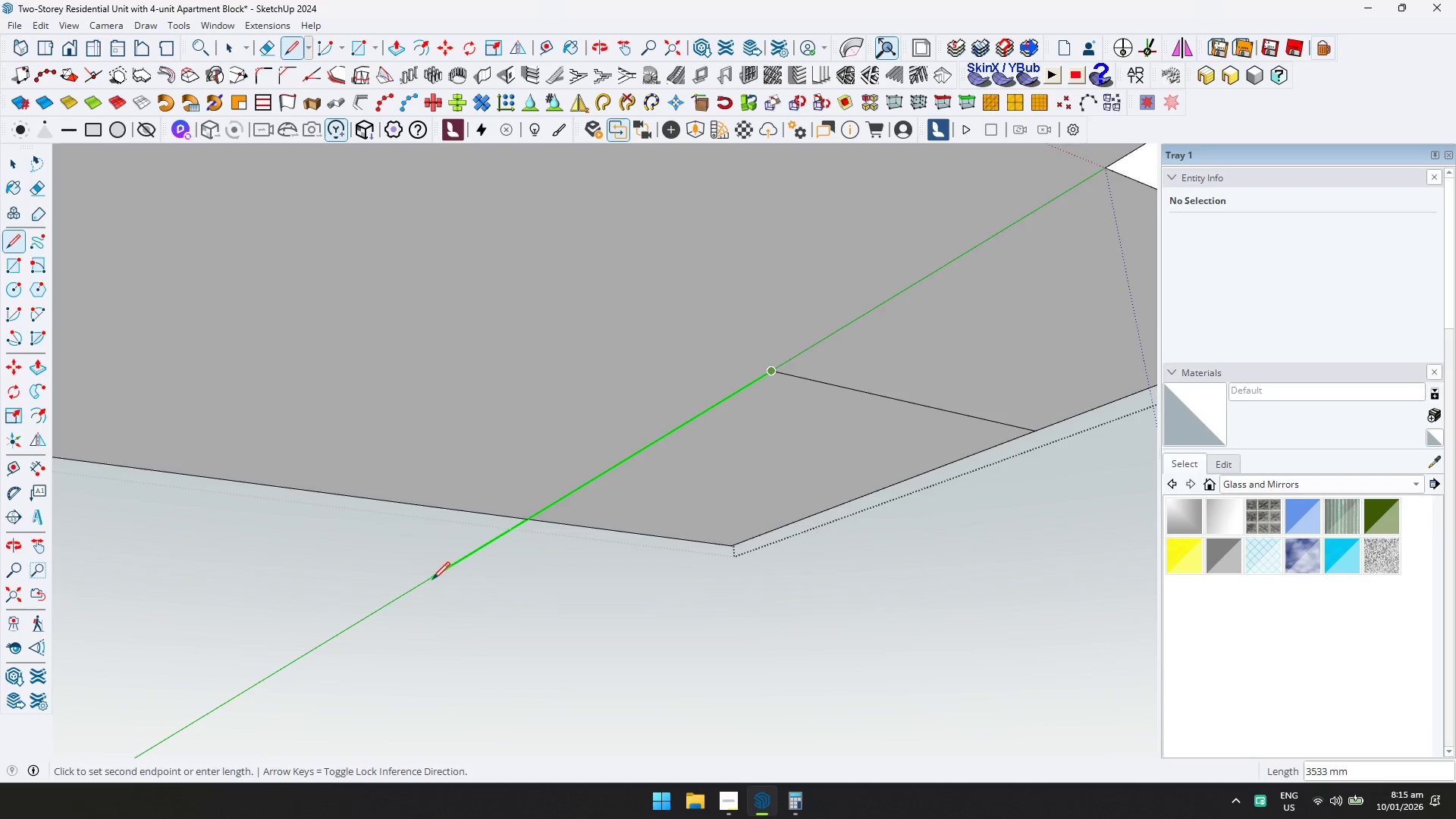 
left_click([431, 581])
 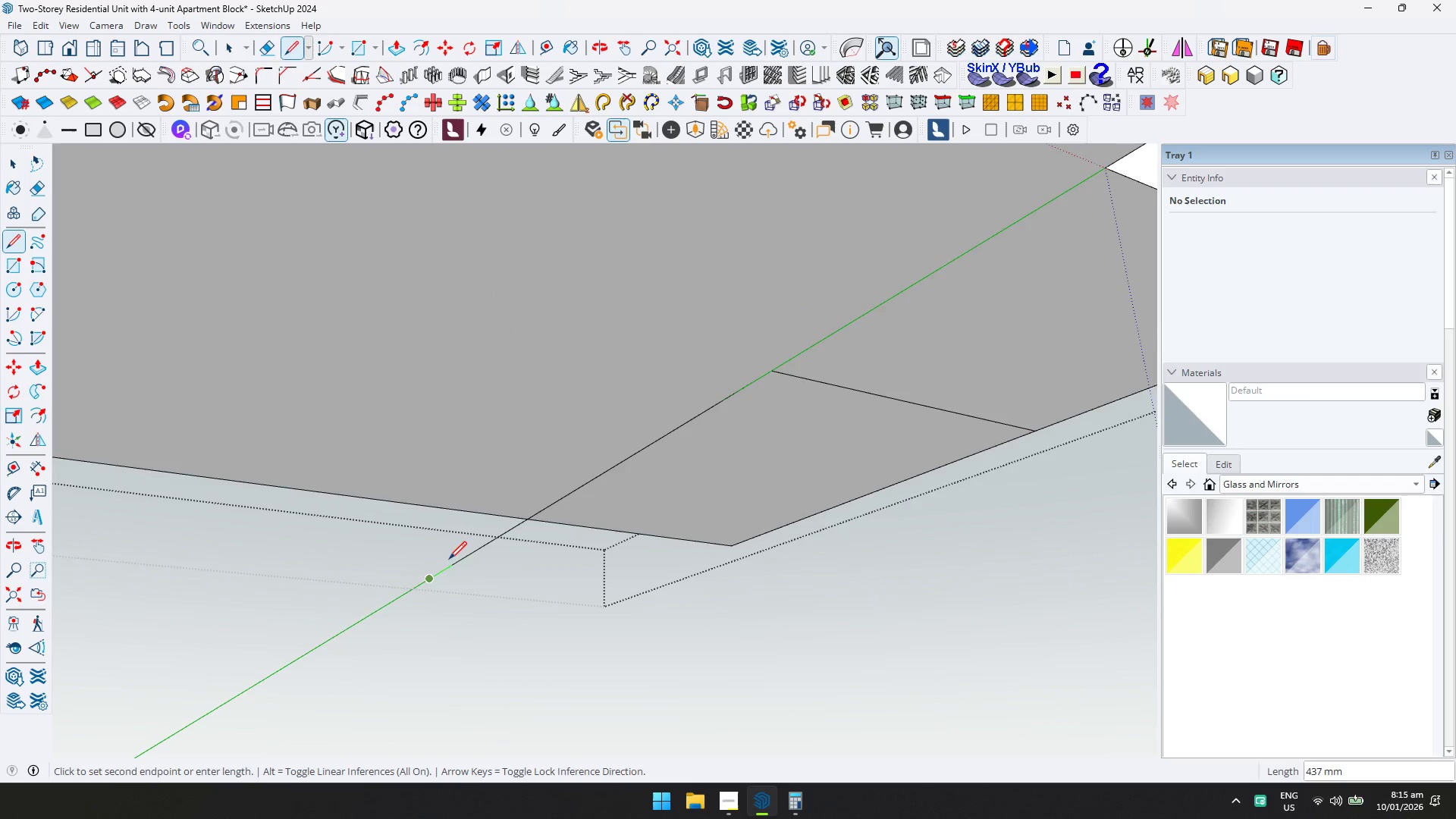 
type(ep)
 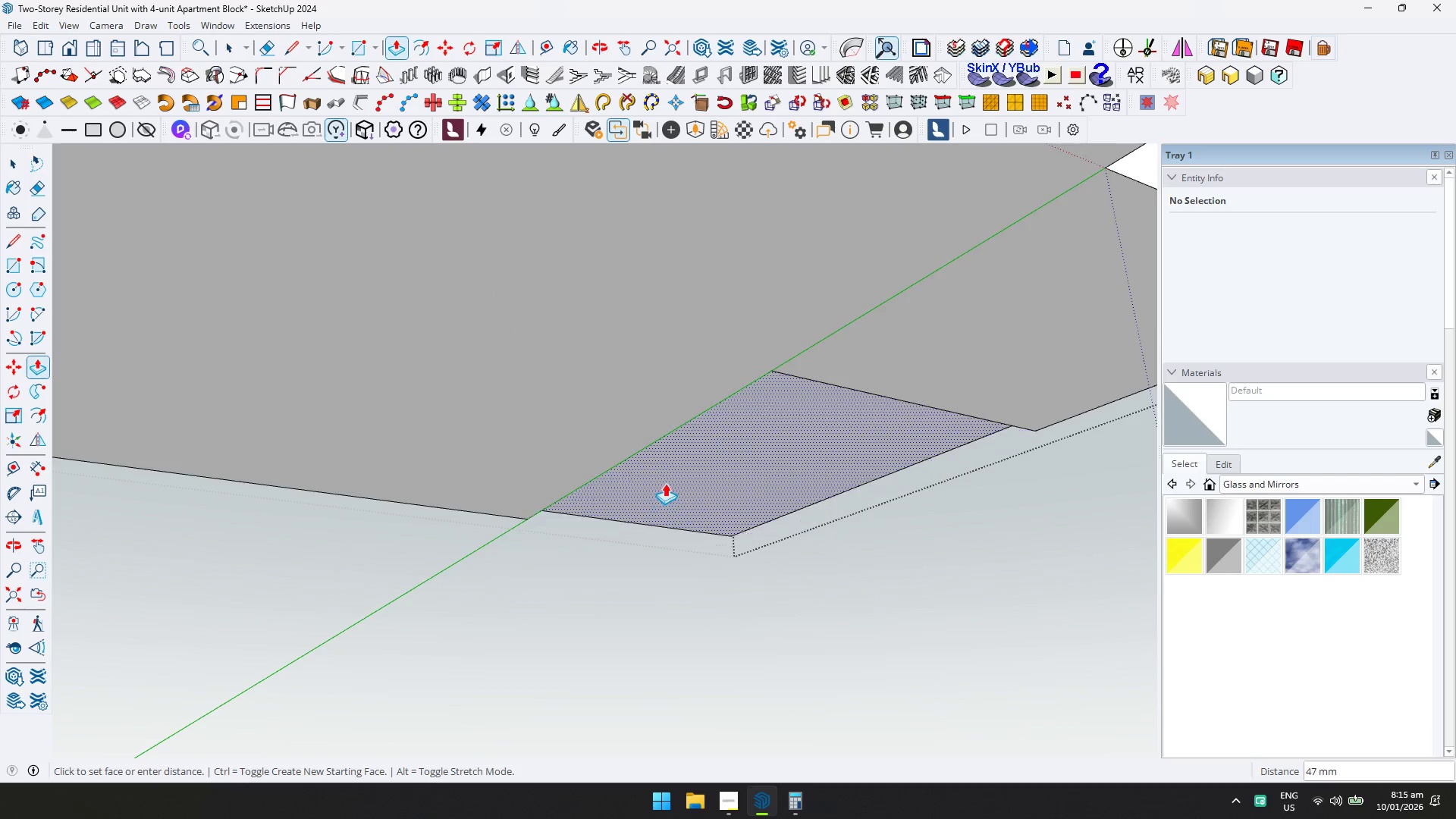 
left_click_drag(start_coordinate=[460, 559], to_coordinate=[479, 570])
 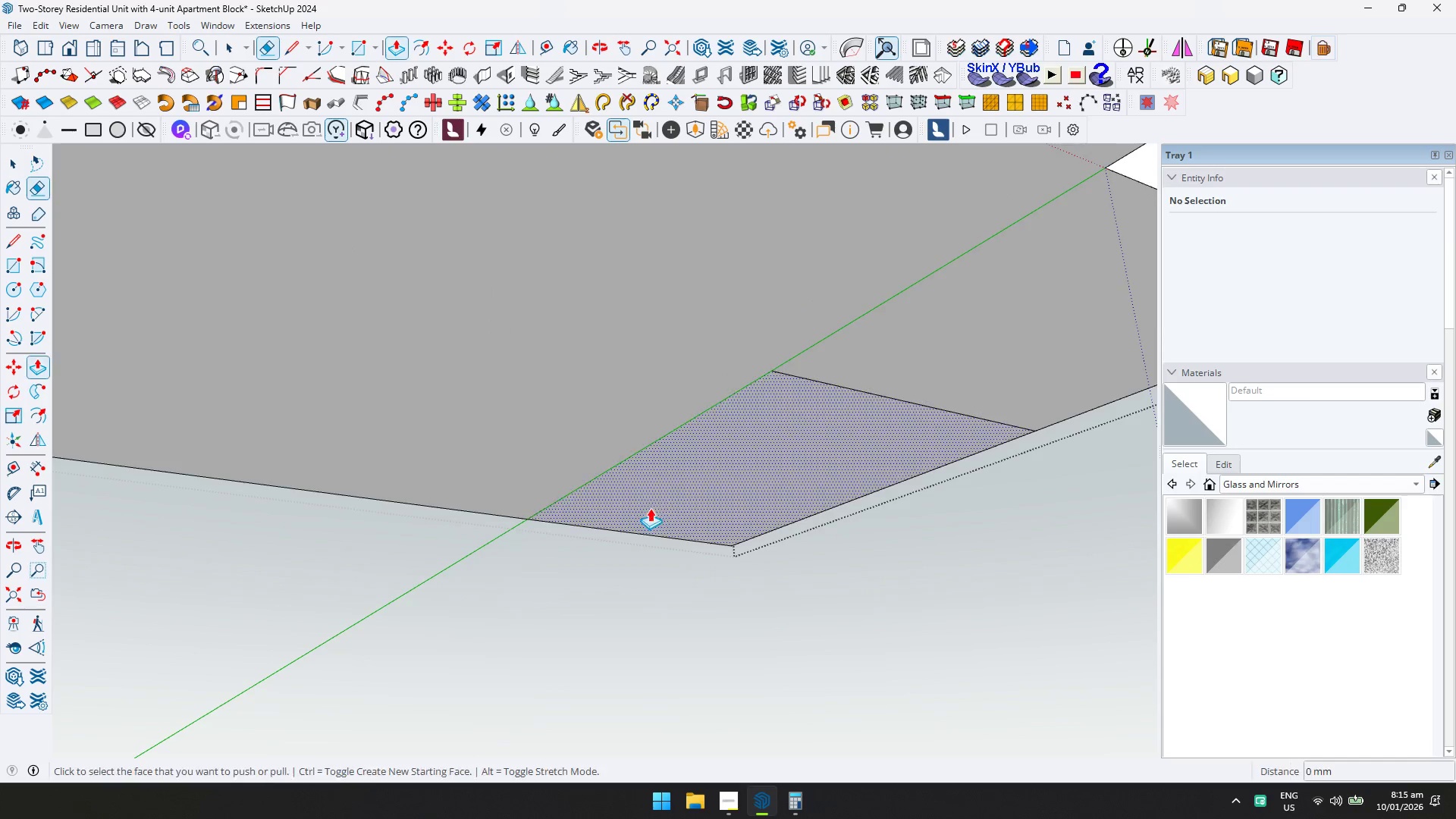 
left_click([664, 496])
 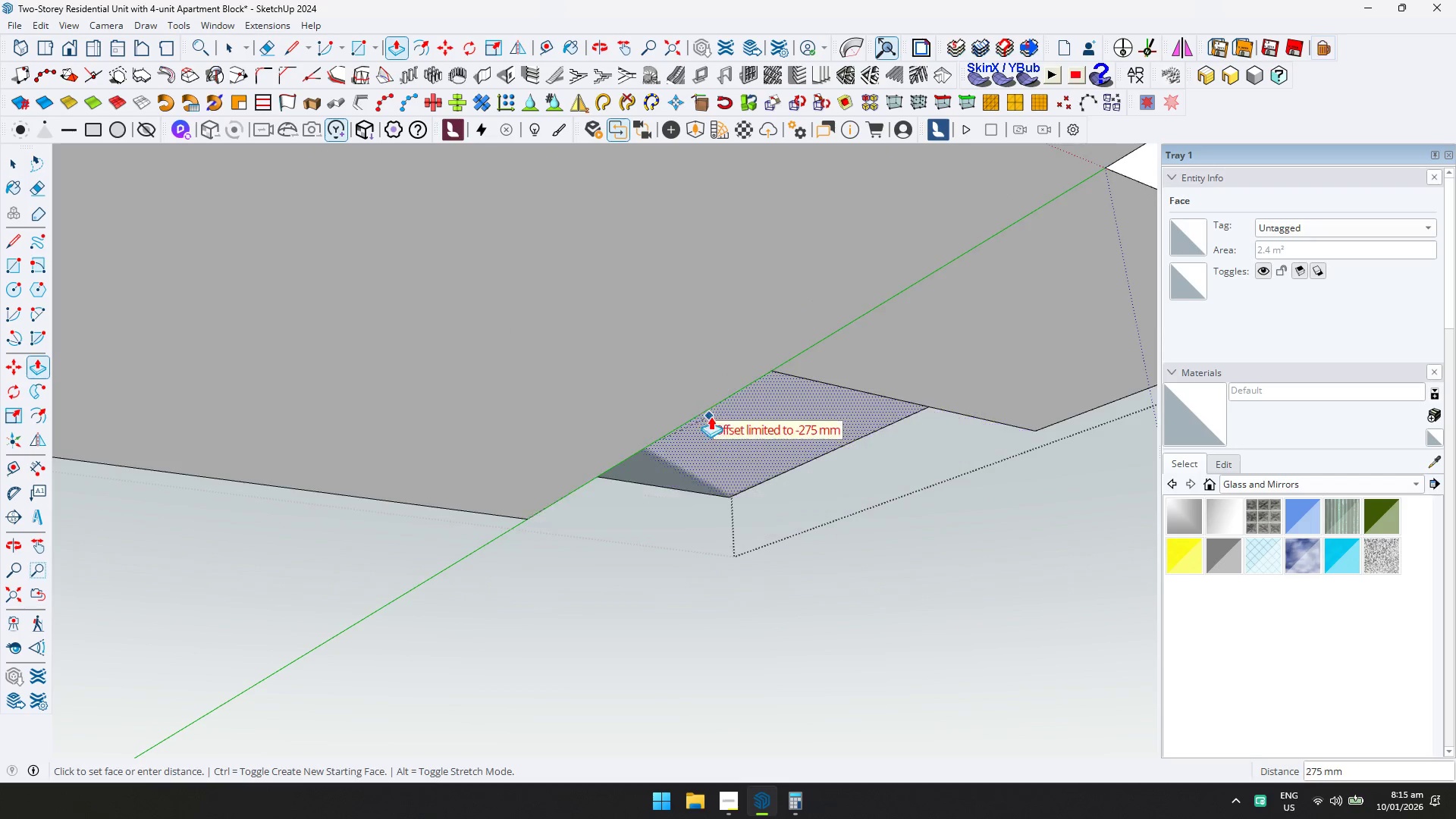 
left_click([739, 413])
 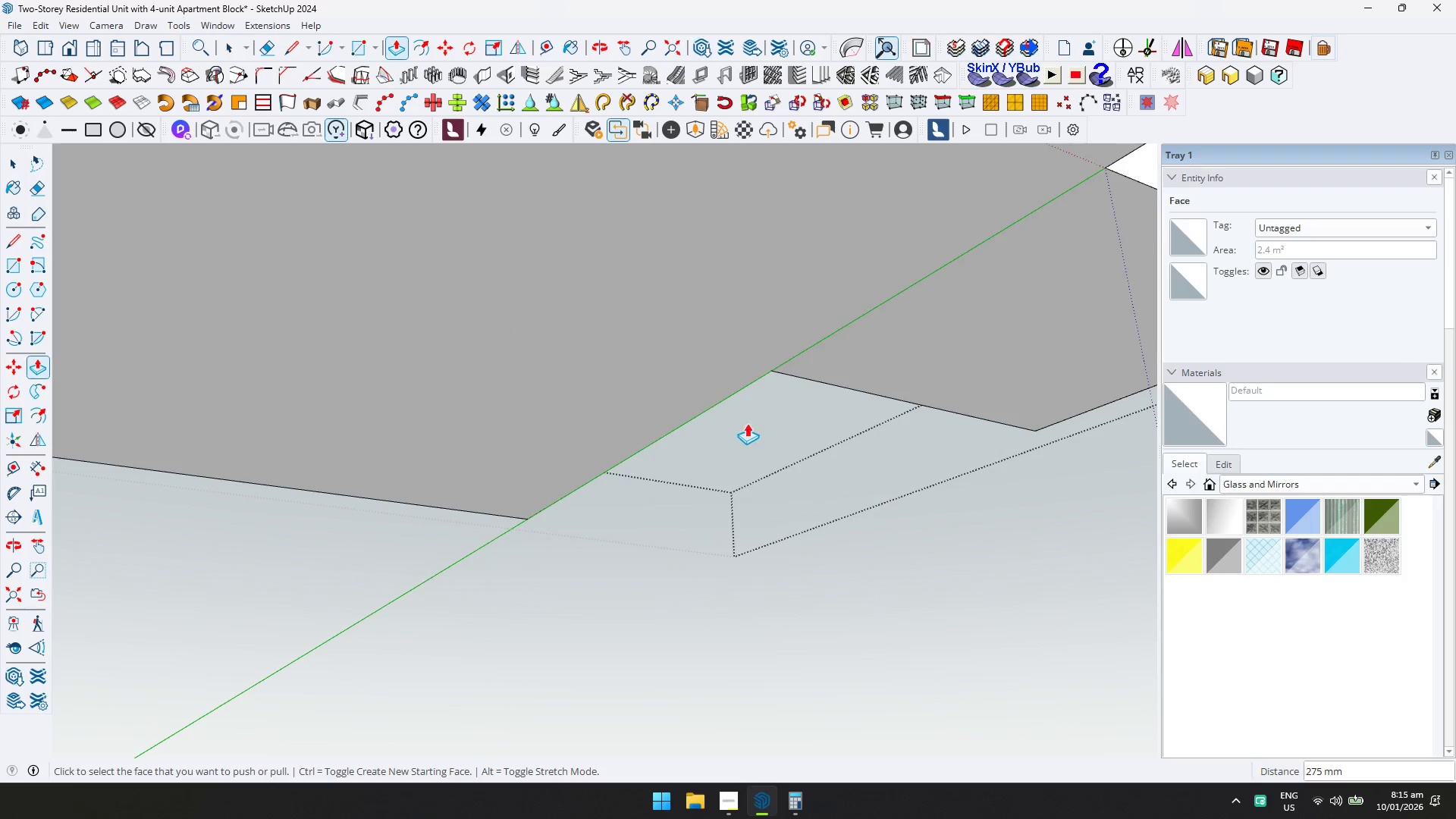 
scroll: coordinate [629, 479], scroll_direction: down, amount: 5.0
 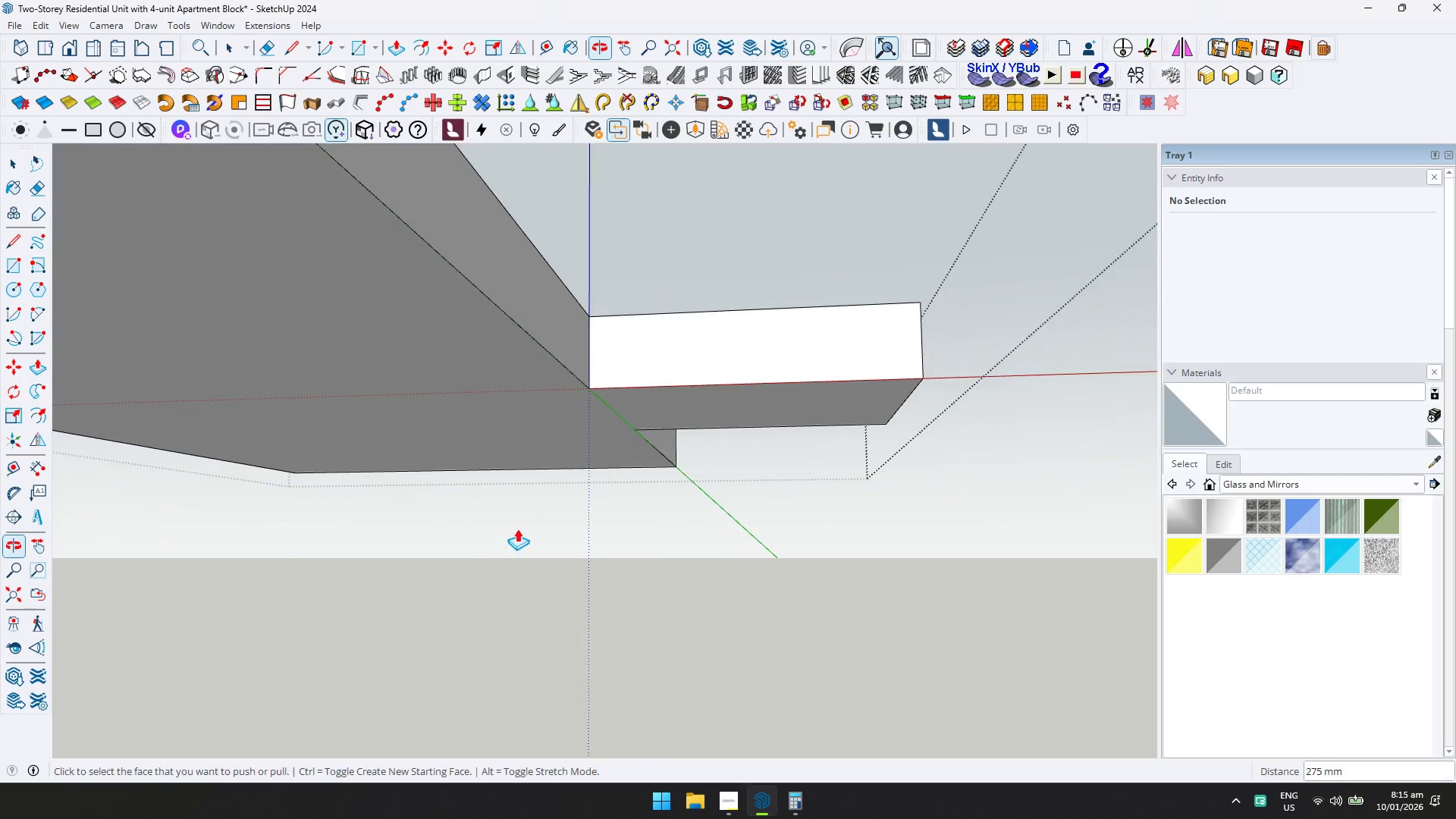 
key(D)
 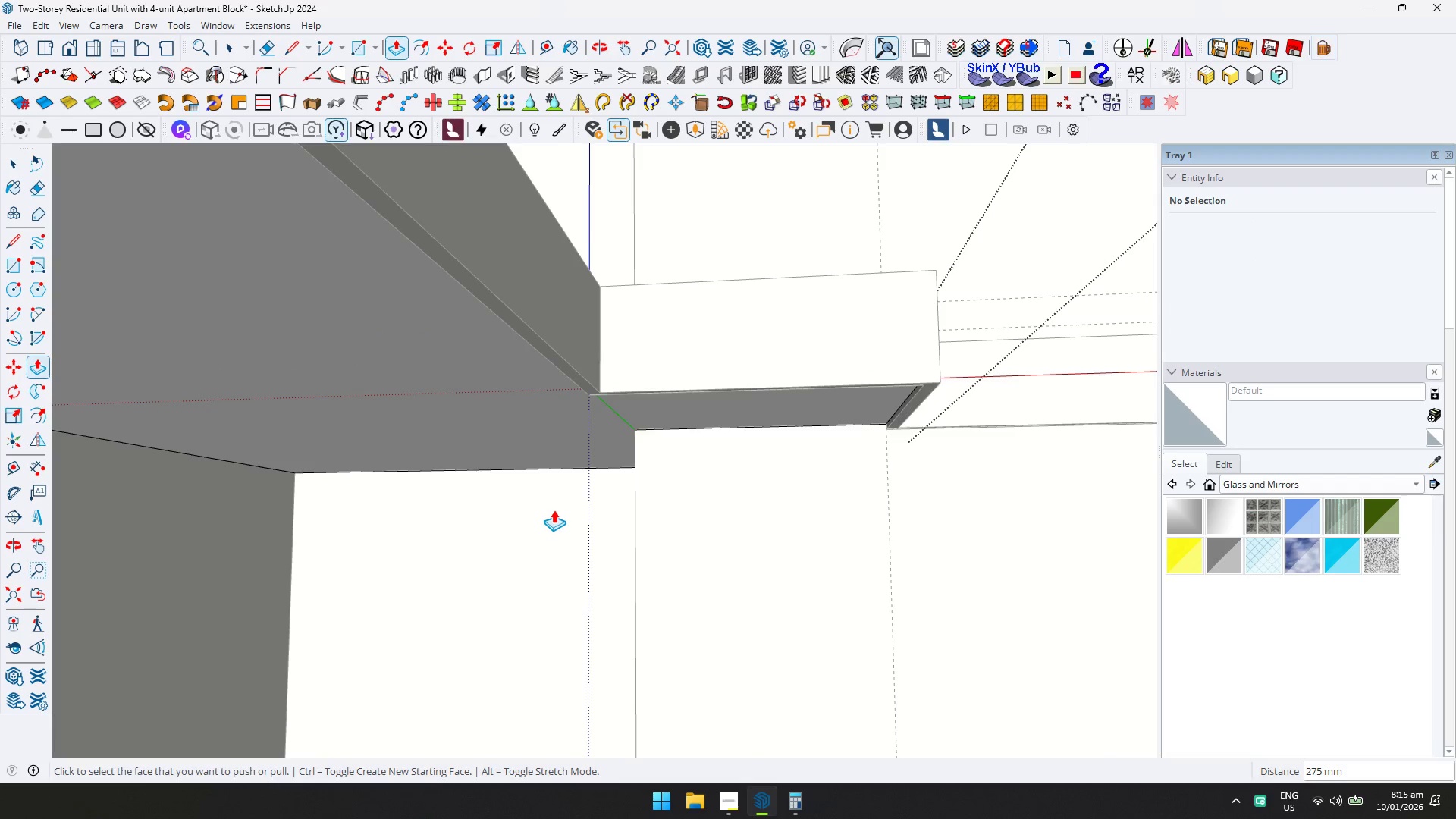 
scroll: coordinate [557, 508], scroll_direction: down, amount: 4.0
 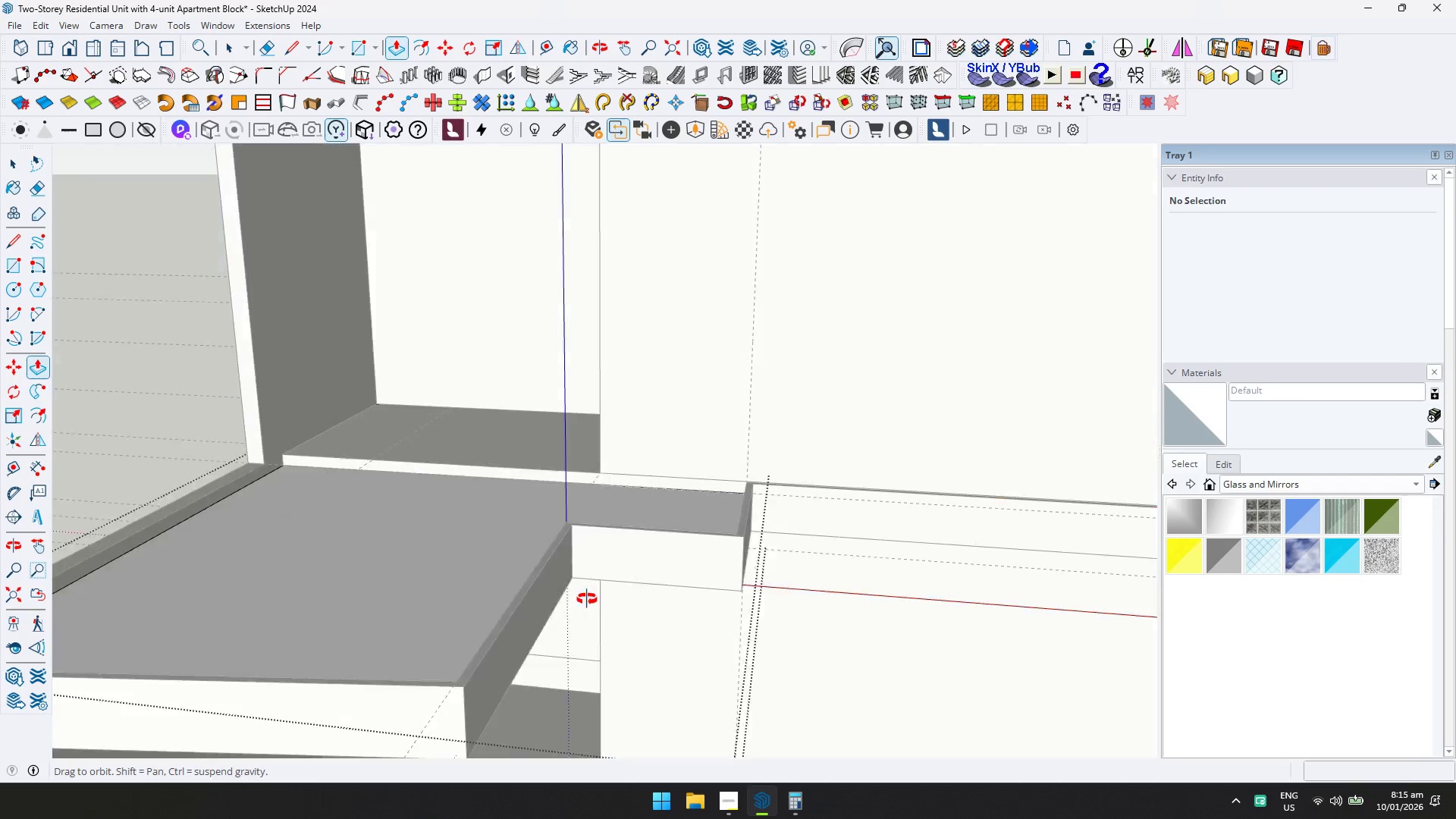 
key(Space)
 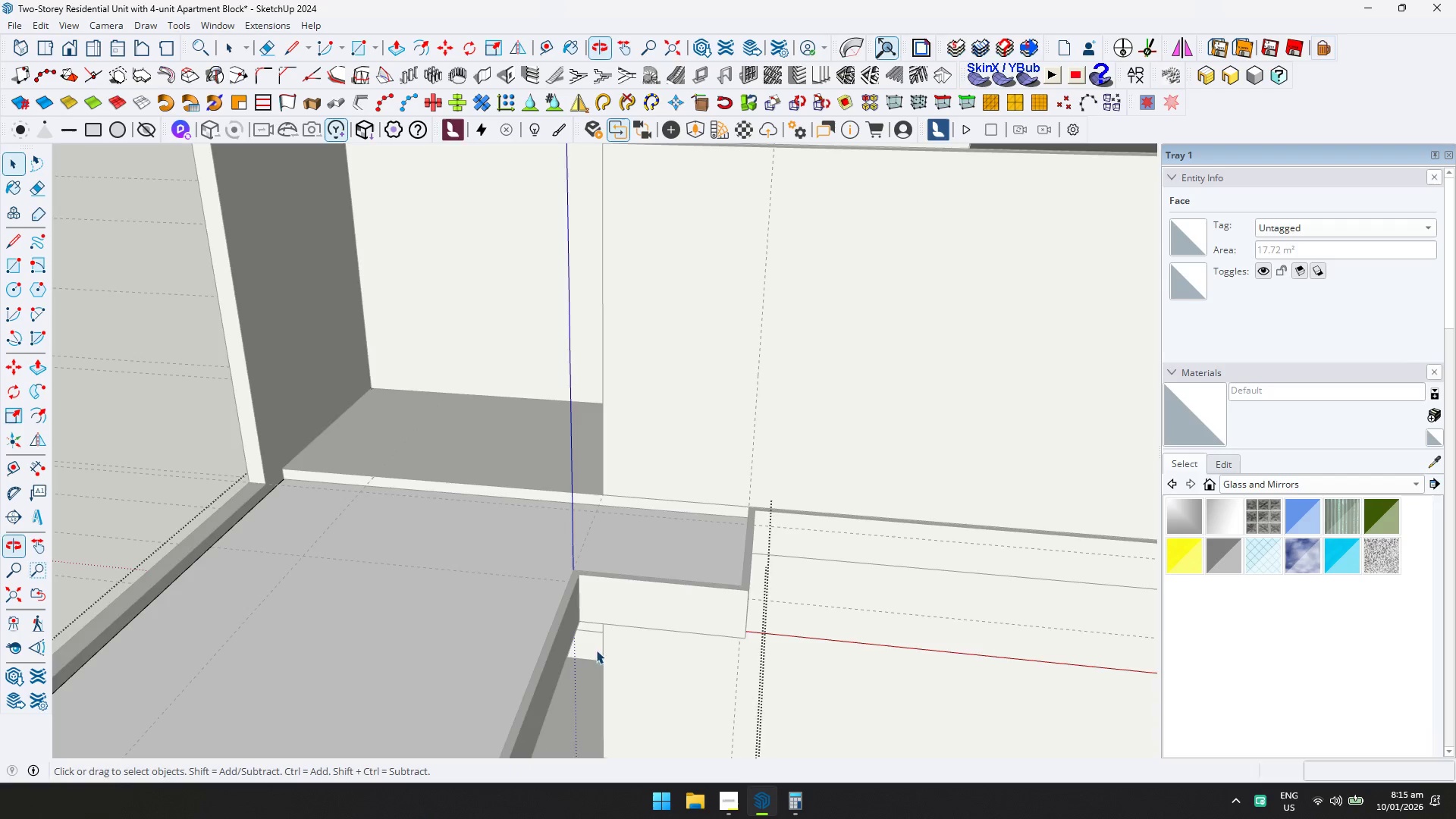 
key(Escape)
 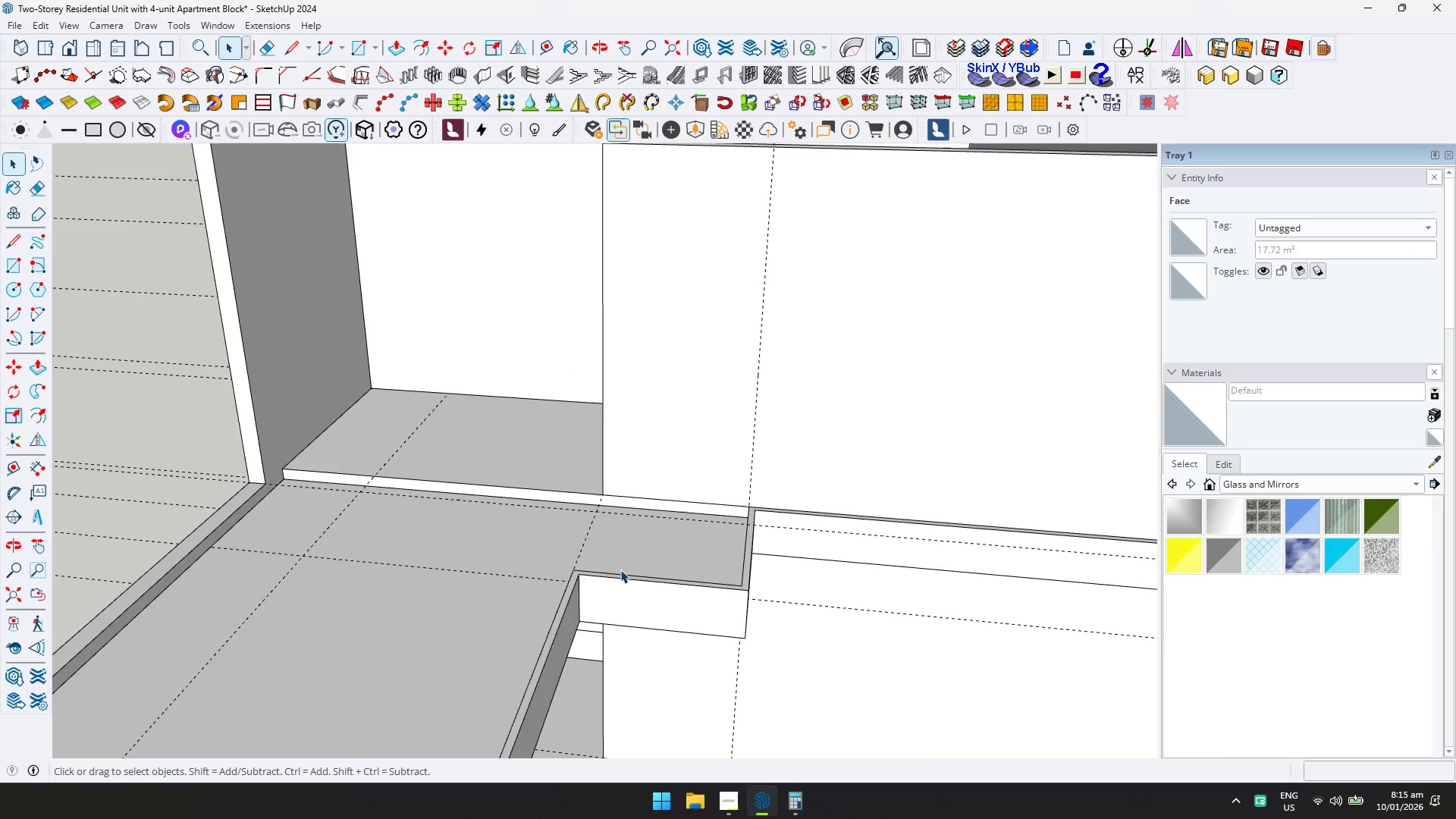 
scroll: coordinate [617, 535], scroll_direction: down, amount: 7.0
 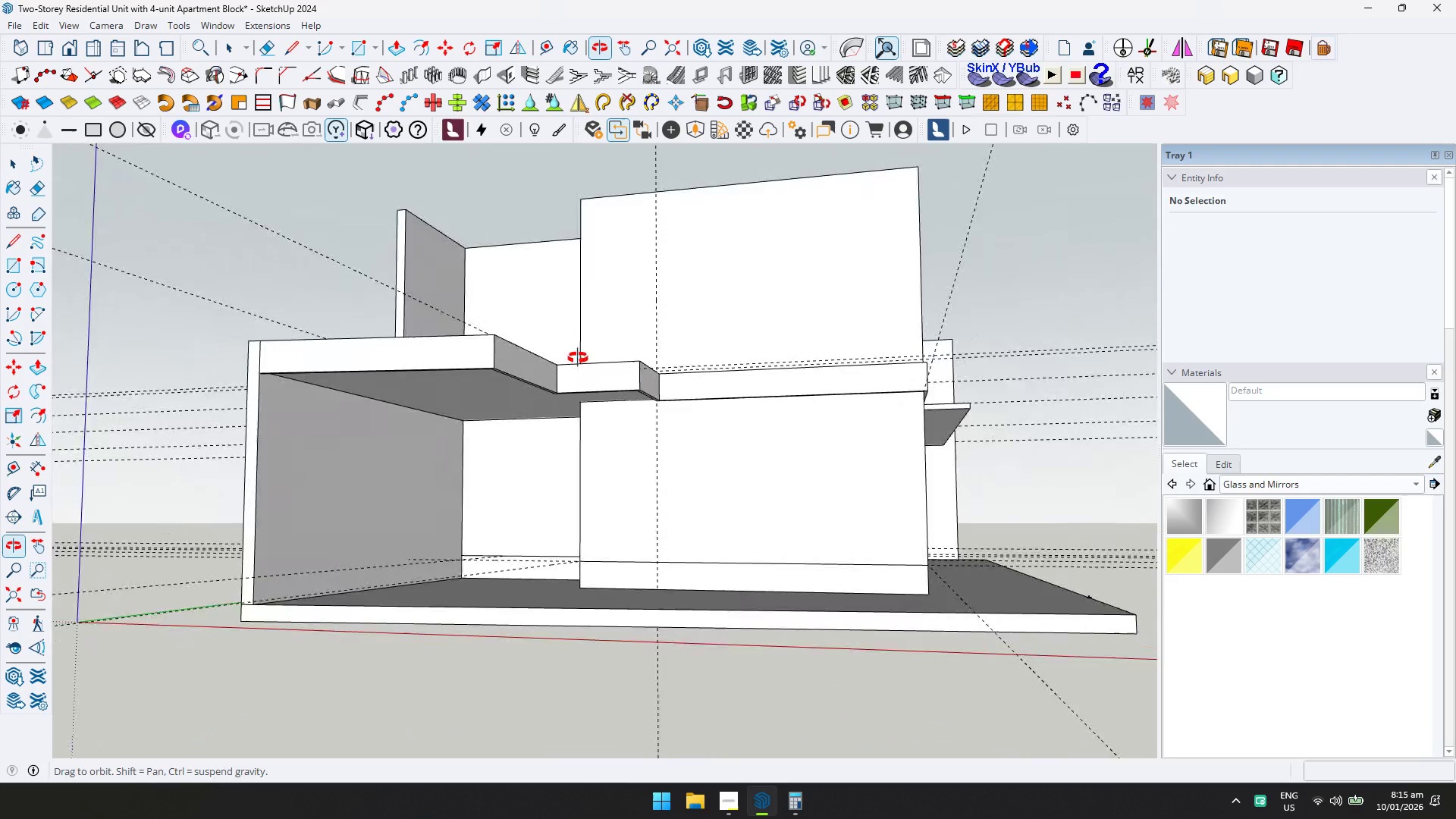 
key(Control+ControlLeft)
 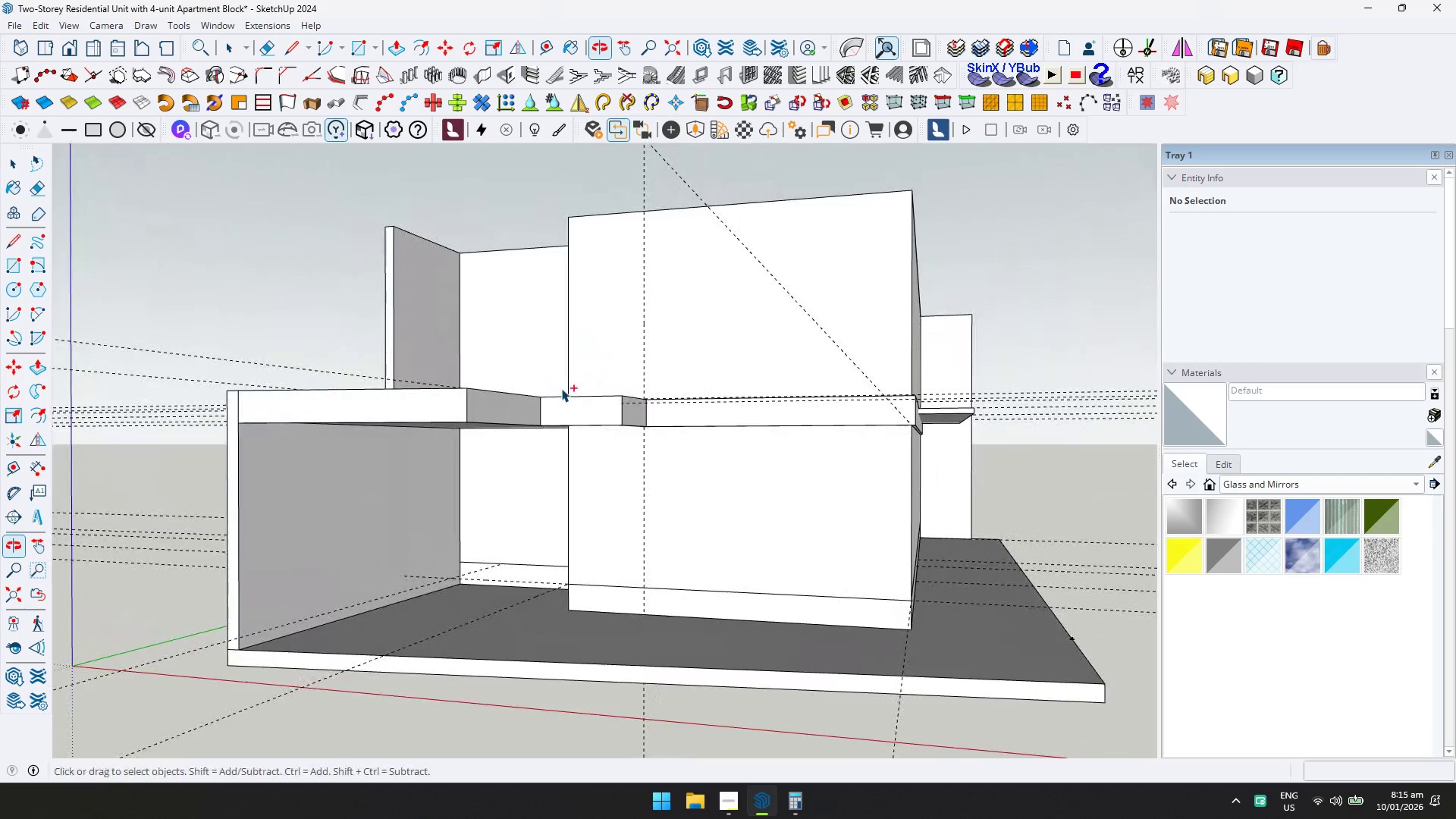 
key(Control+S)
 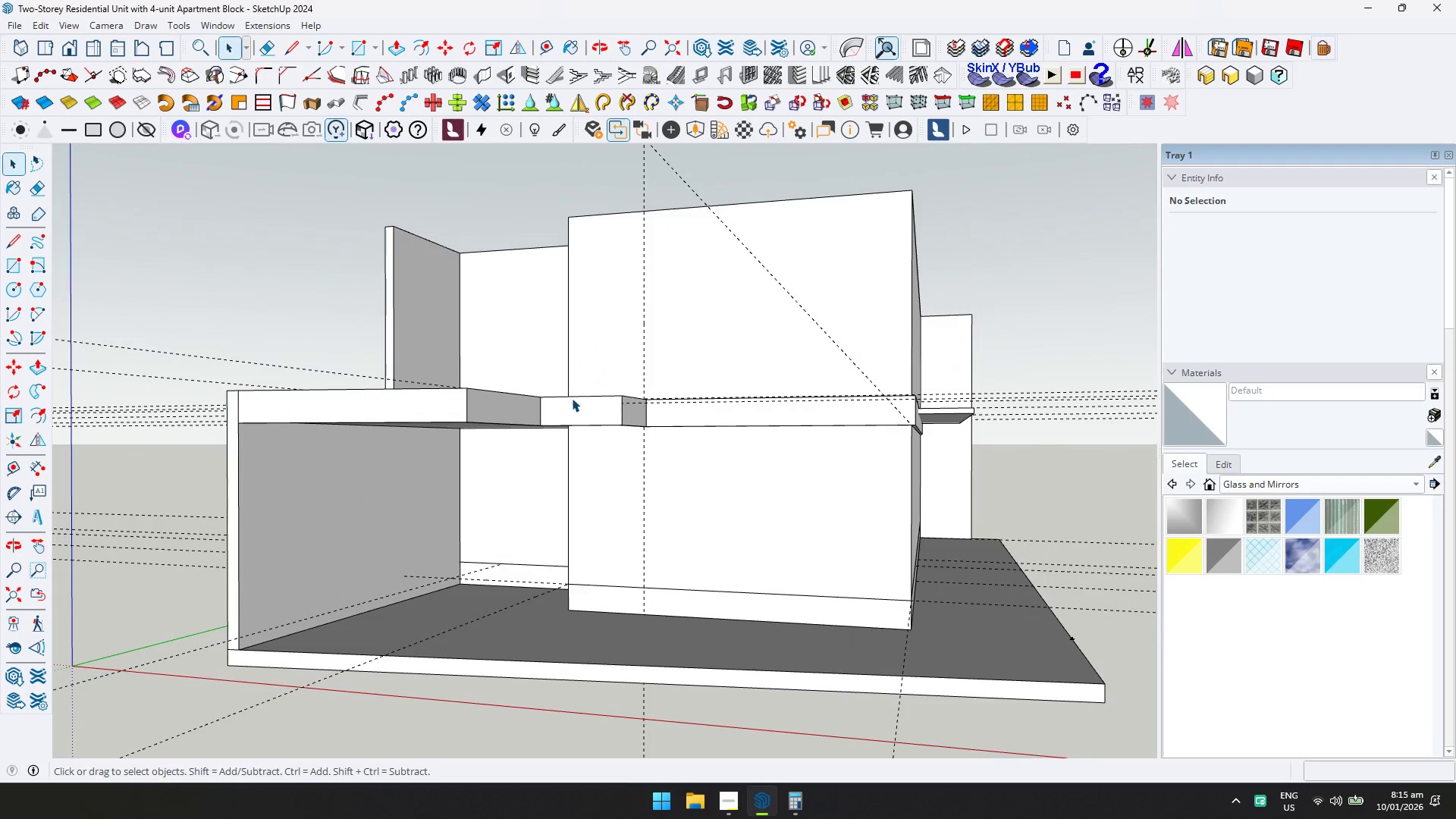 
scroll: coordinate [610, 433], scroll_direction: down, amount: 2.0
 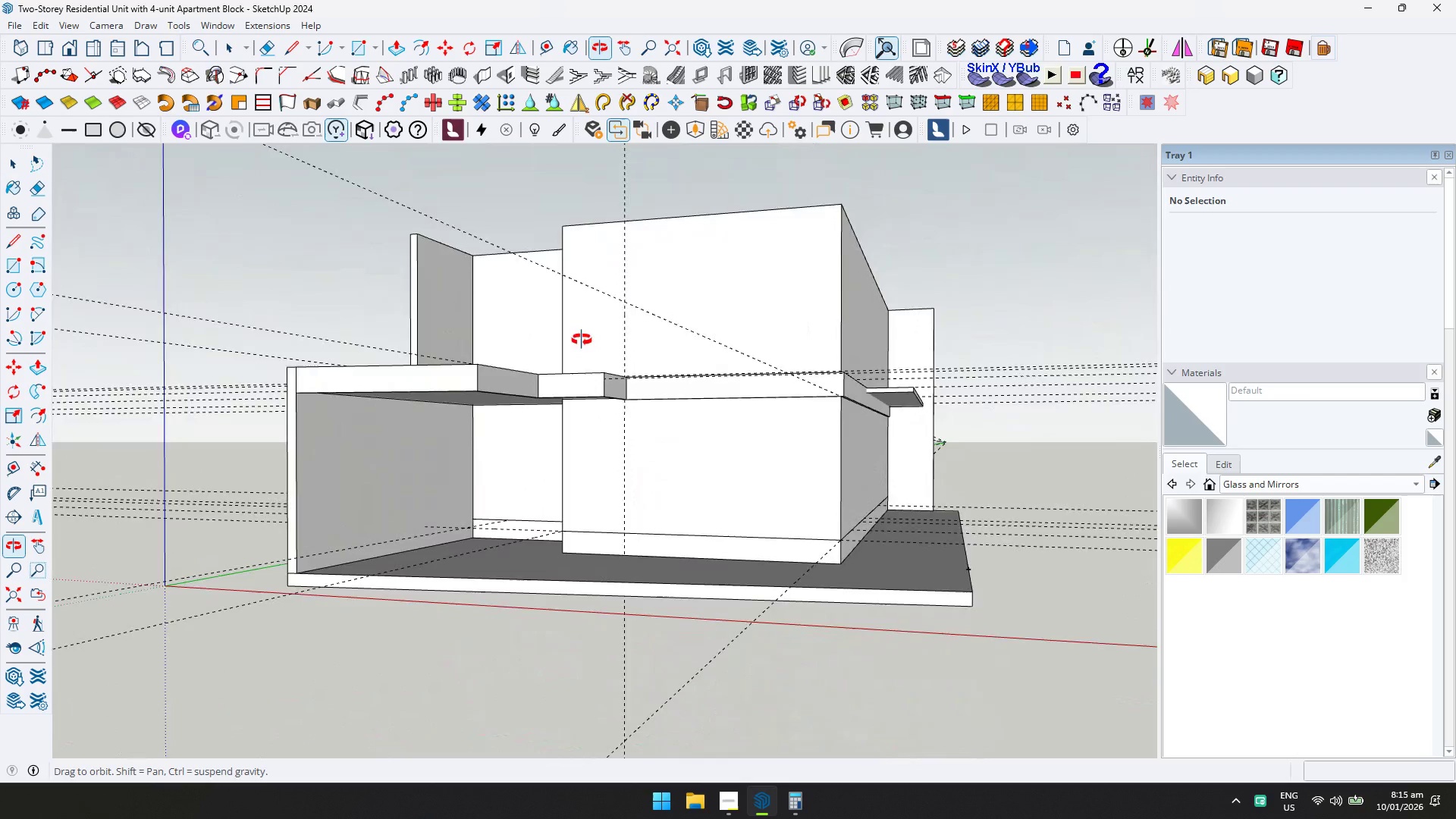 
key(Shift+ShiftLeft)
 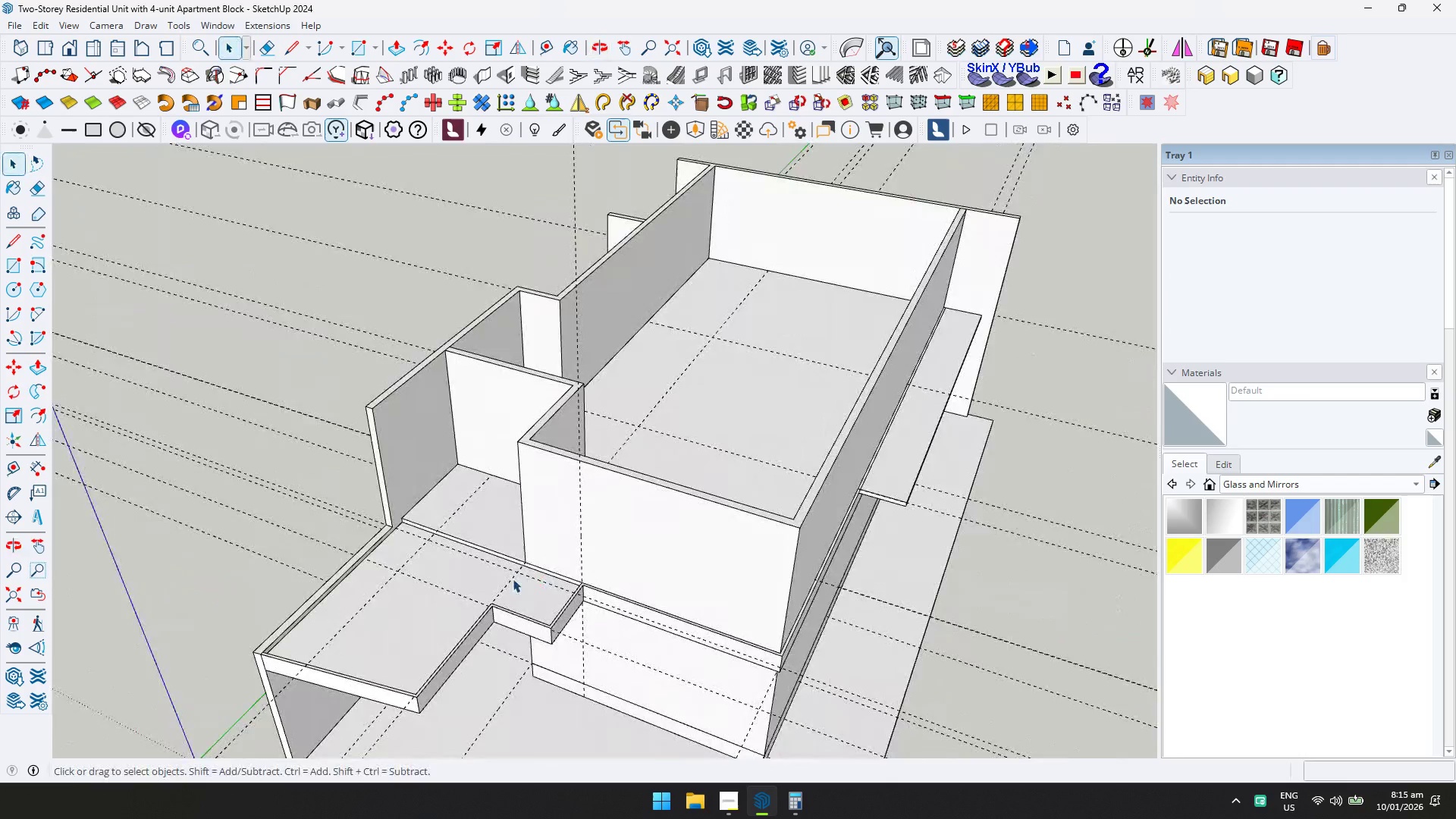 
key(Shift+ShiftLeft)
 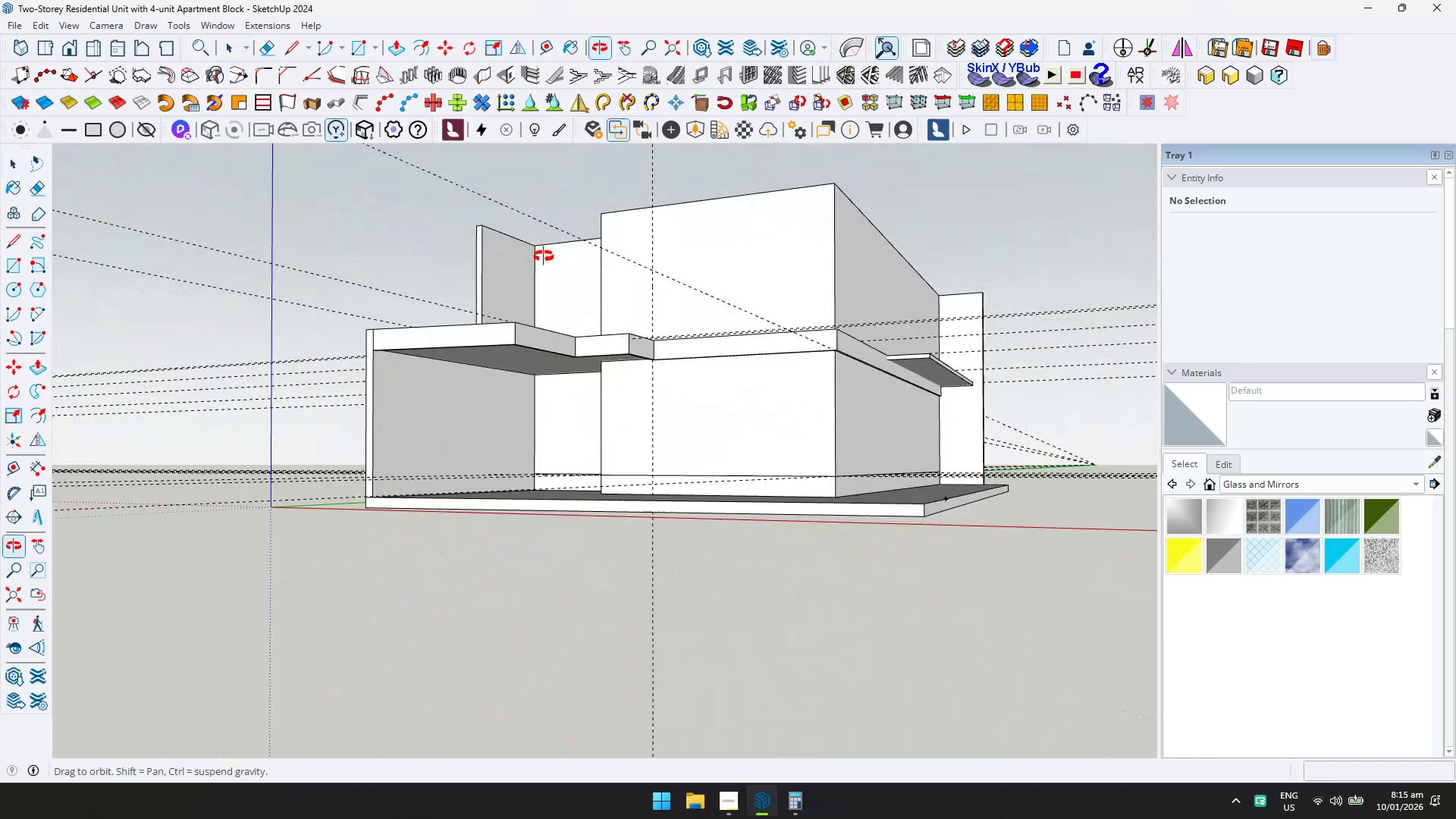 
scroll: coordinate [515, 560], scroll_direction: down, amount: 2.0
 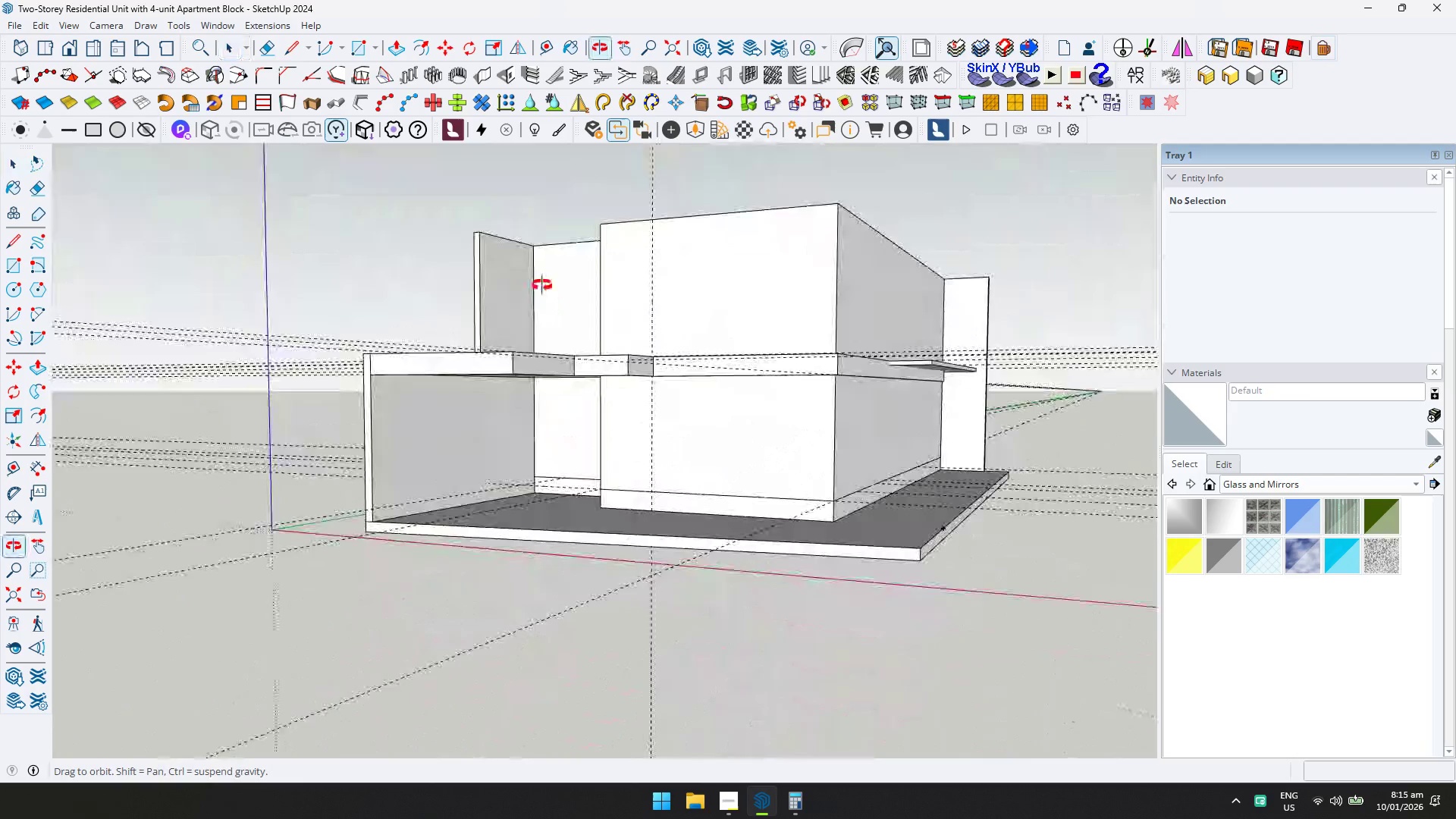 
key(Shift+ShiftLeft)
 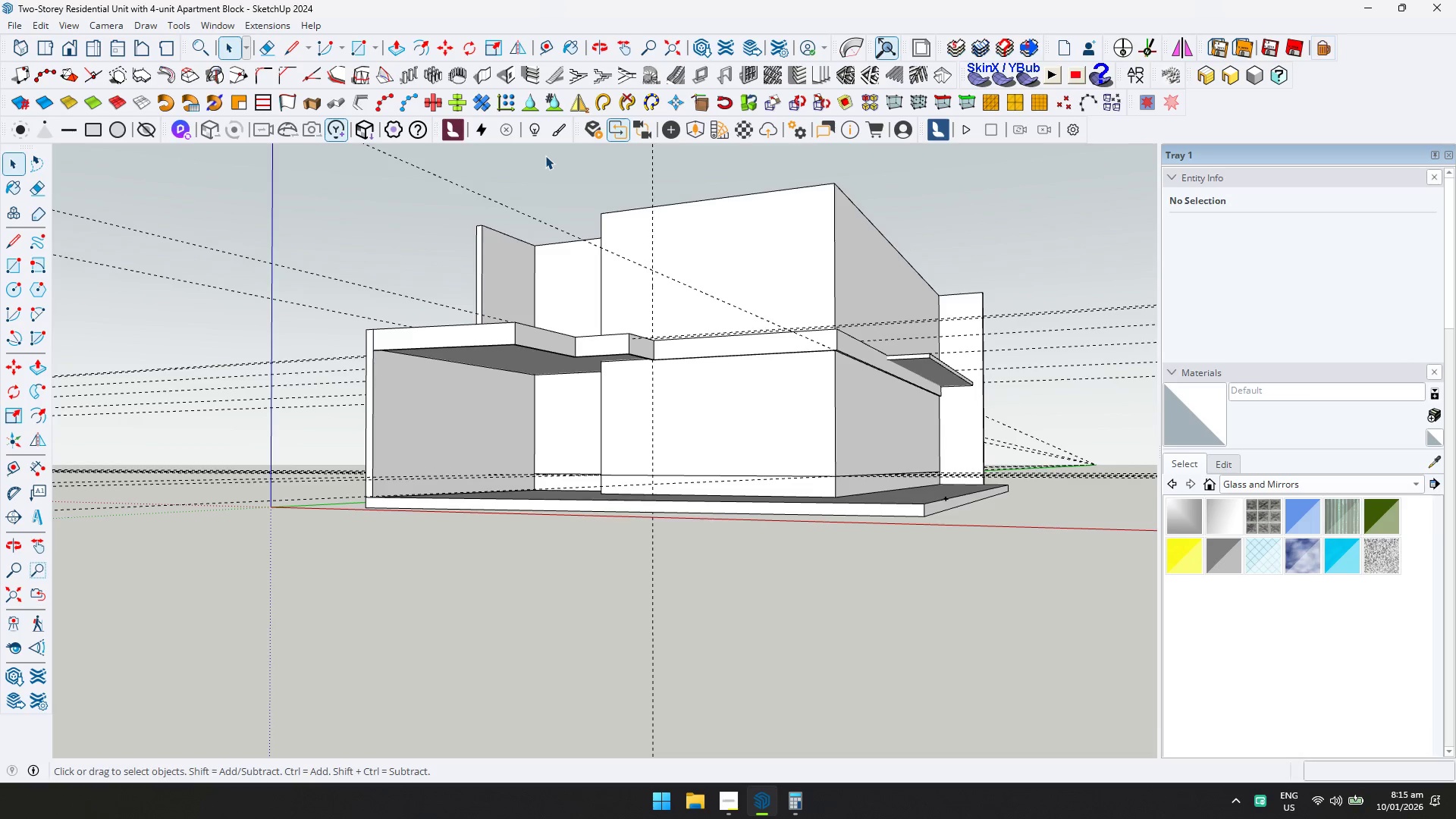 
wait(6.16)
 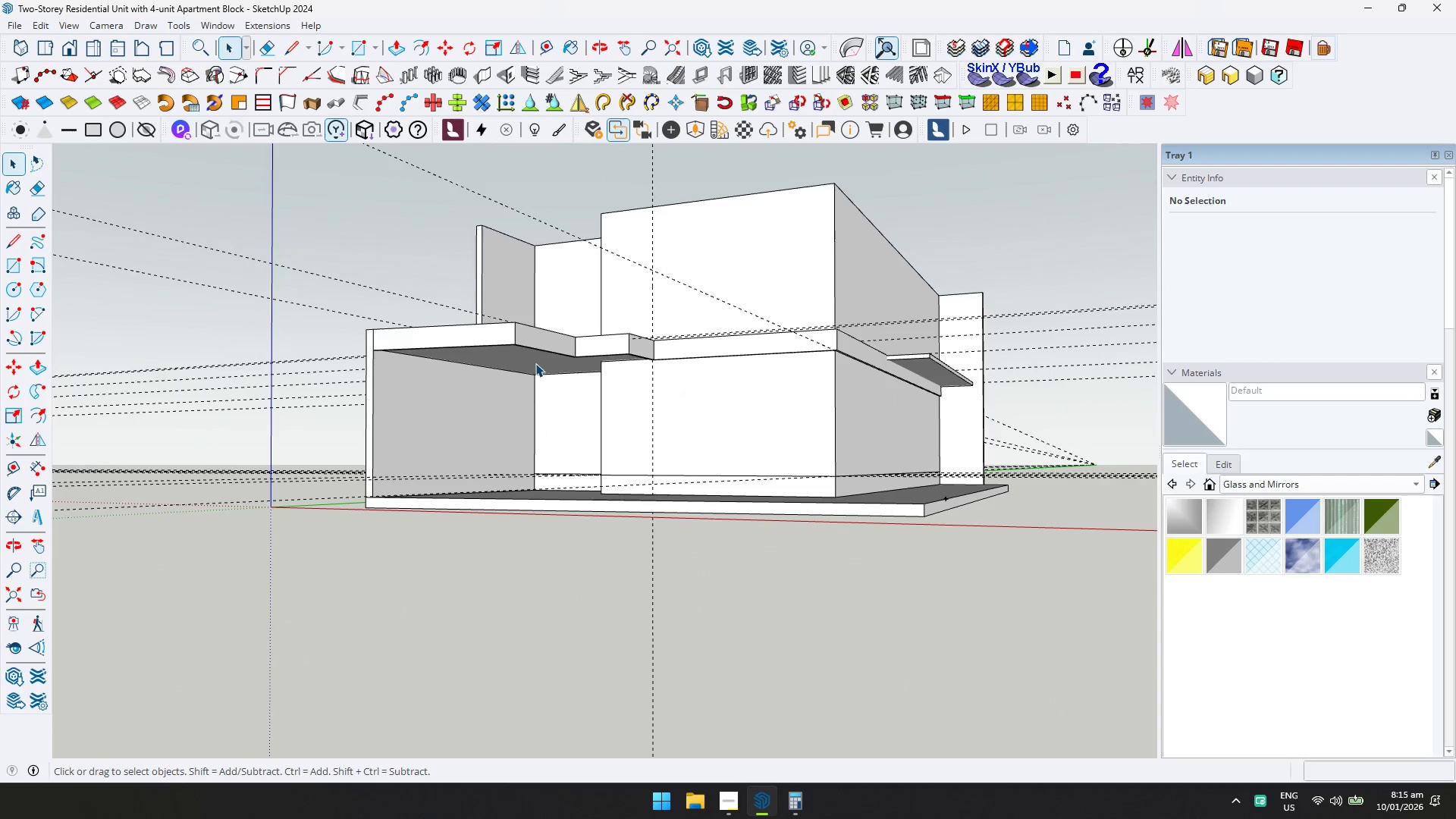 
key(Shift+ShiftLeft)
 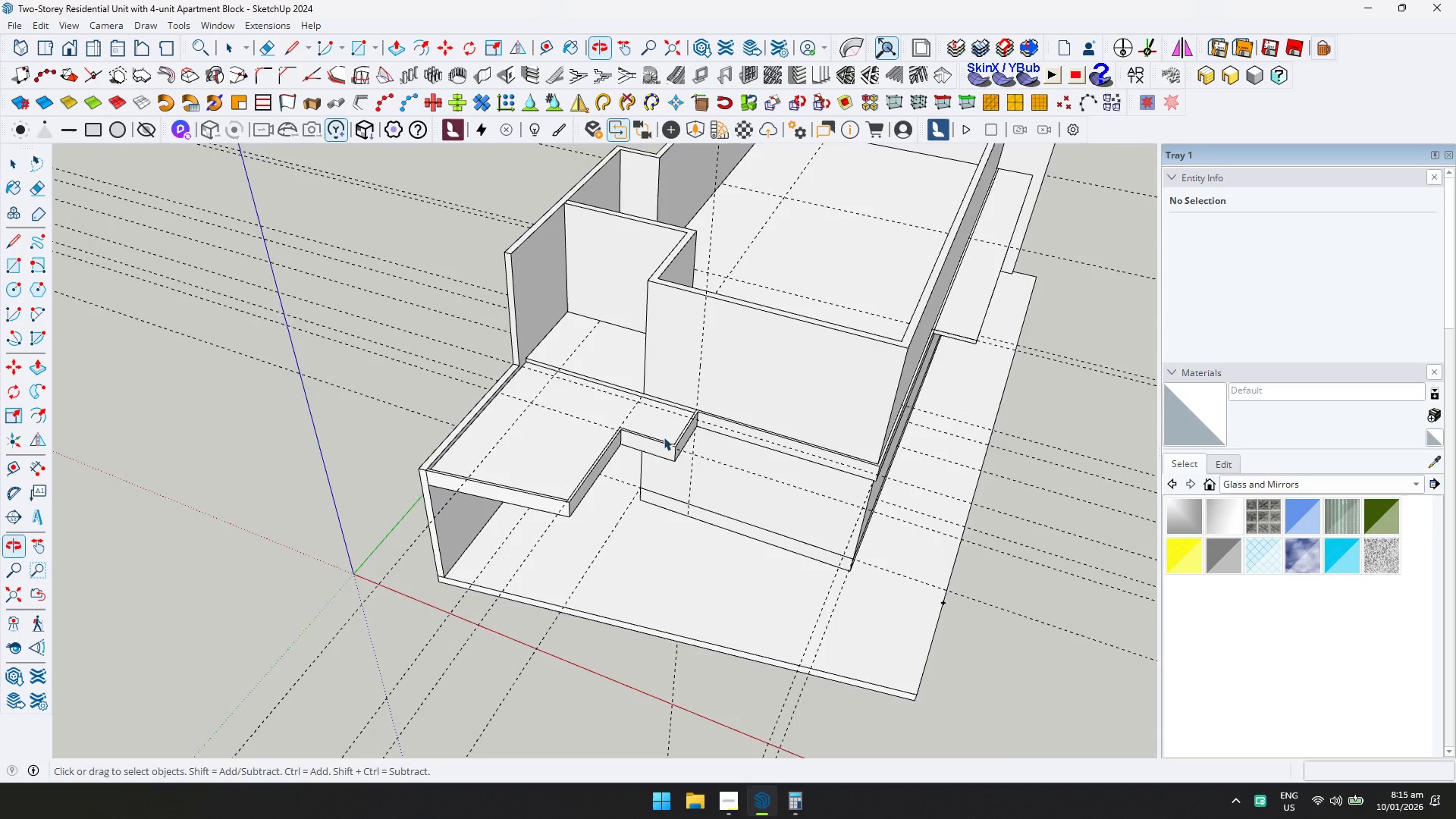 
scroll: coordinate [571, 624], scroll_direction: up, amount: 8.0
 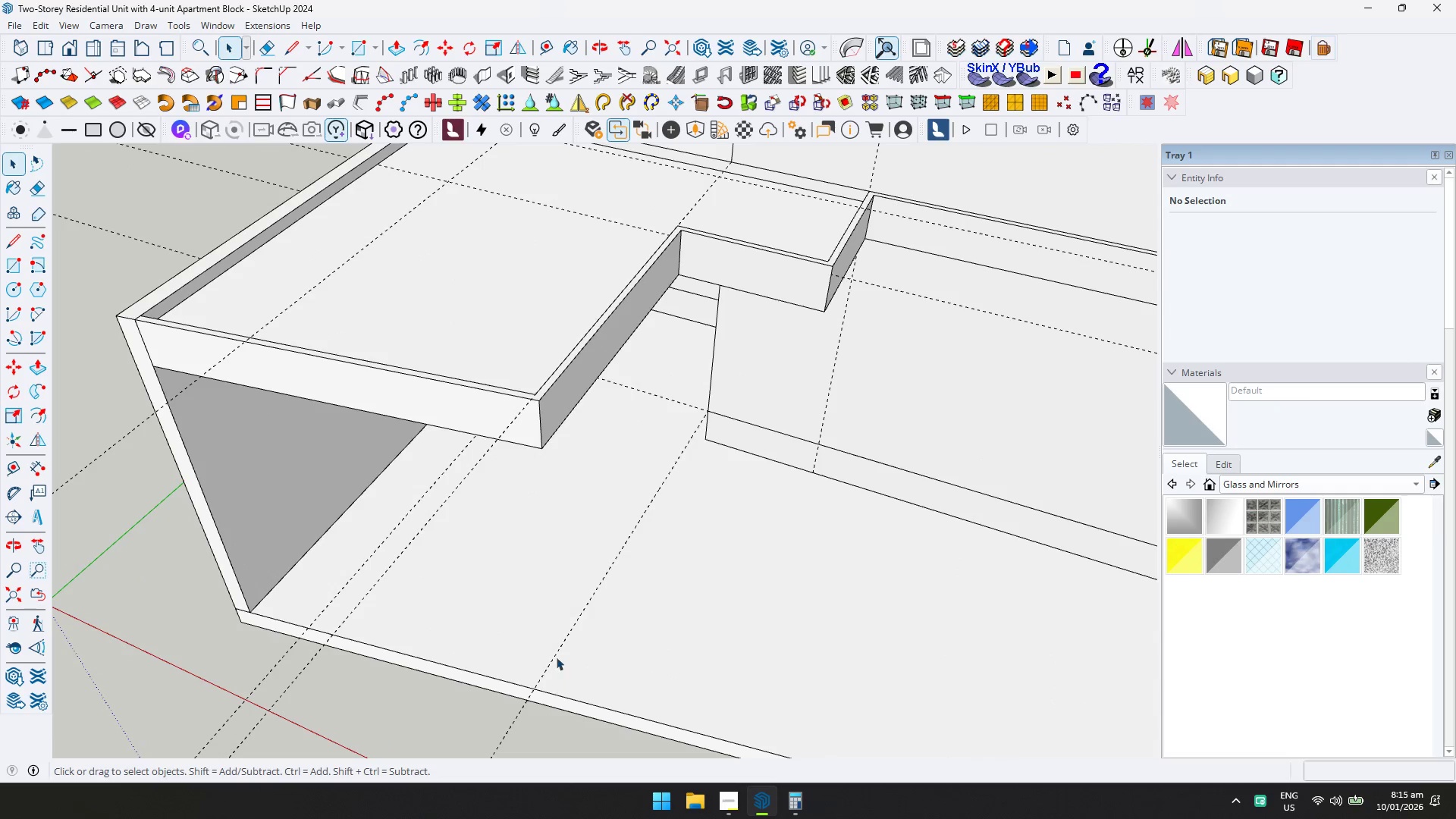 
key(L)
 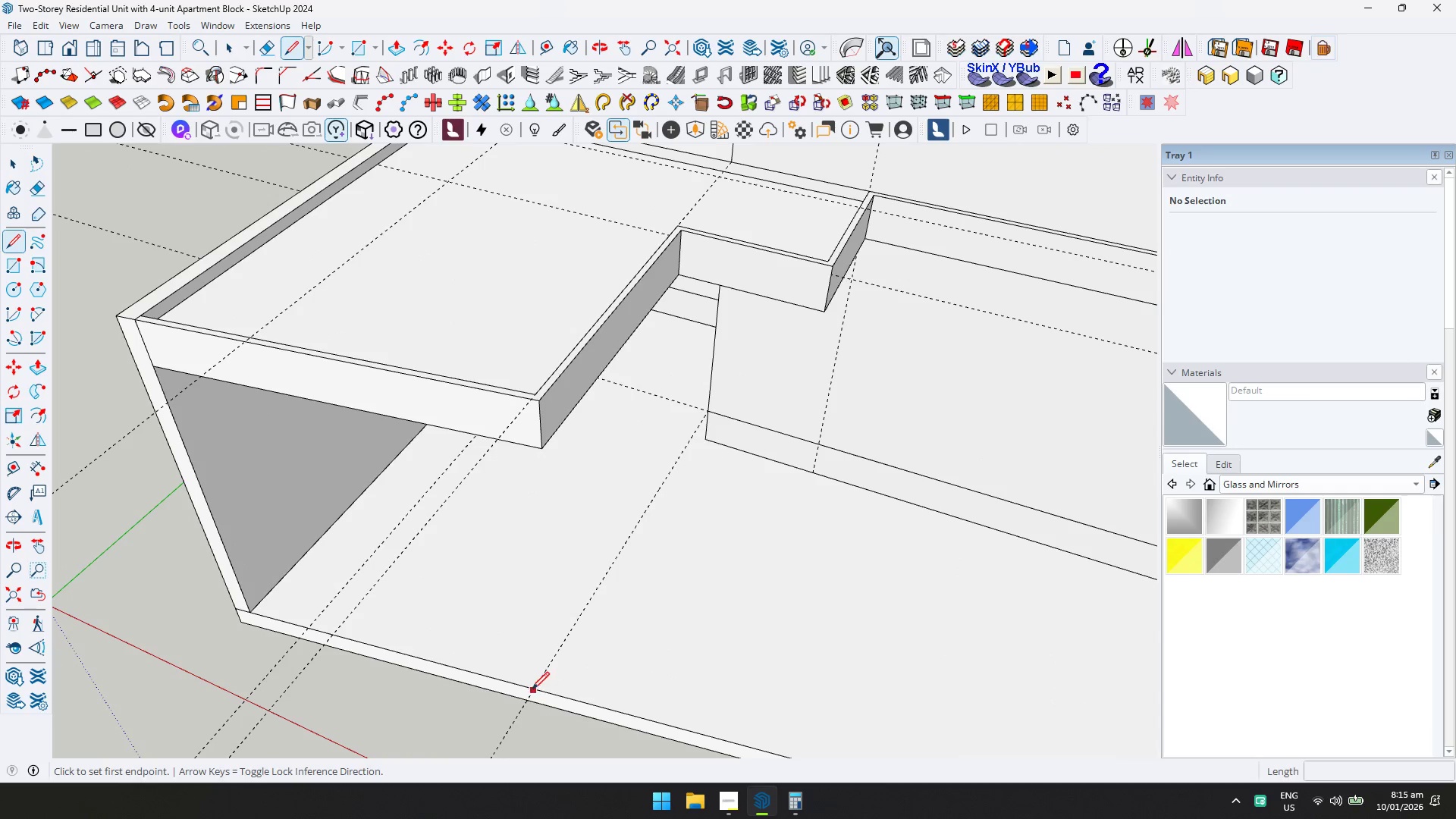 
scroll: coordinate [530, 690], scroll_direction: up, amount: 4.0
 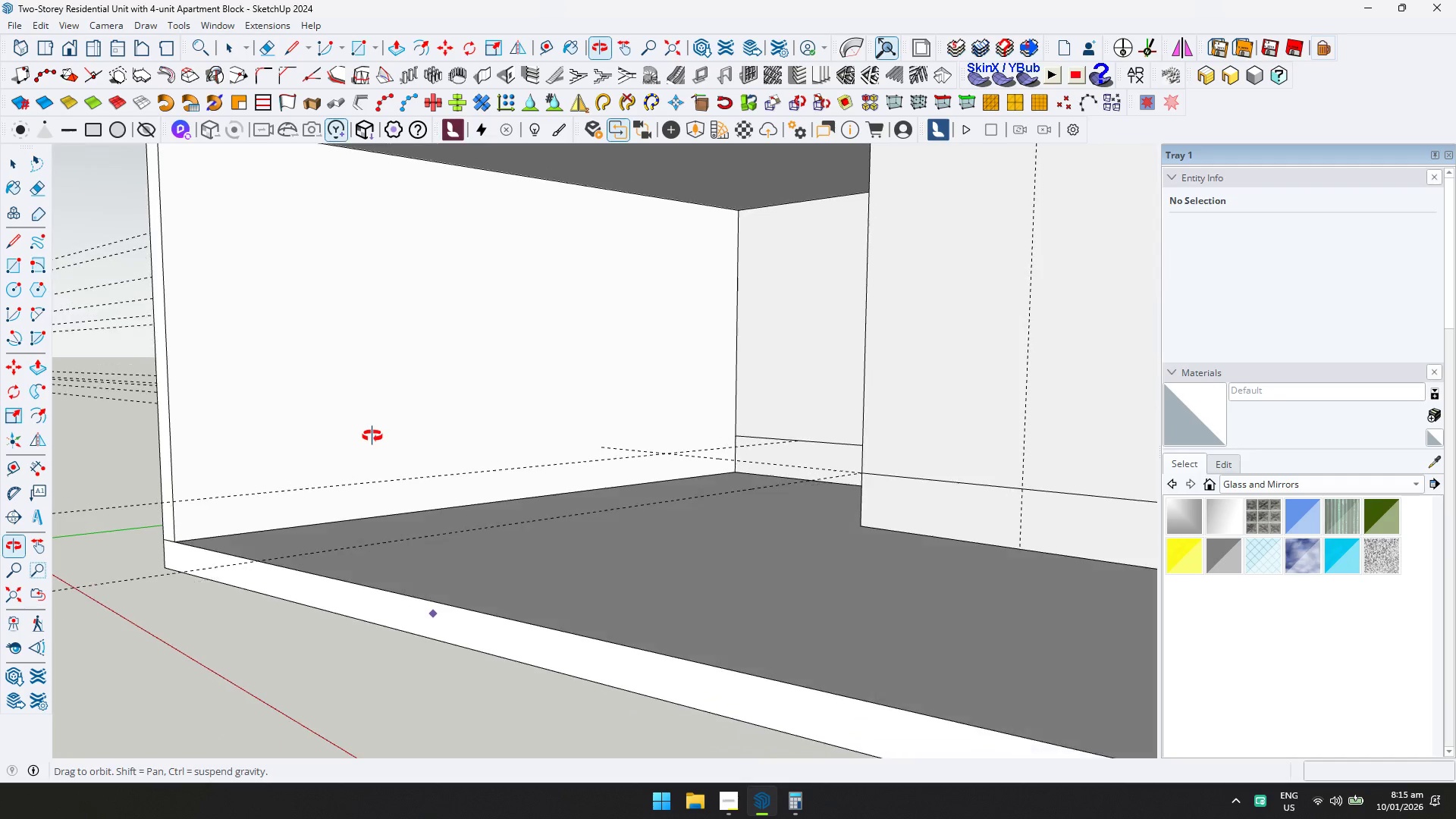 
key(Space)
 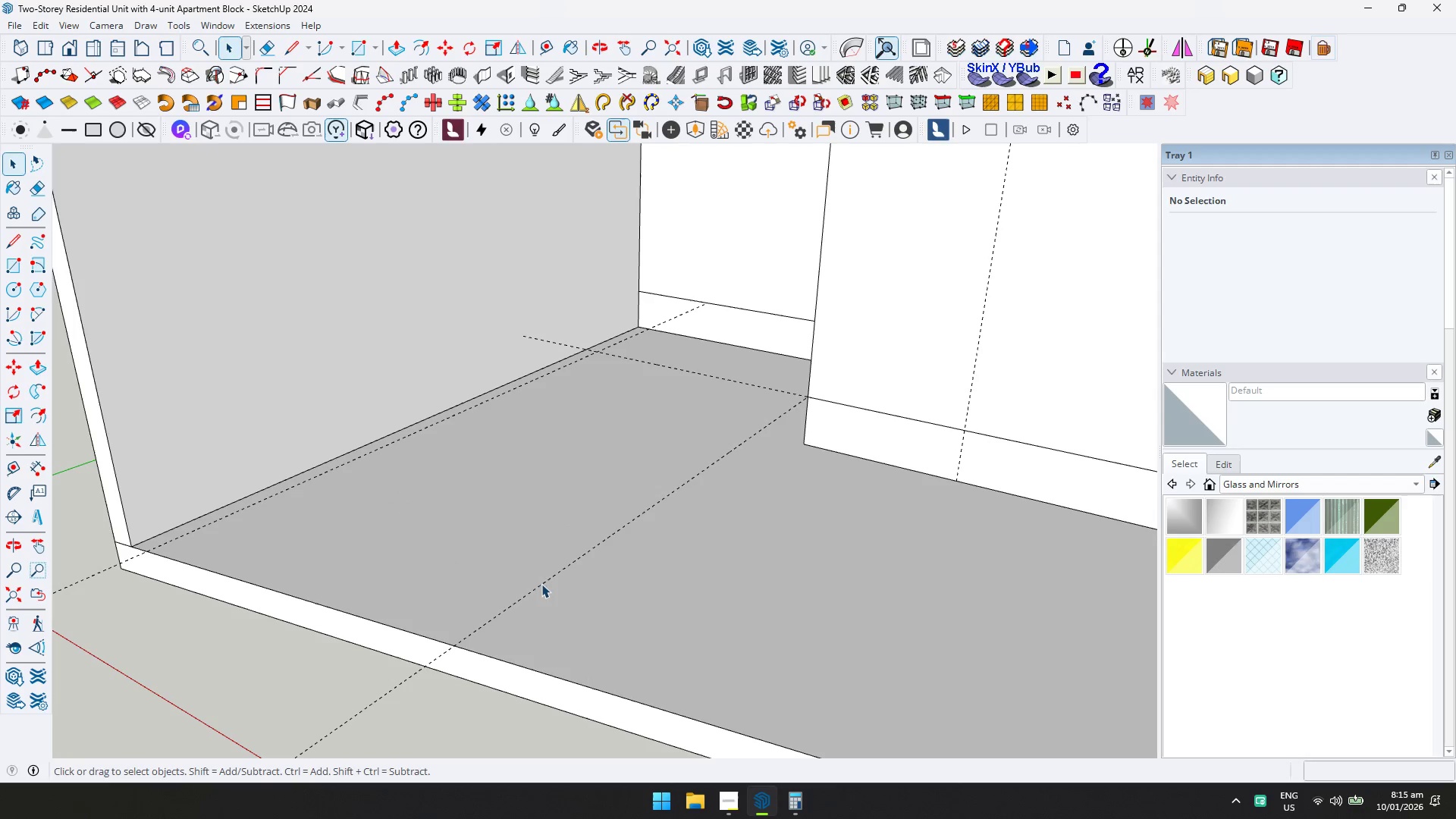 
key(T)
 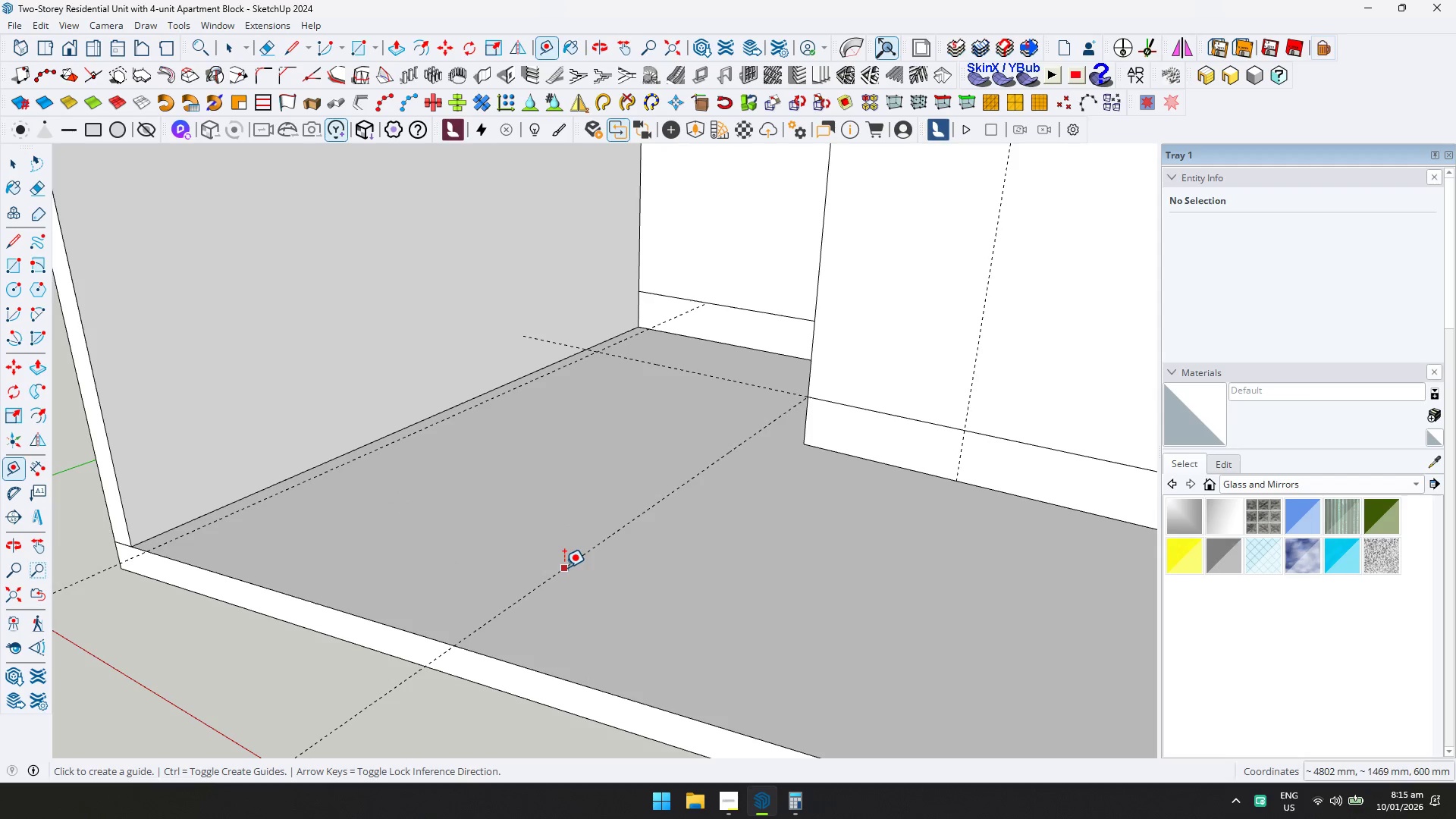 
left_click([564, 567])
 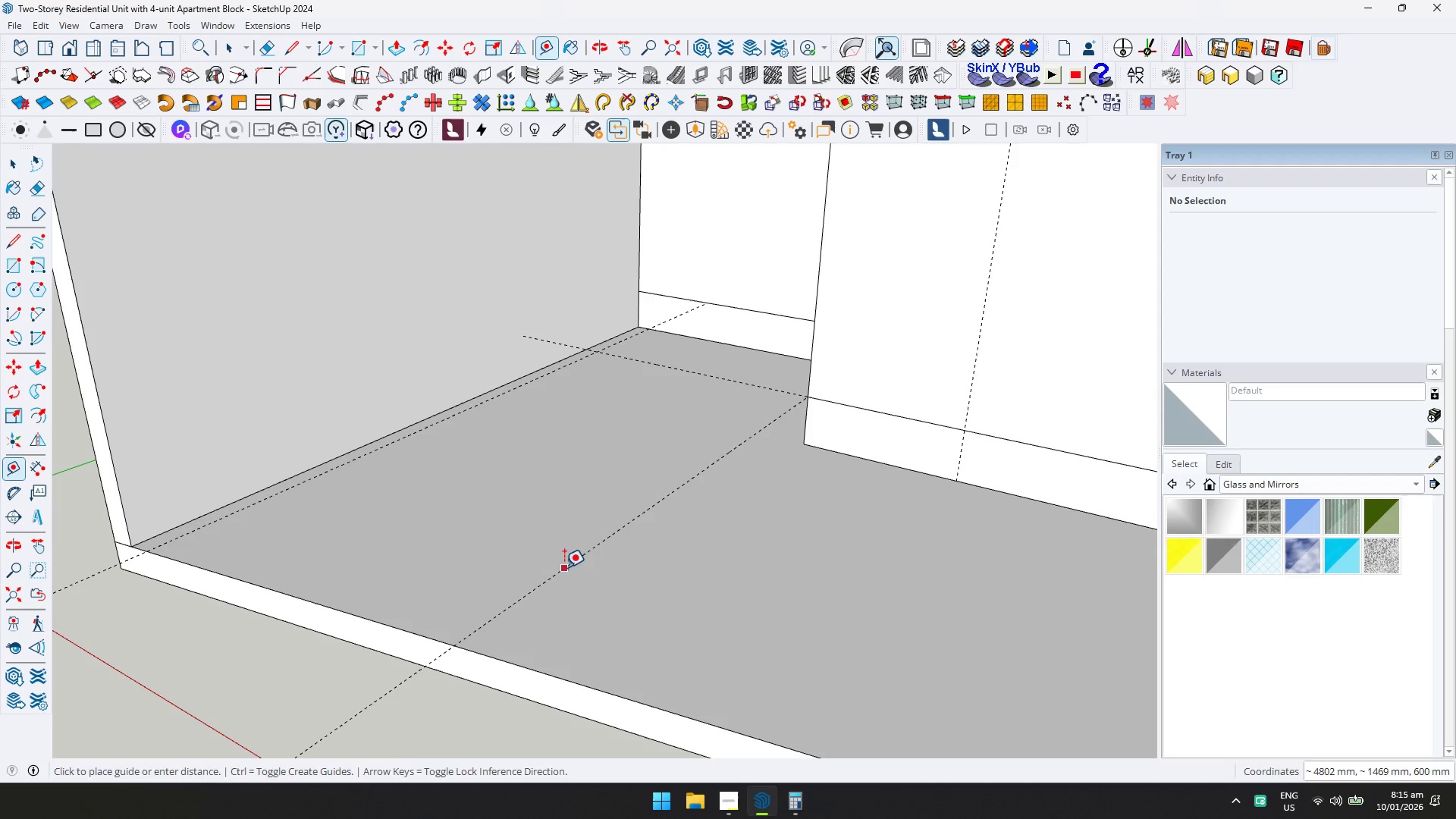 
key(ArrowUp)
 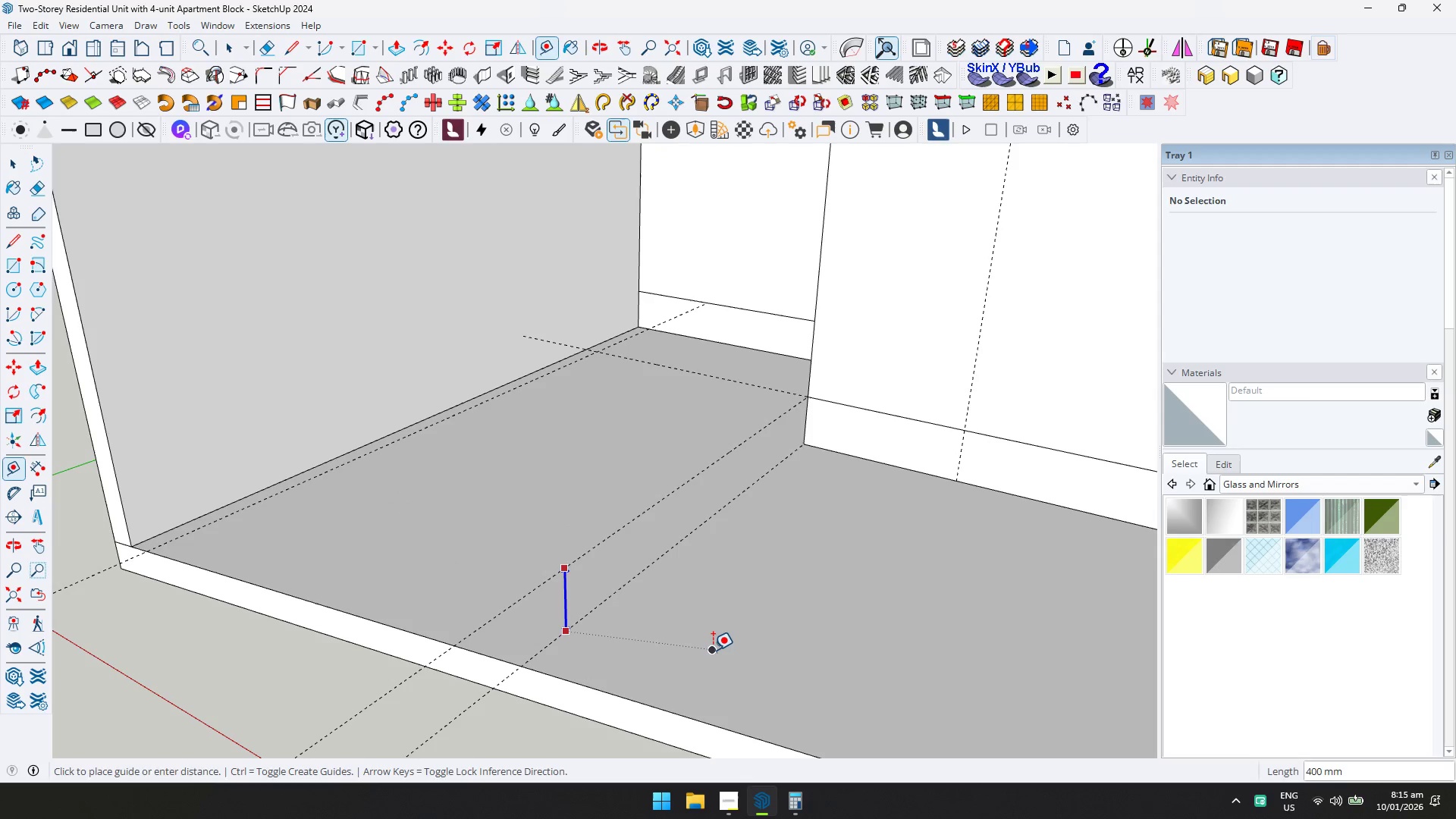 
left_click([713, 650])
 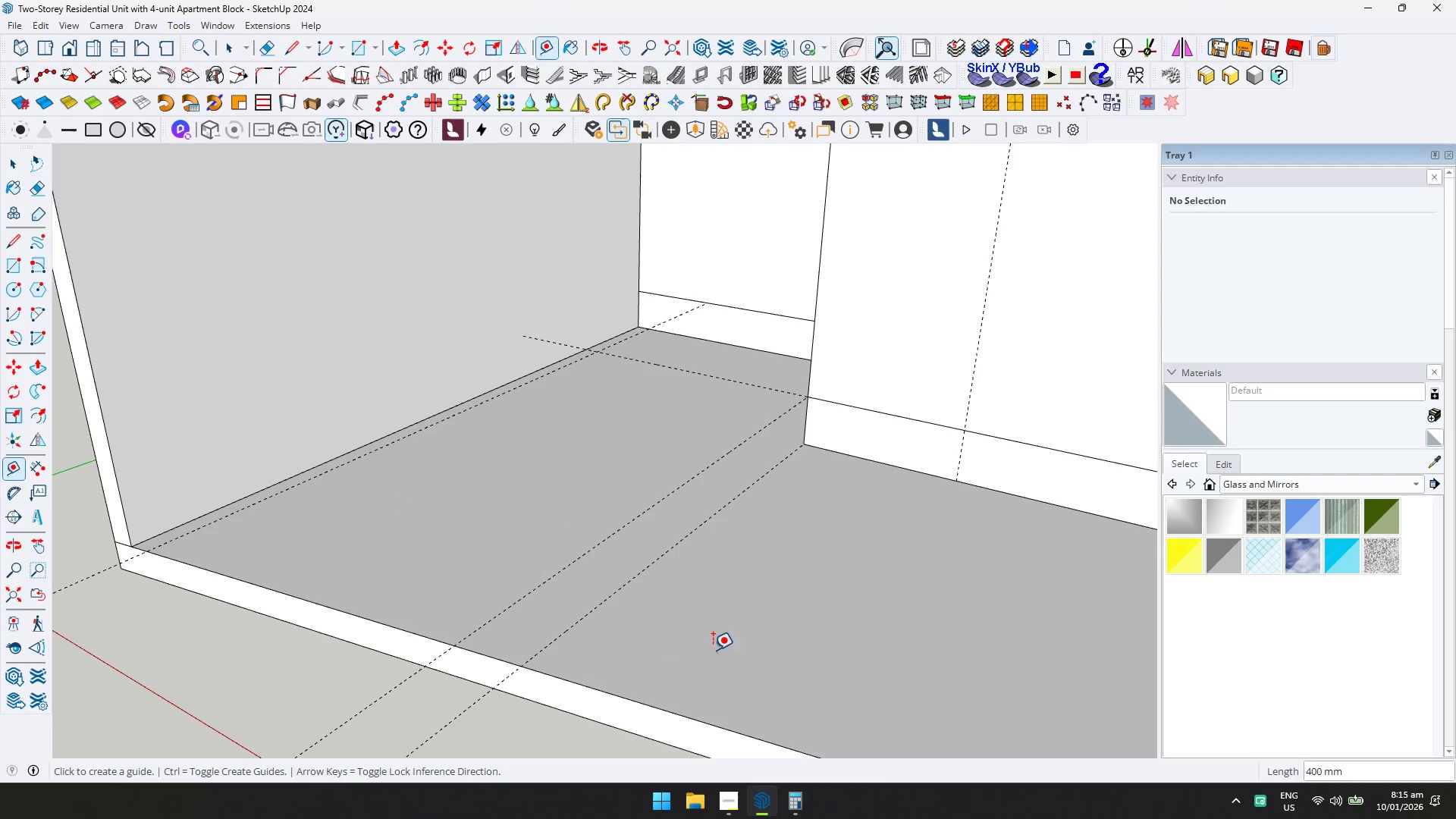 
key(Space)
 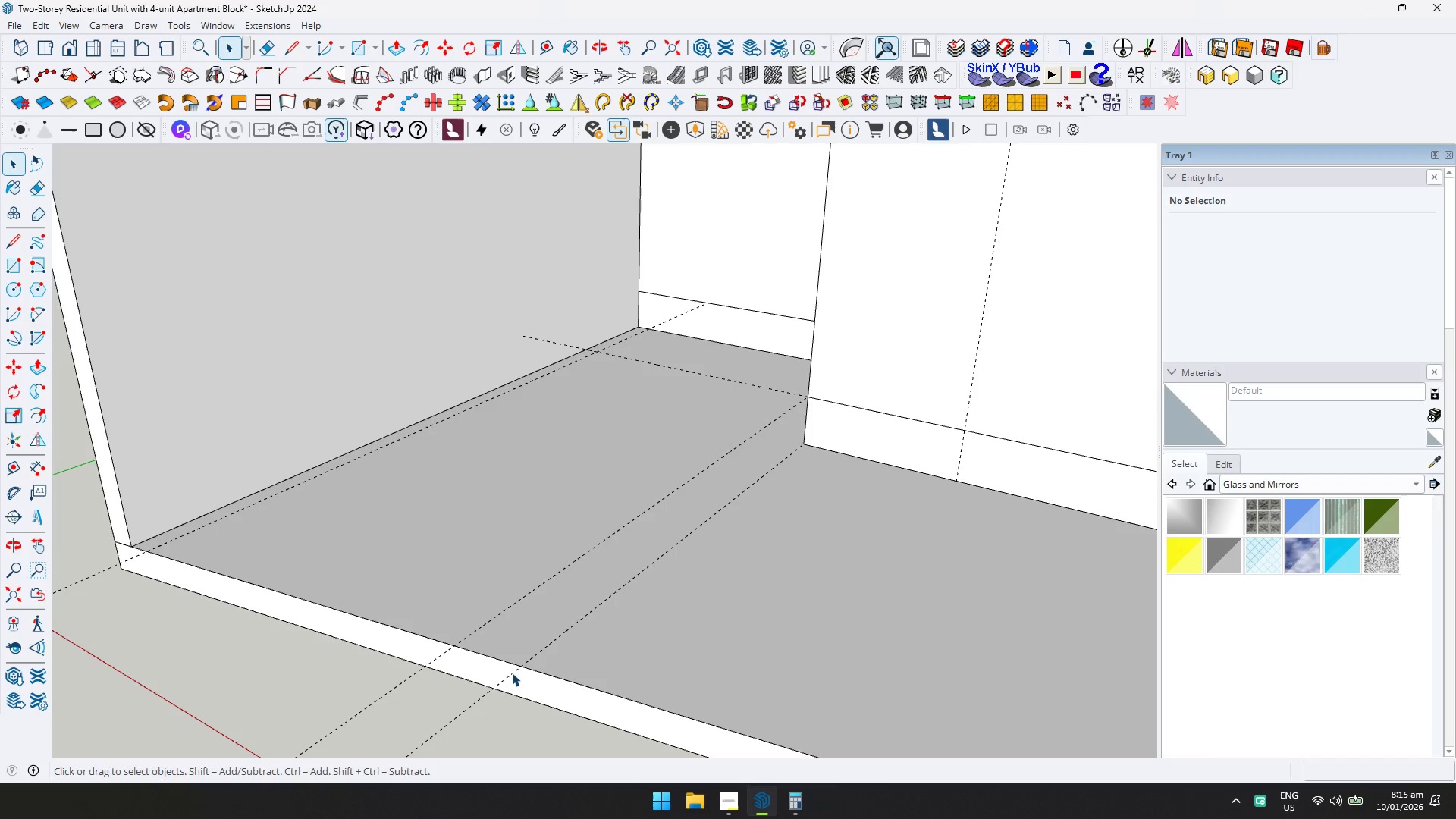 
key(L)
 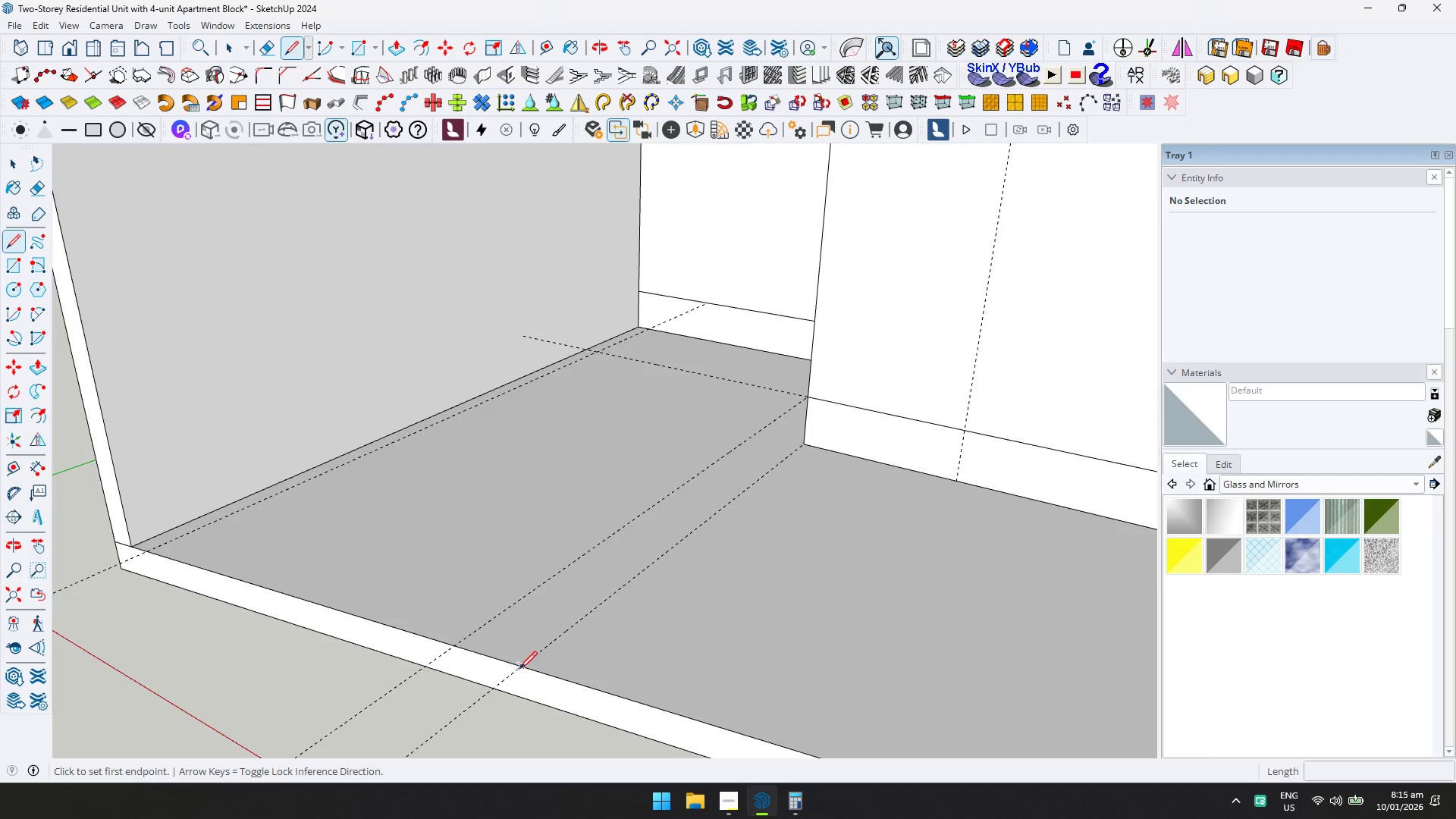 
left_click([520, 669])
 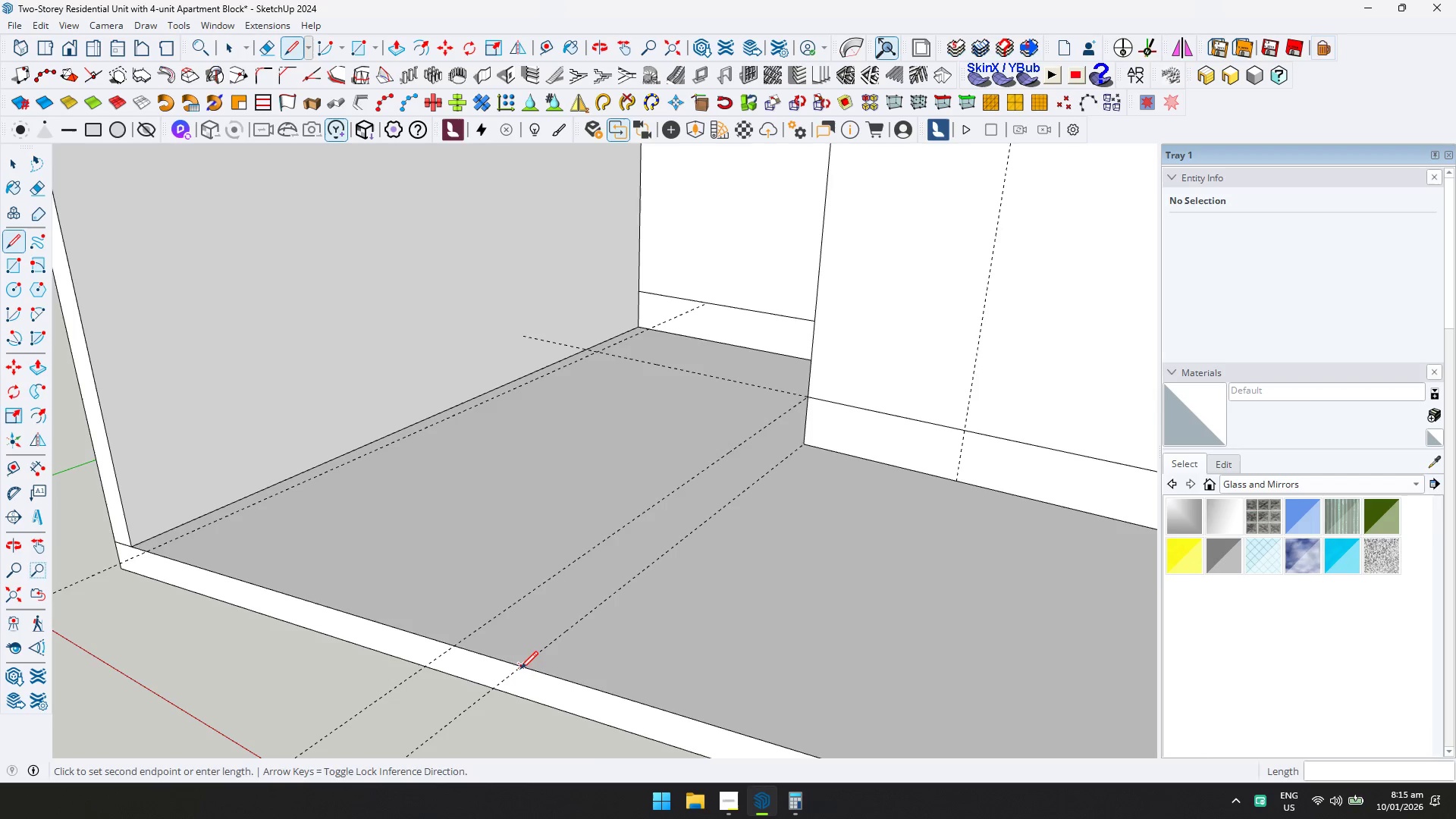 
key(ArrowLeft)
 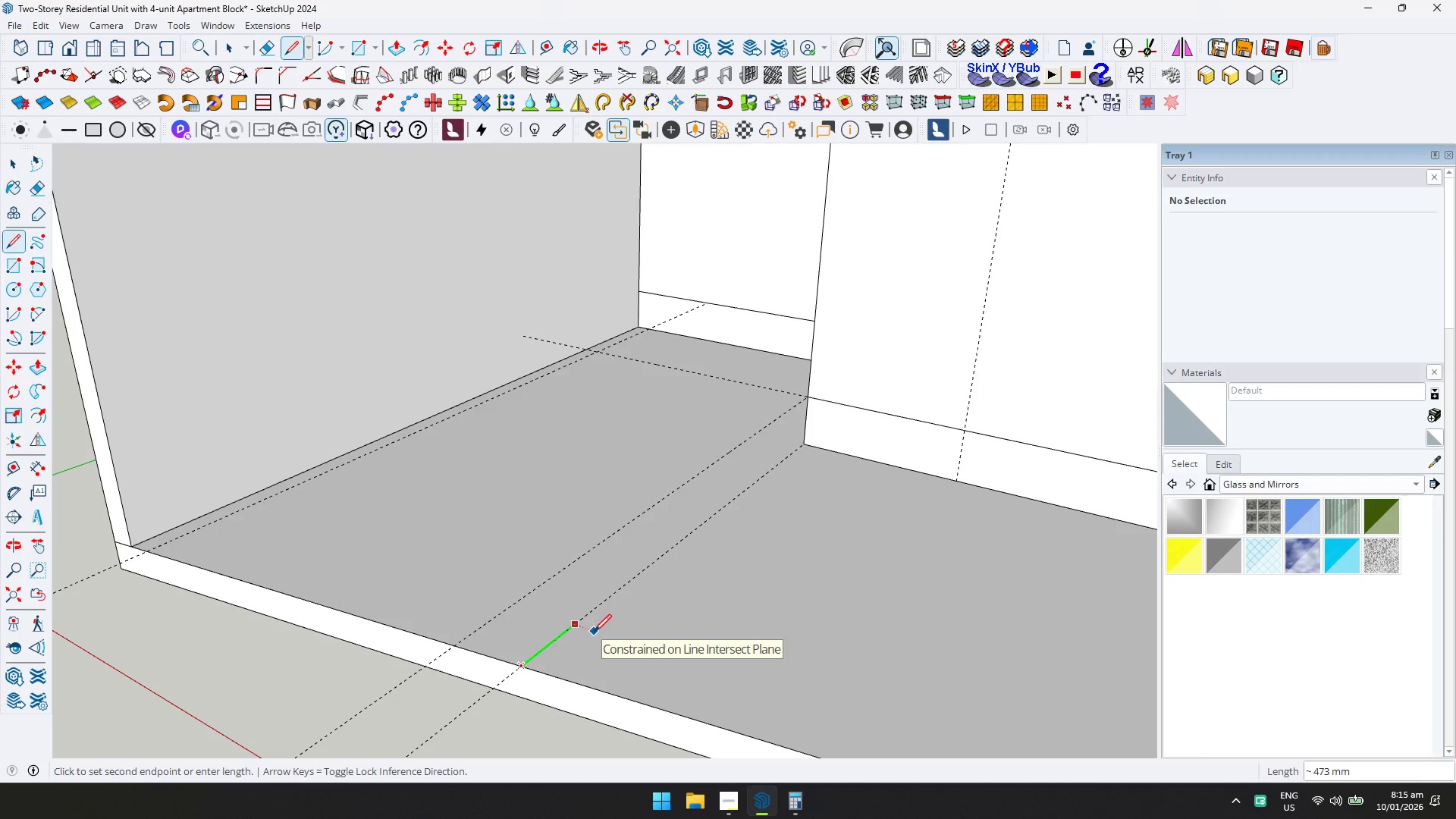 
type(400)
 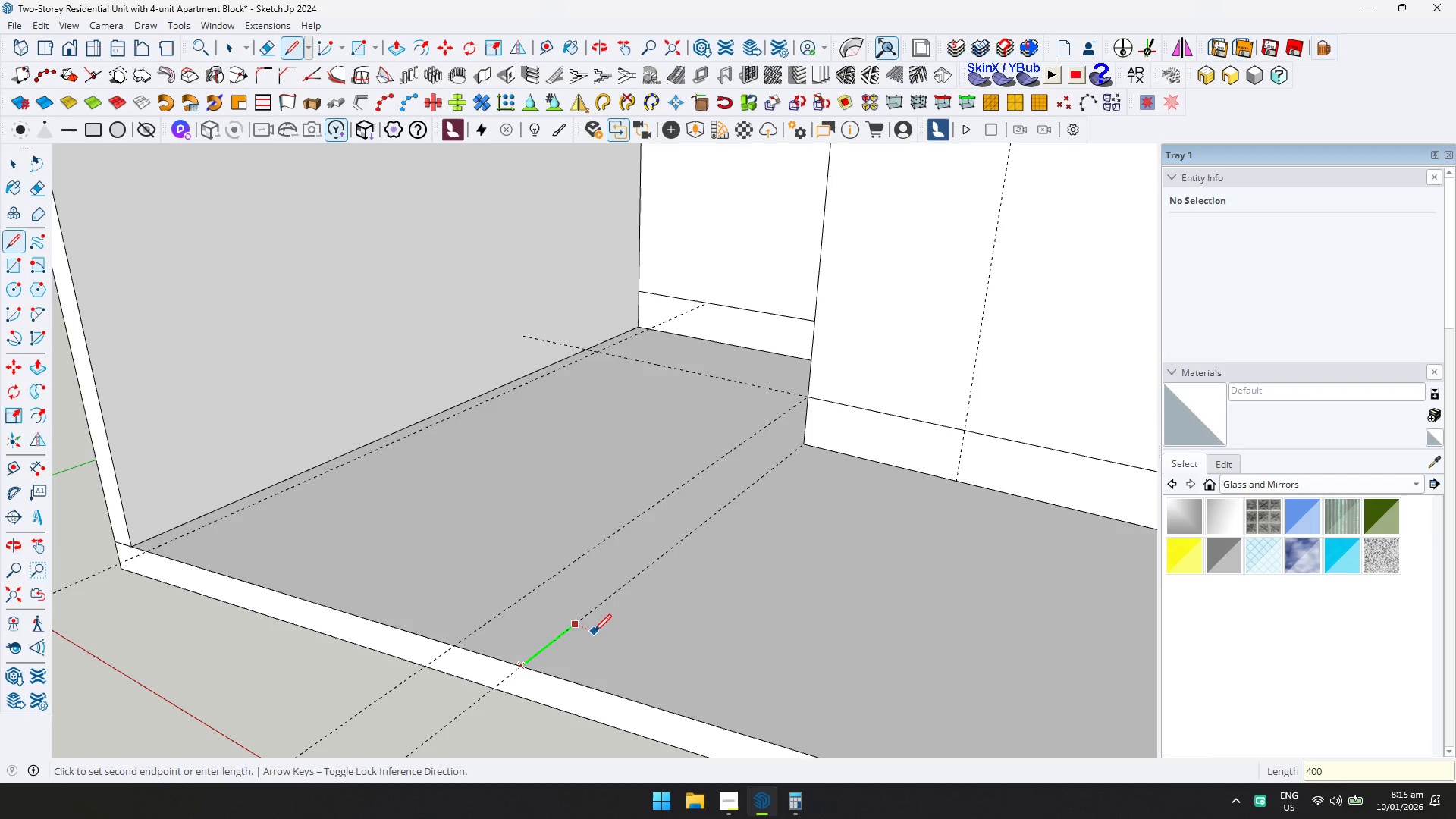 
key(Enter)
 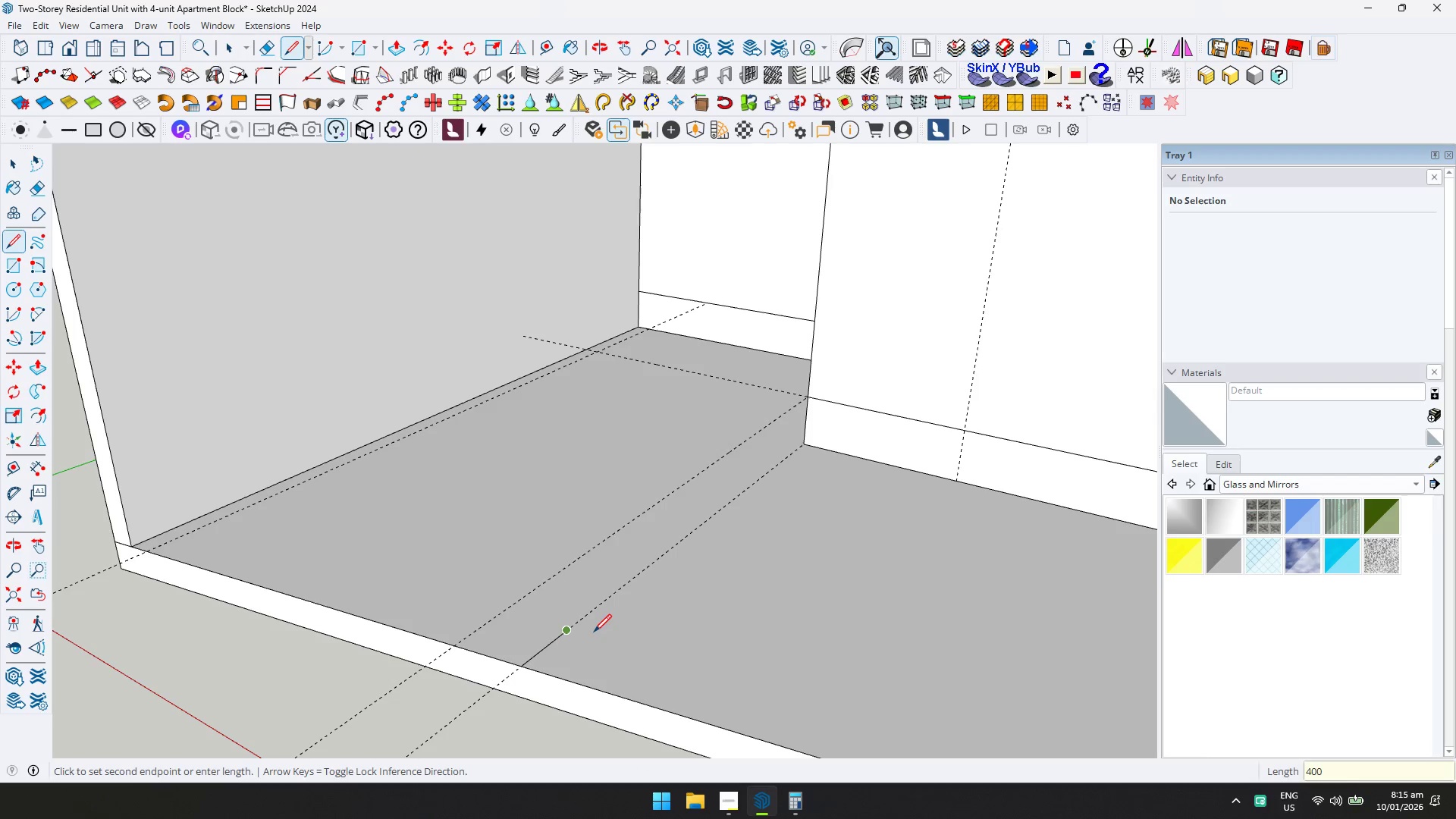 
key(ArrowLeft)
 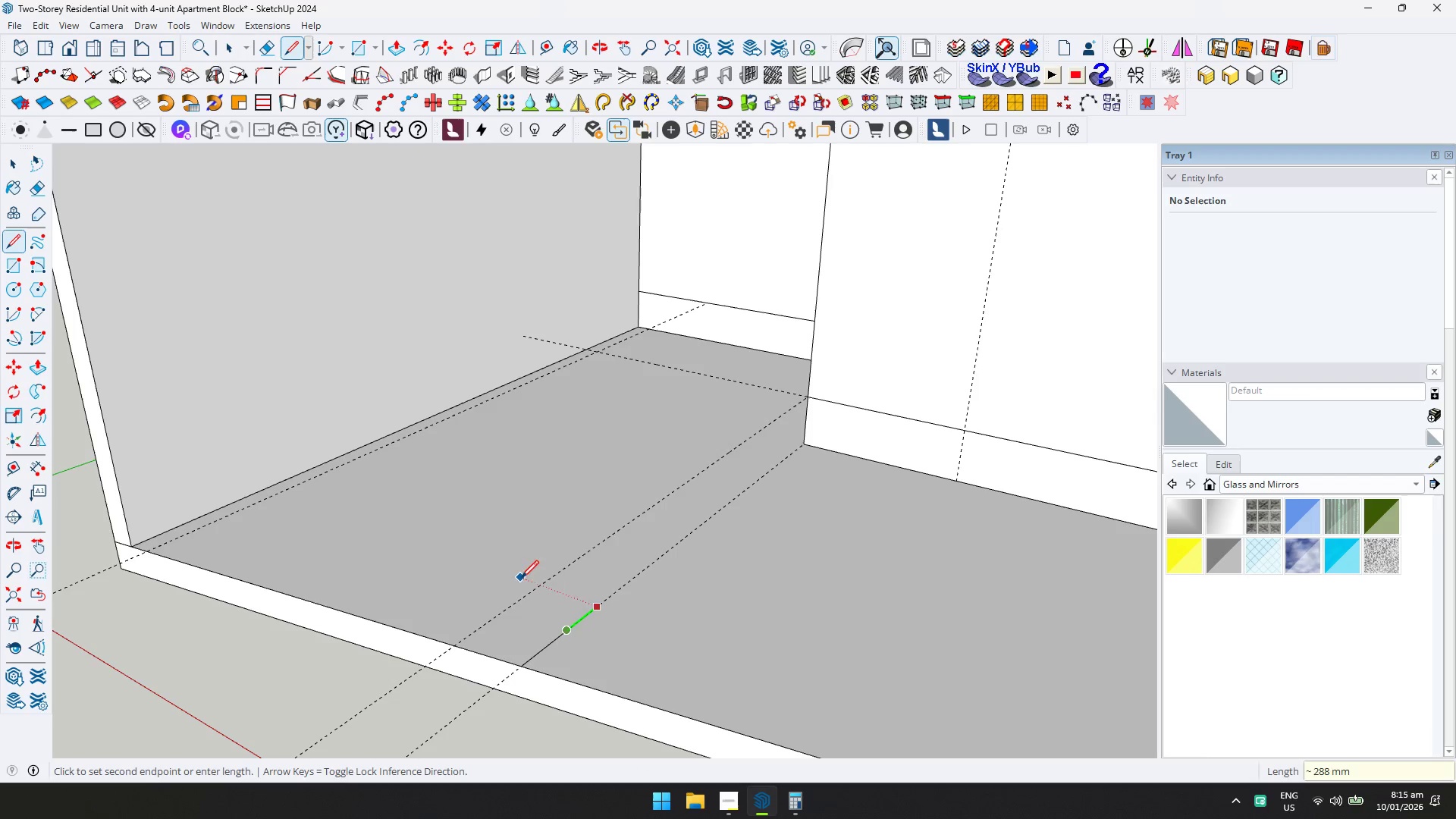 
key(ArrowRight)
 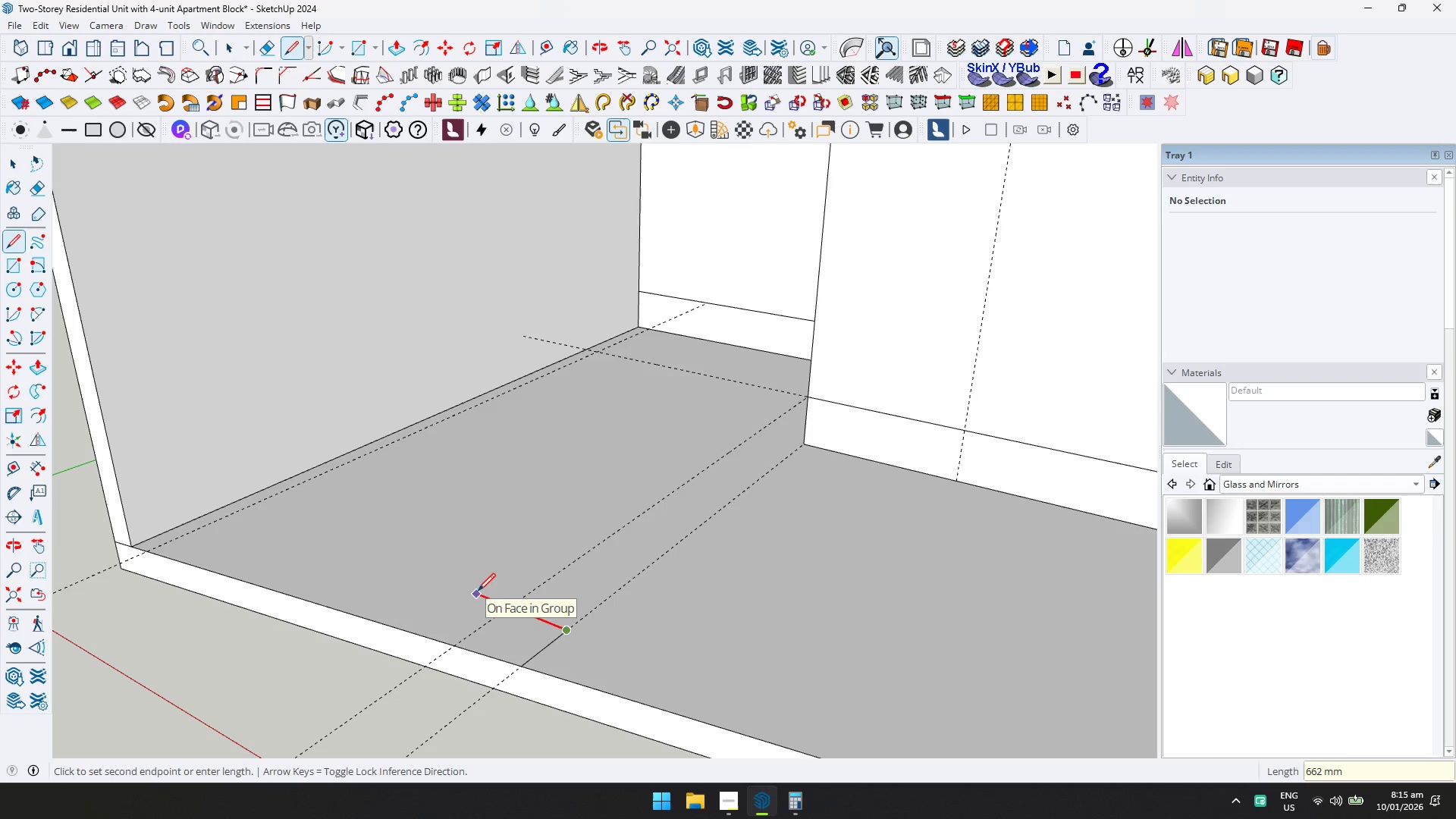 
type(150)
 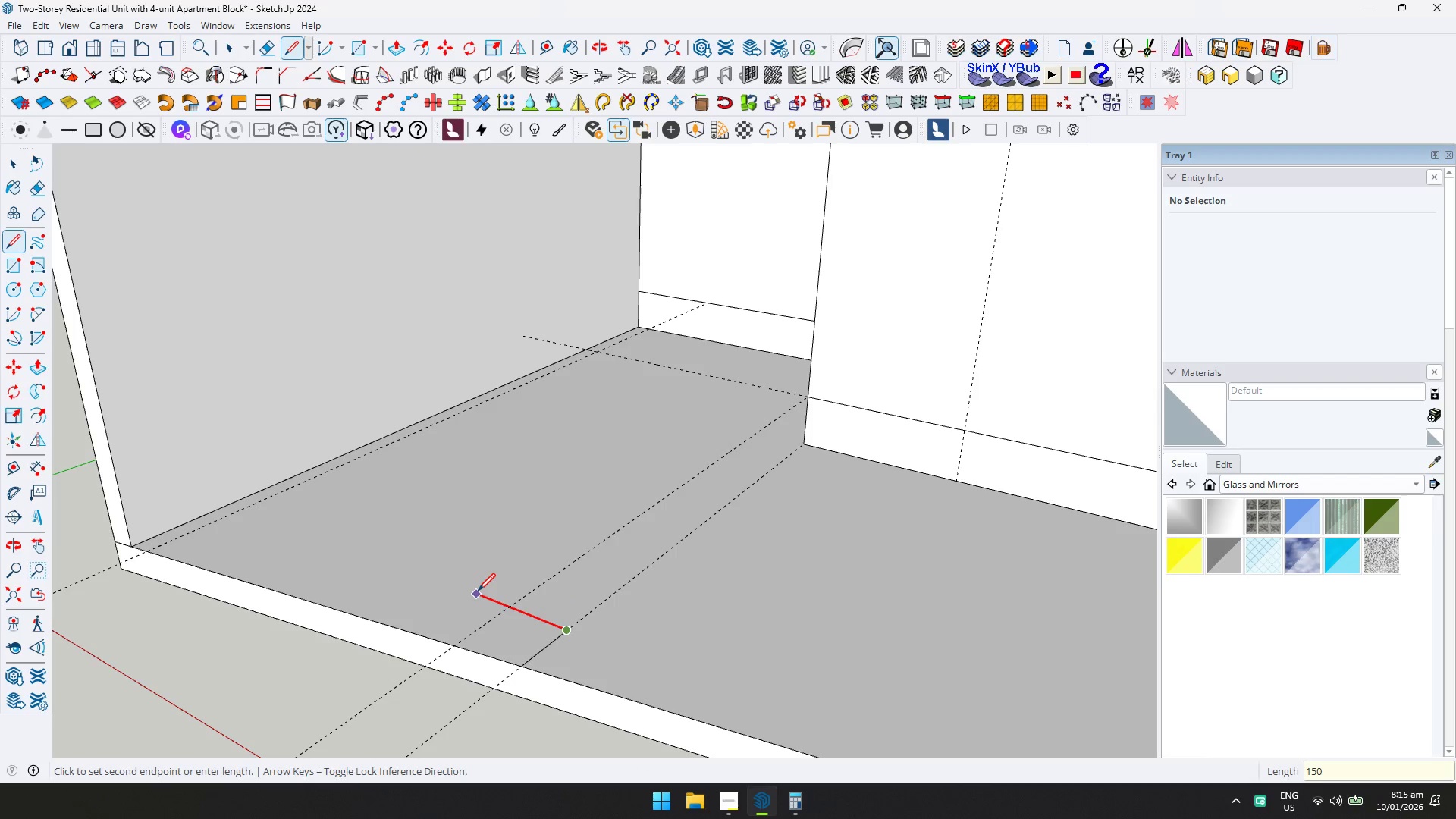 
key(Enter)
 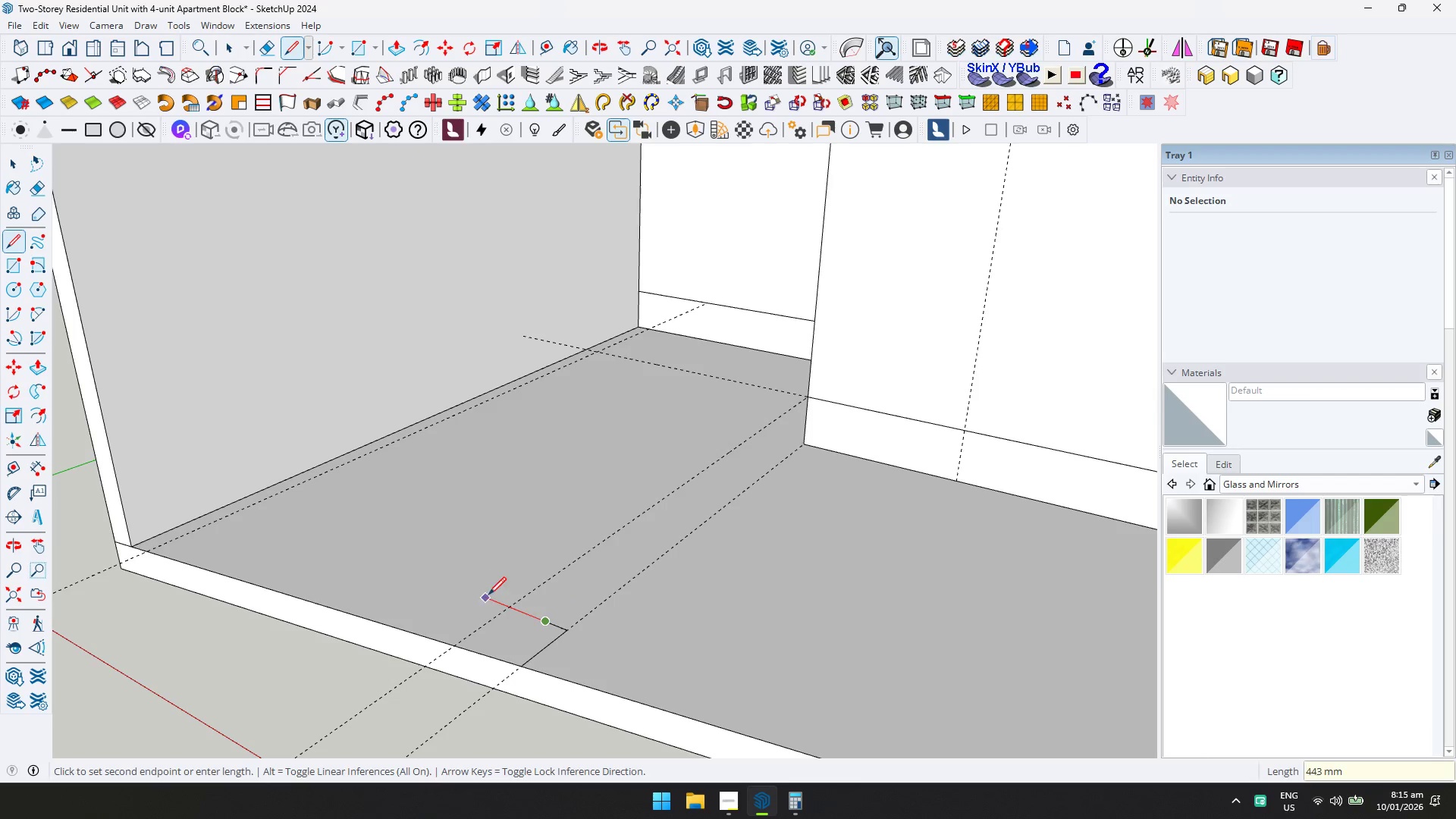 
key(ArrowLeft)
 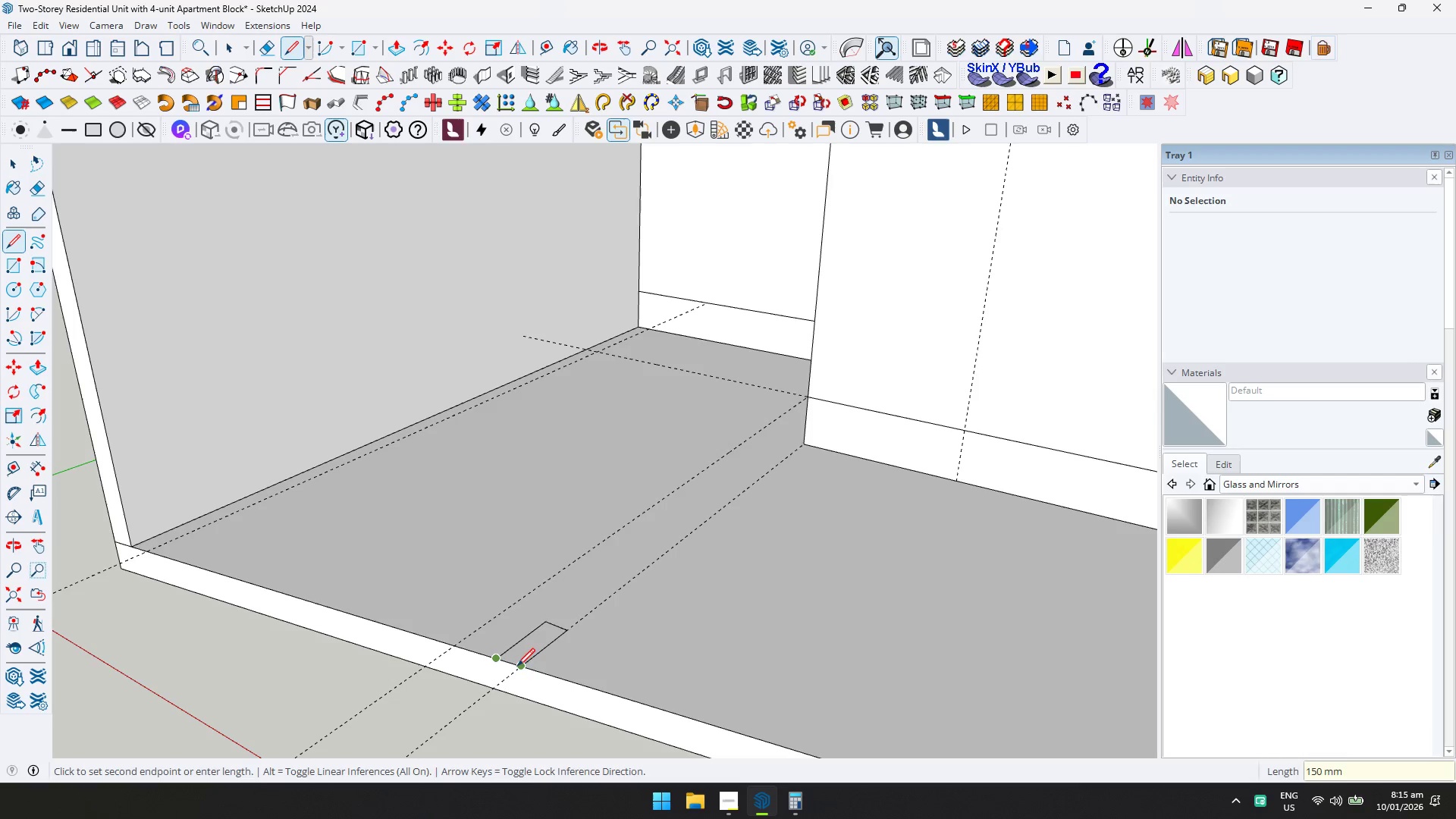 
left_click([523, 667])
 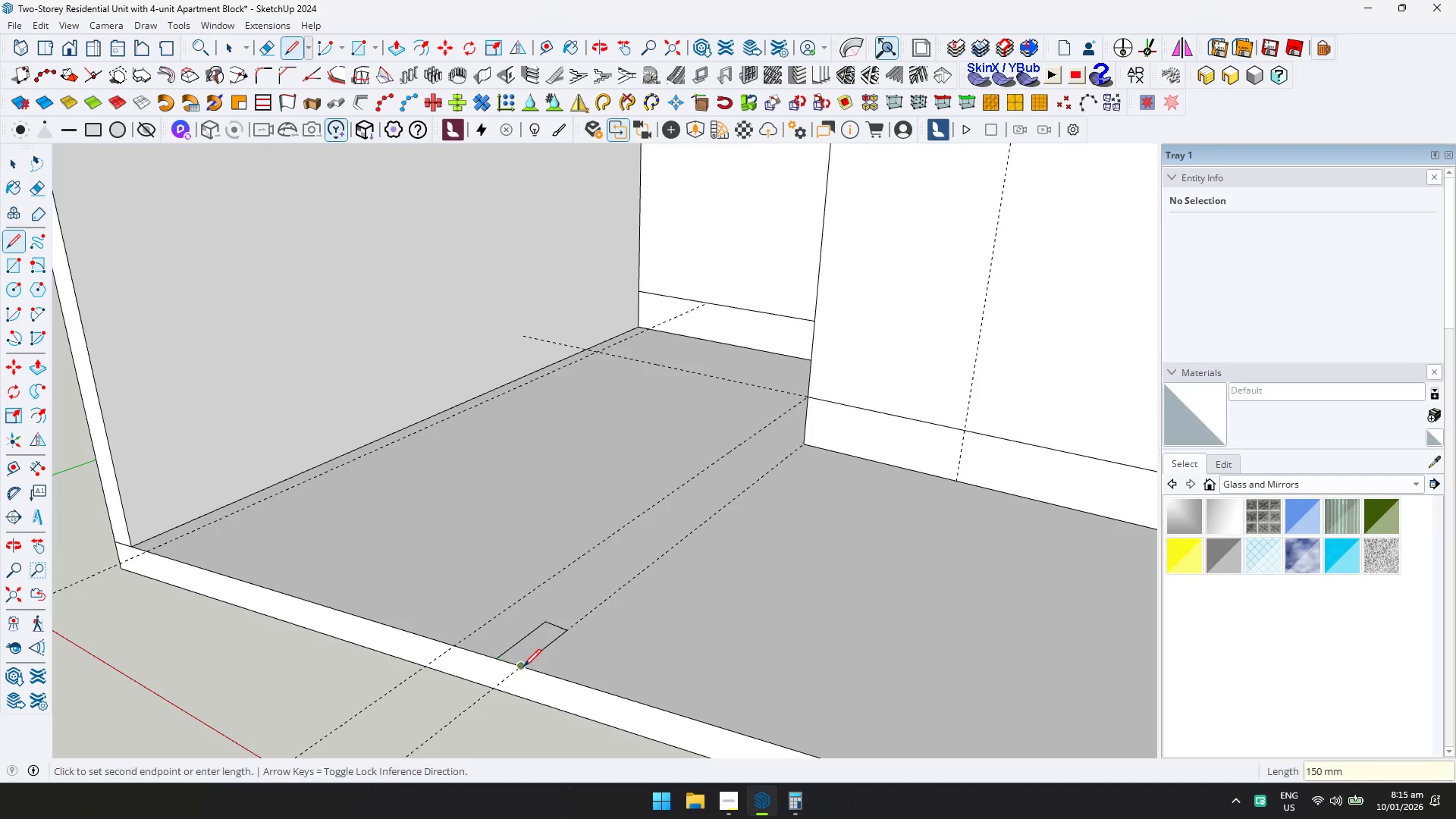 
key(Space)
 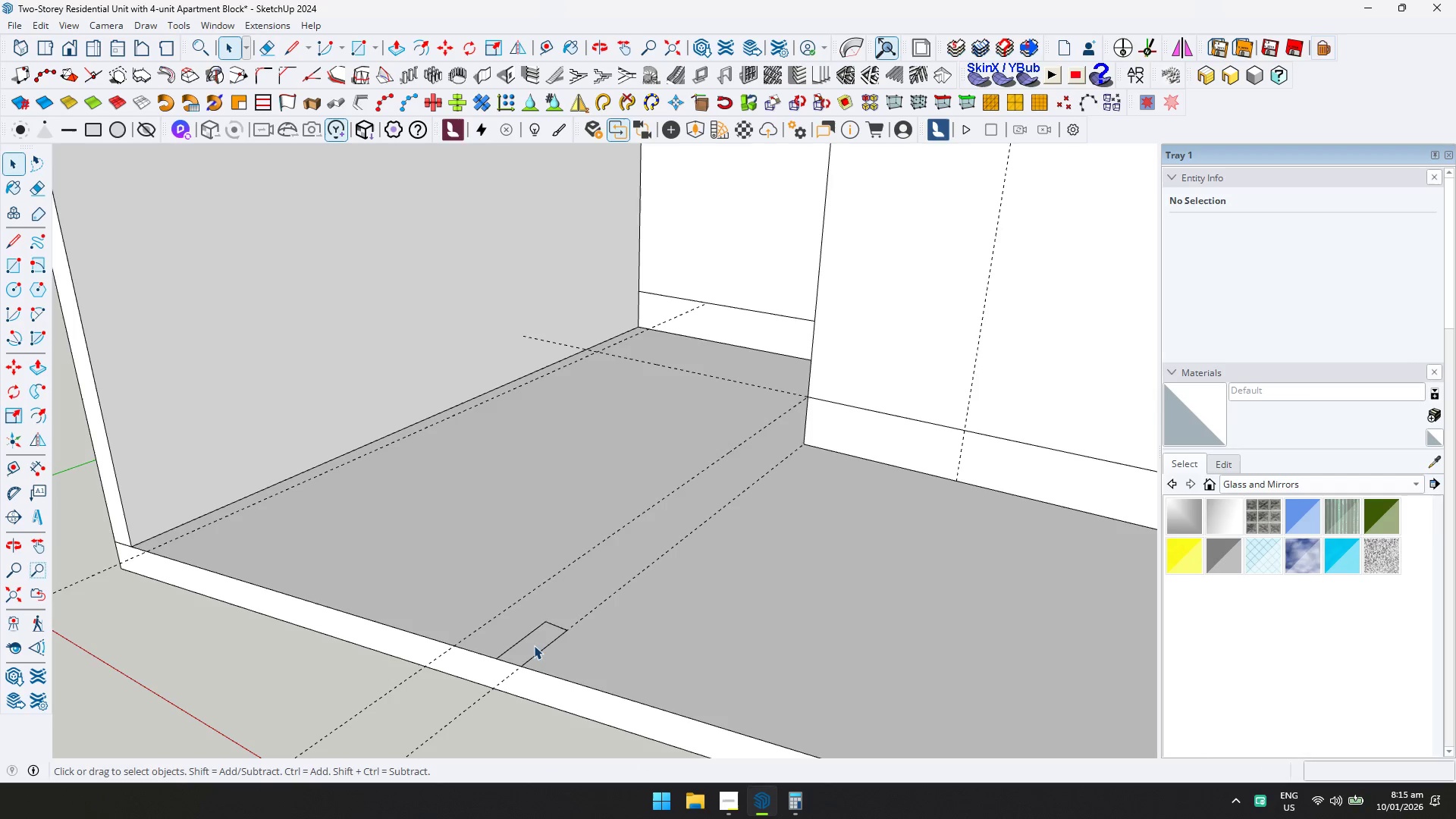 
double_click([534, 645])
 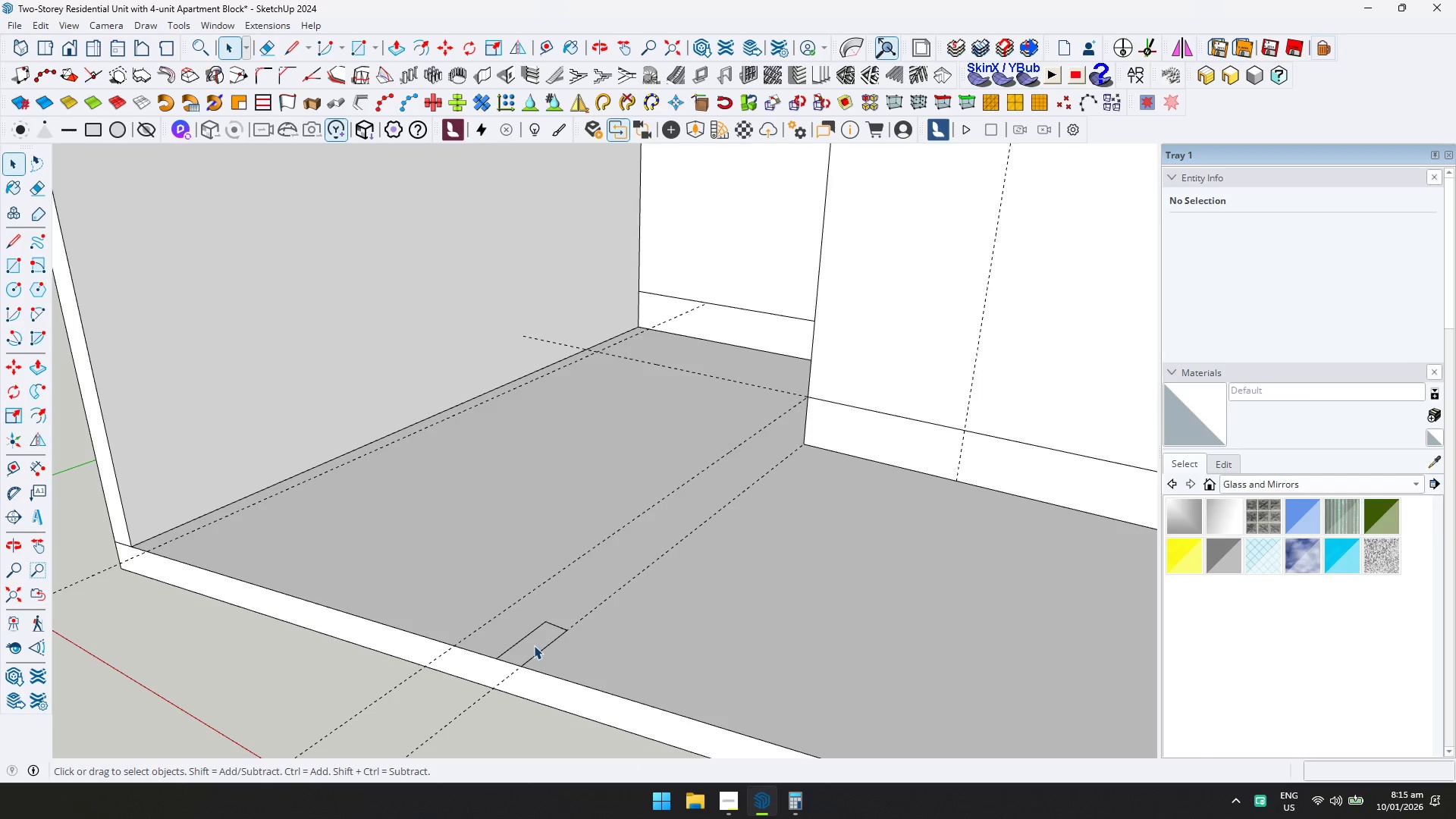 
triple_click([534, 645])
 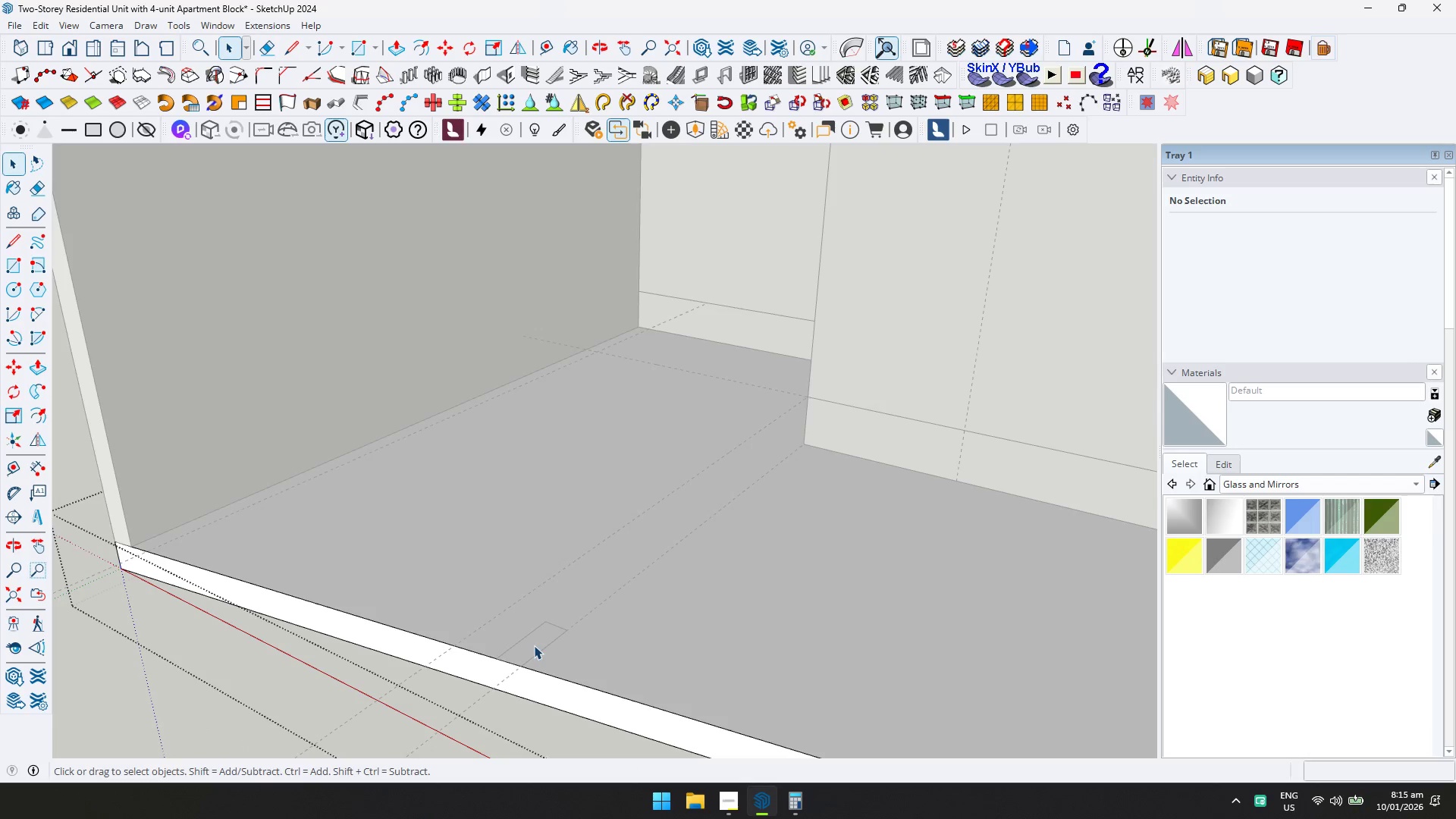 
key(Control+ControlLeft)
 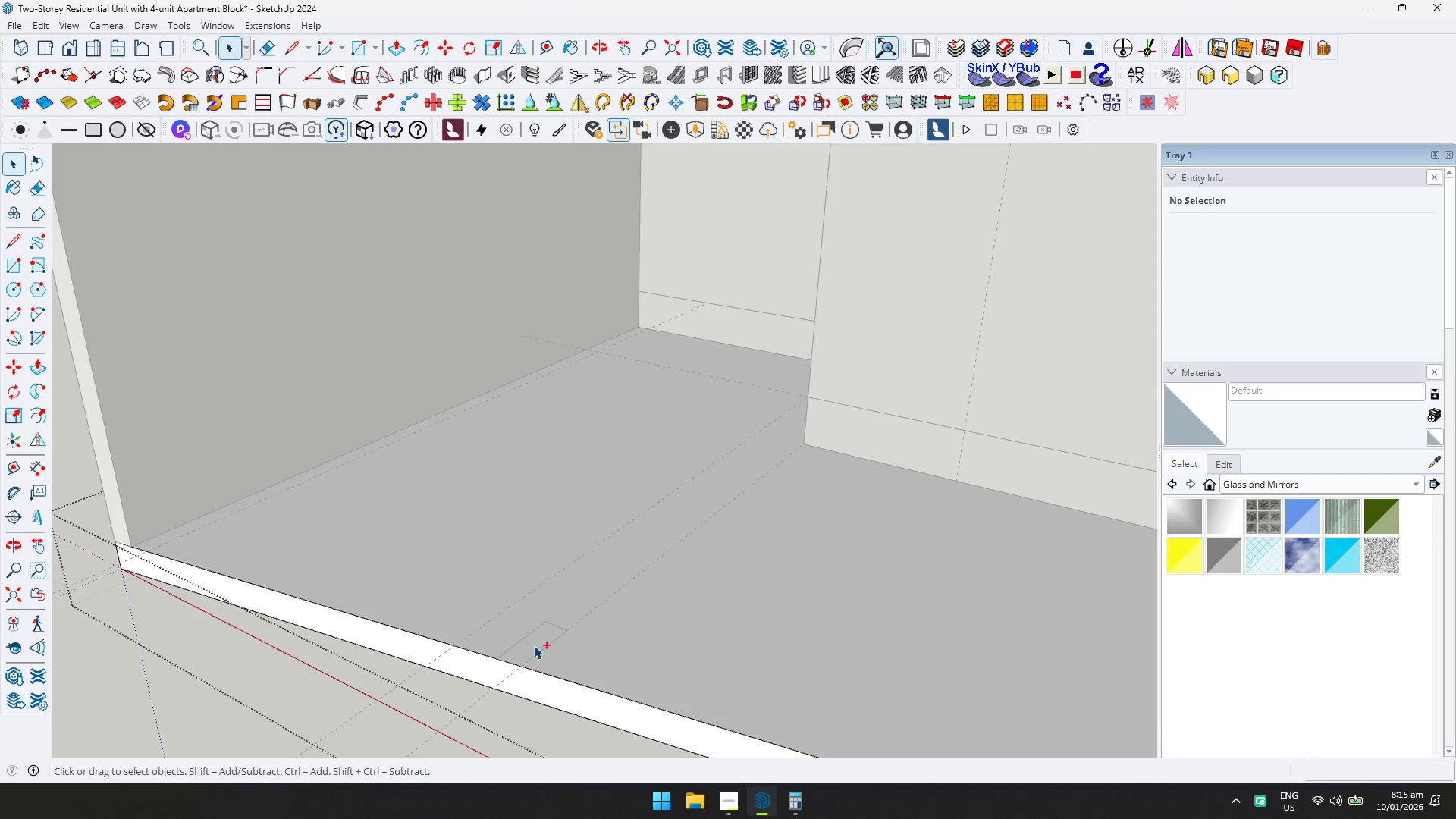 
key(Control+Z)
 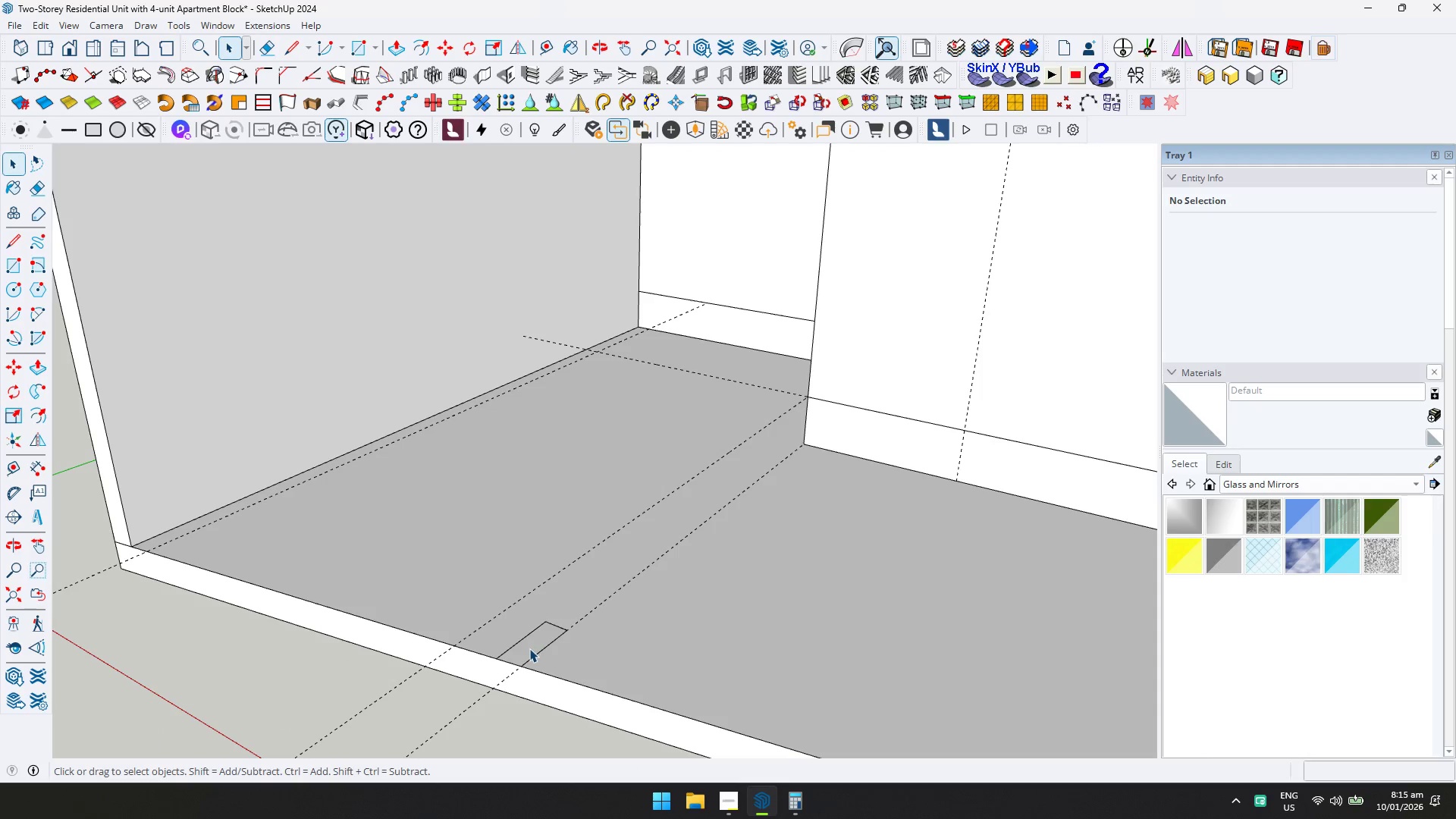 
key(Control+Z)
 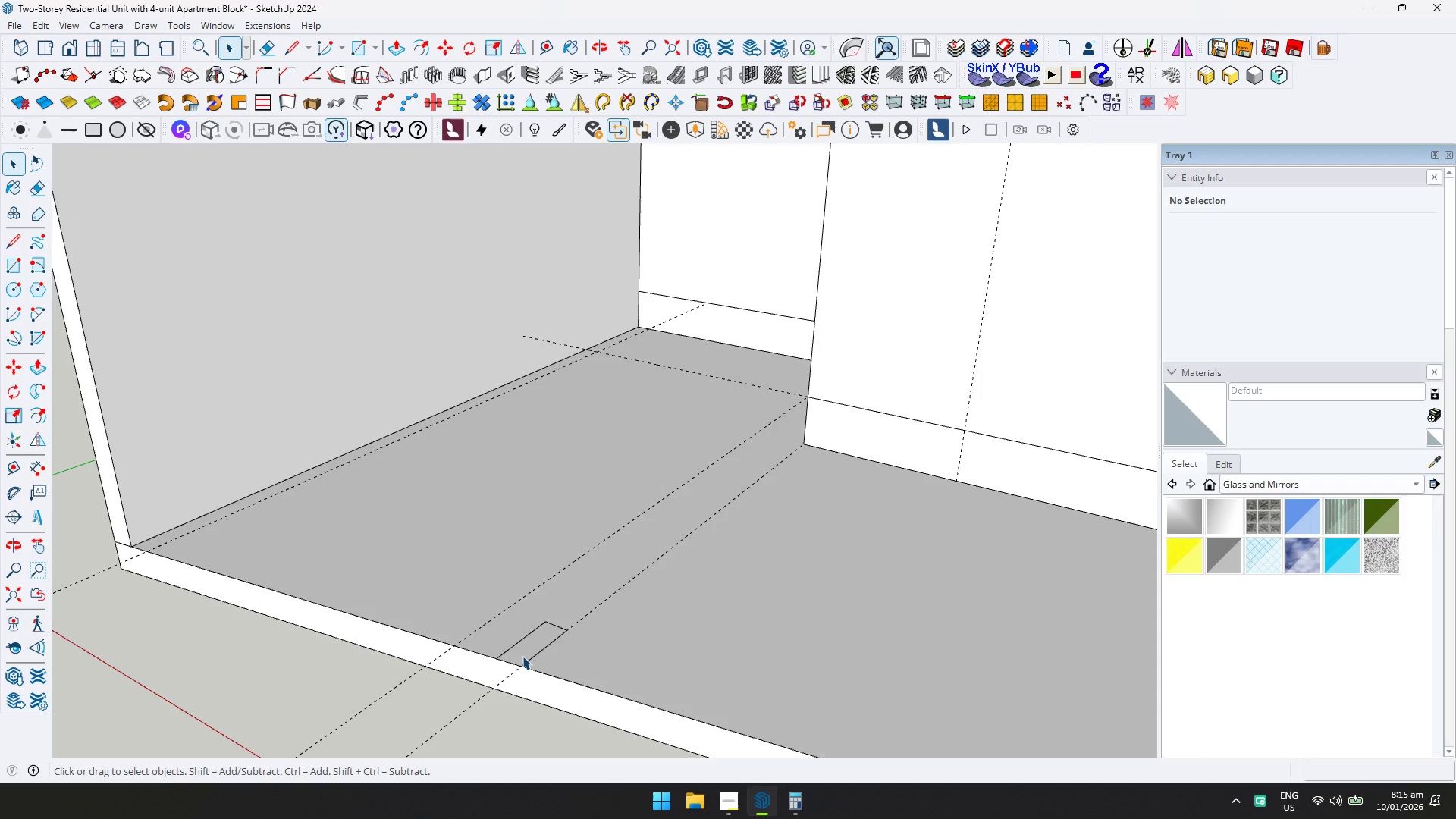 
left_click([522, 656])
 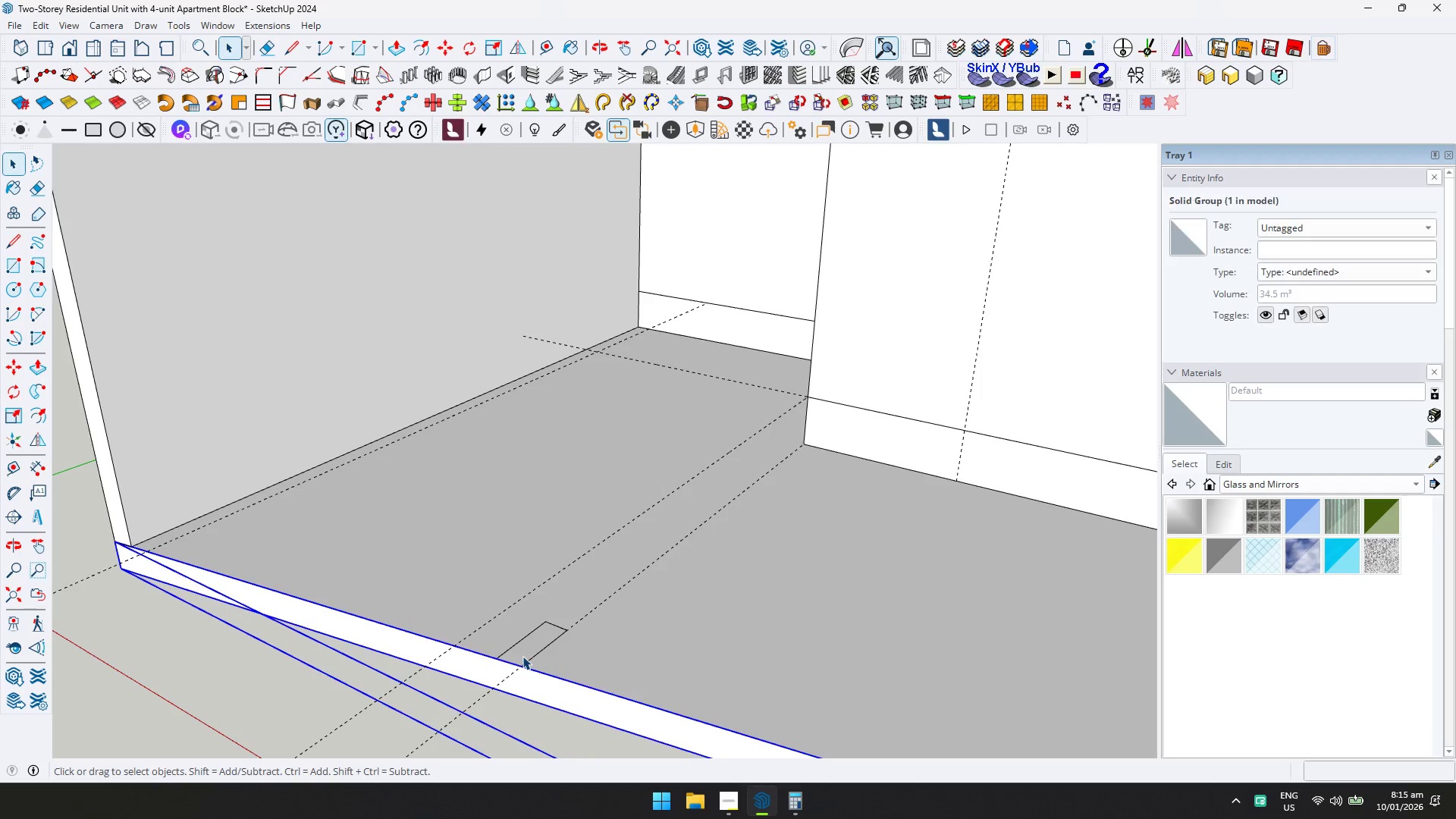 
key(L)
 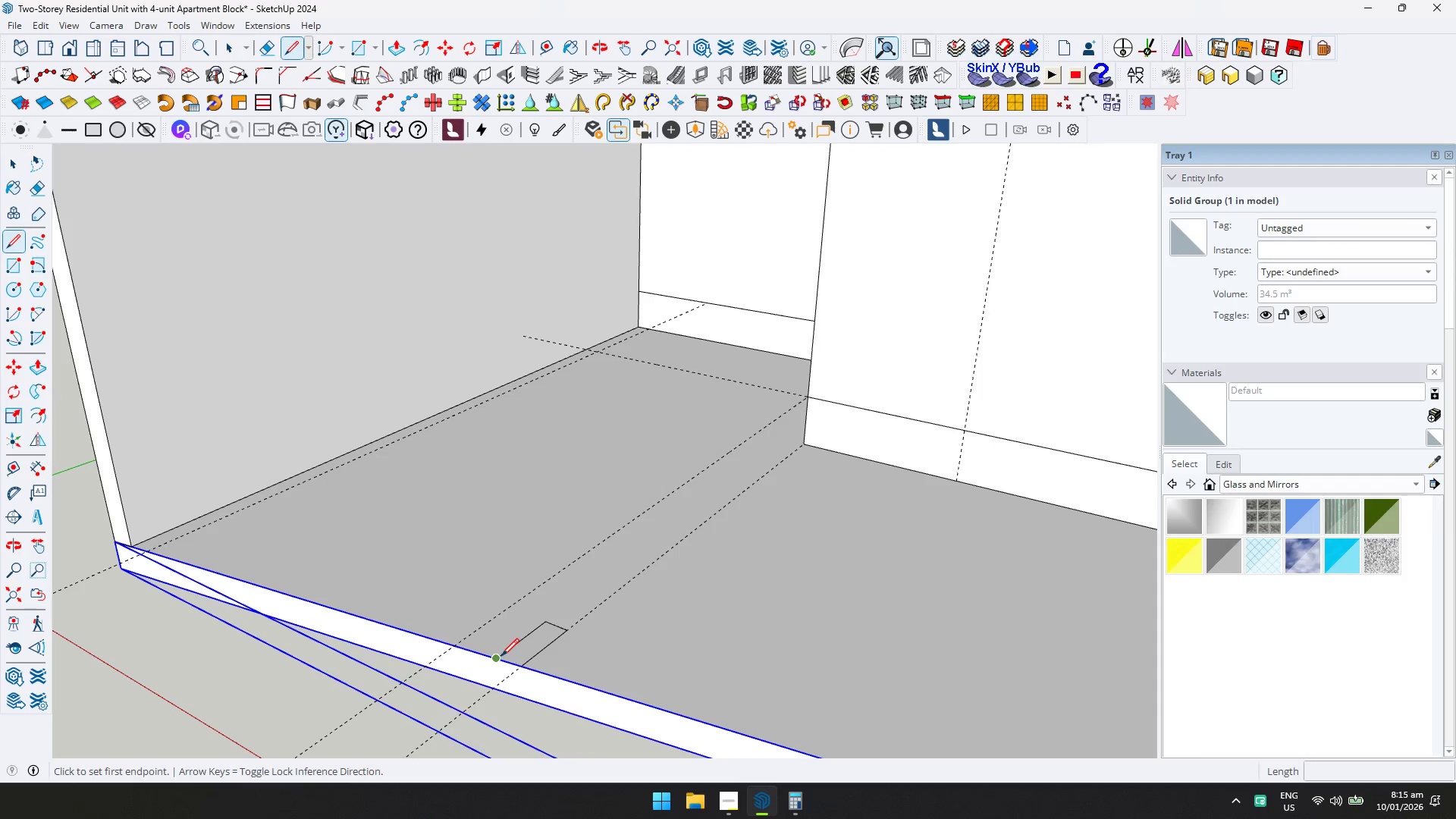 
left_click([501, 656])
 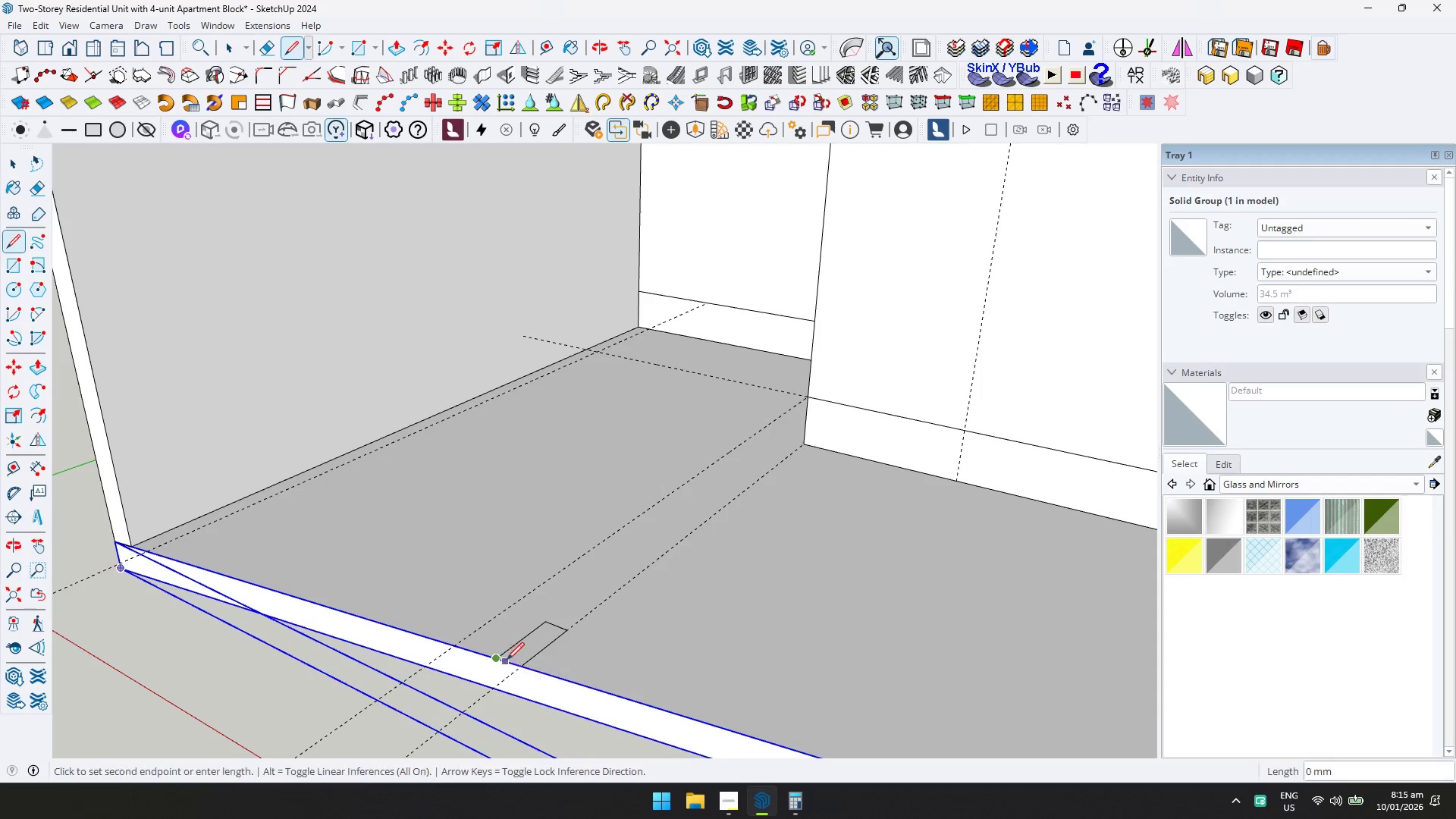 
scroll: coordinate [516, 666], scroll_direction: up, amount: 3.0
 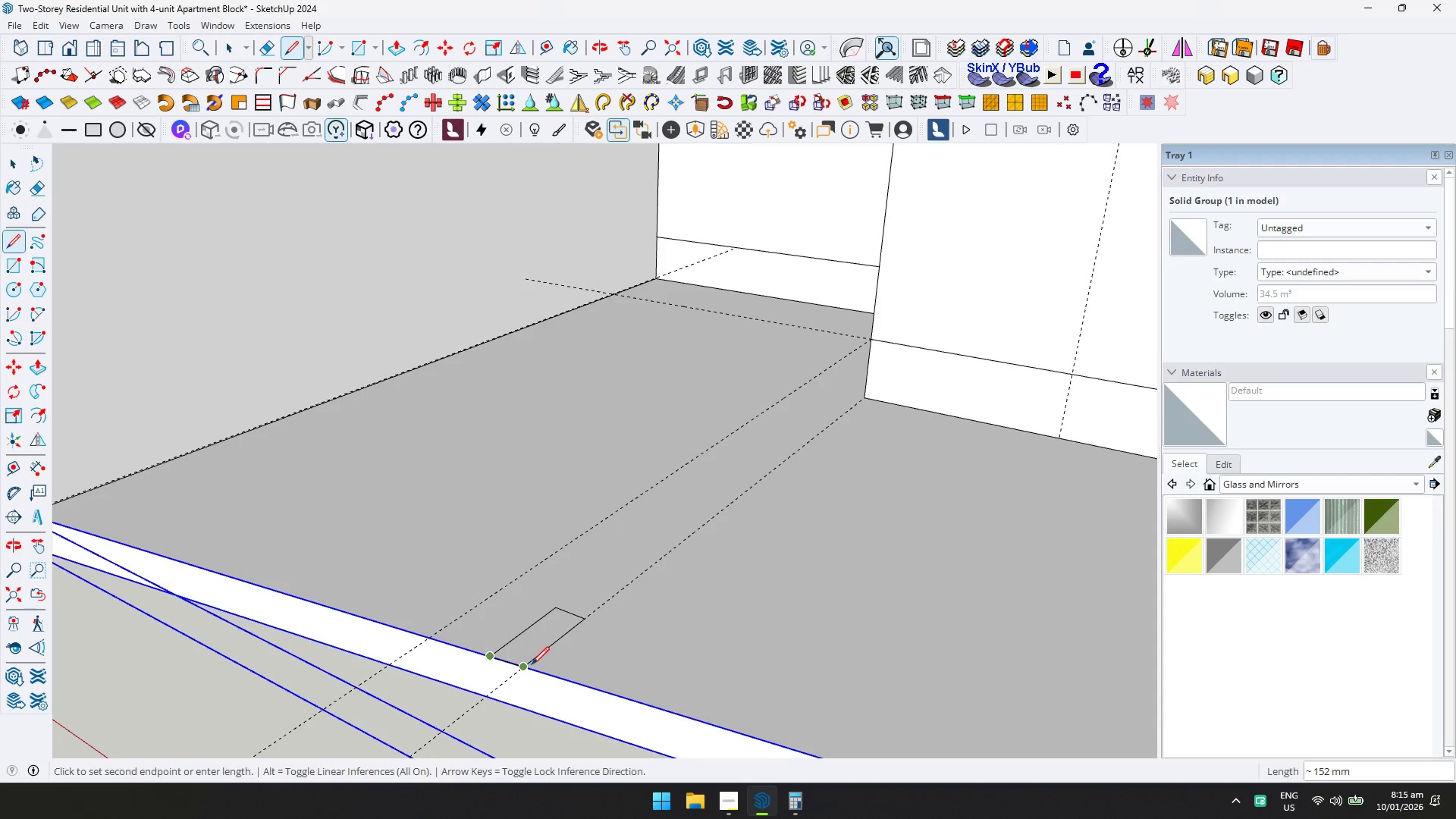 
left_click([532, 664])
 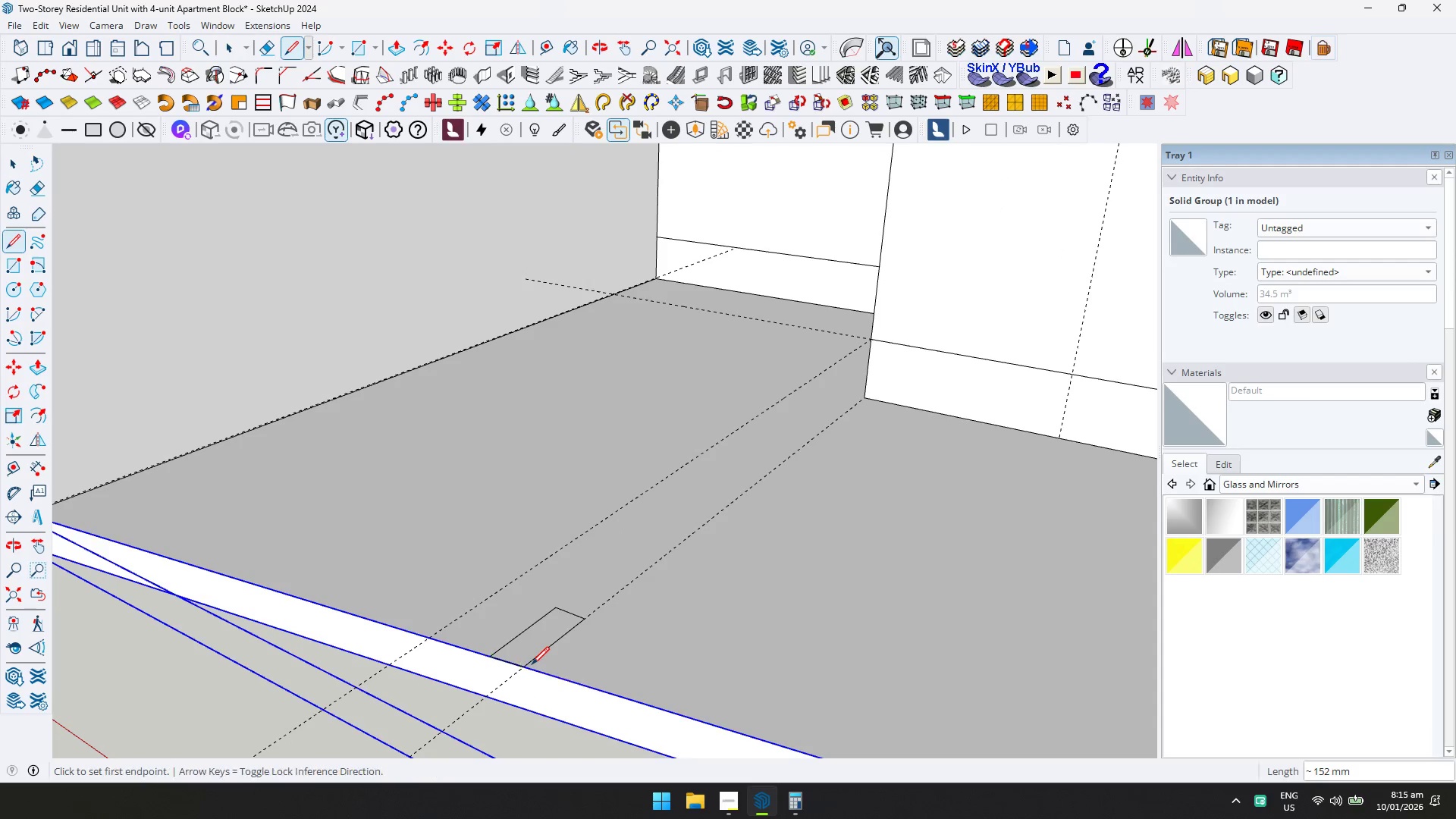 
key(Space)
 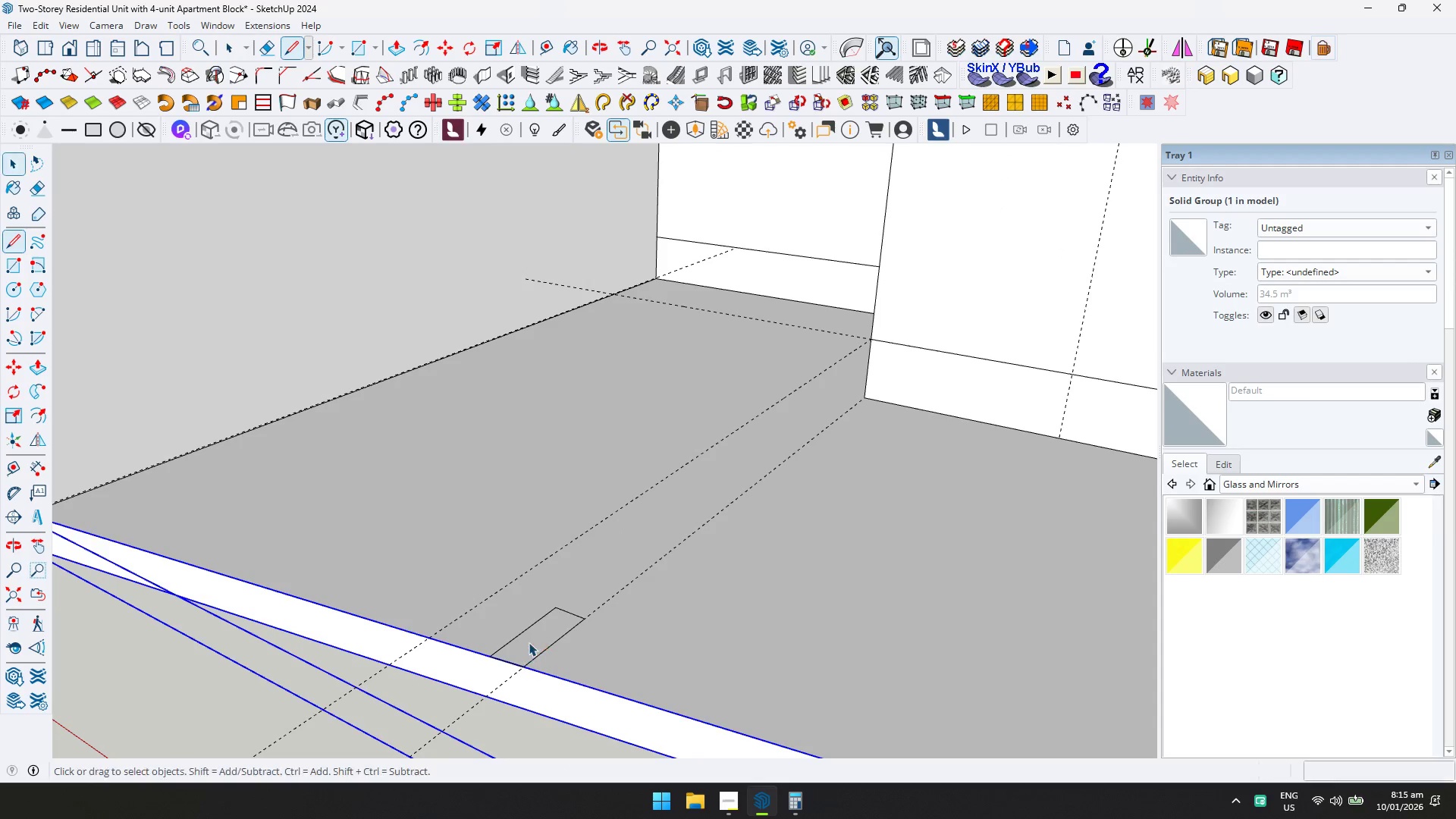 
double_click([529, 642])
 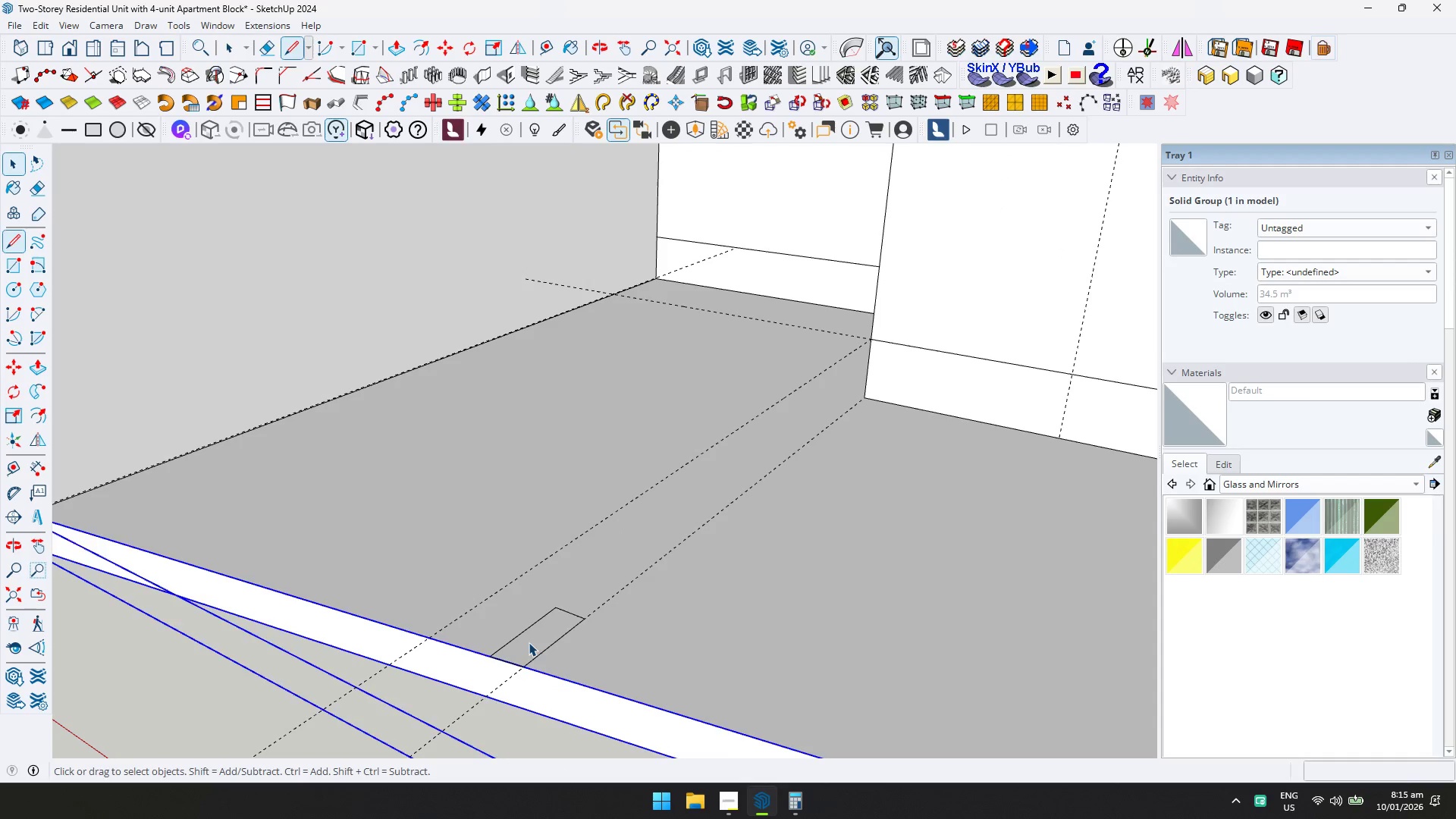 
triple_click([529, 642])
 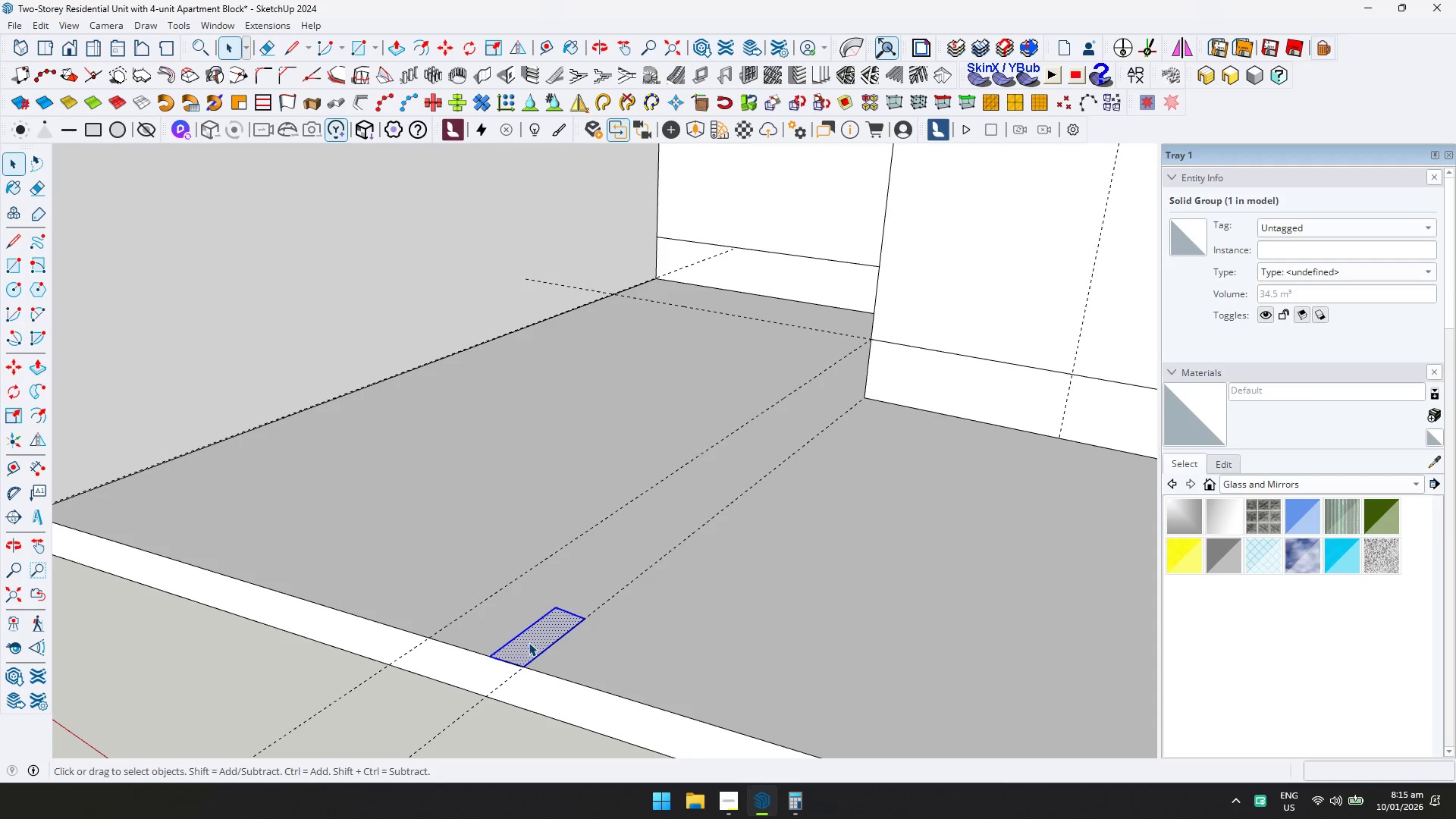 
right_click([529, 642])
 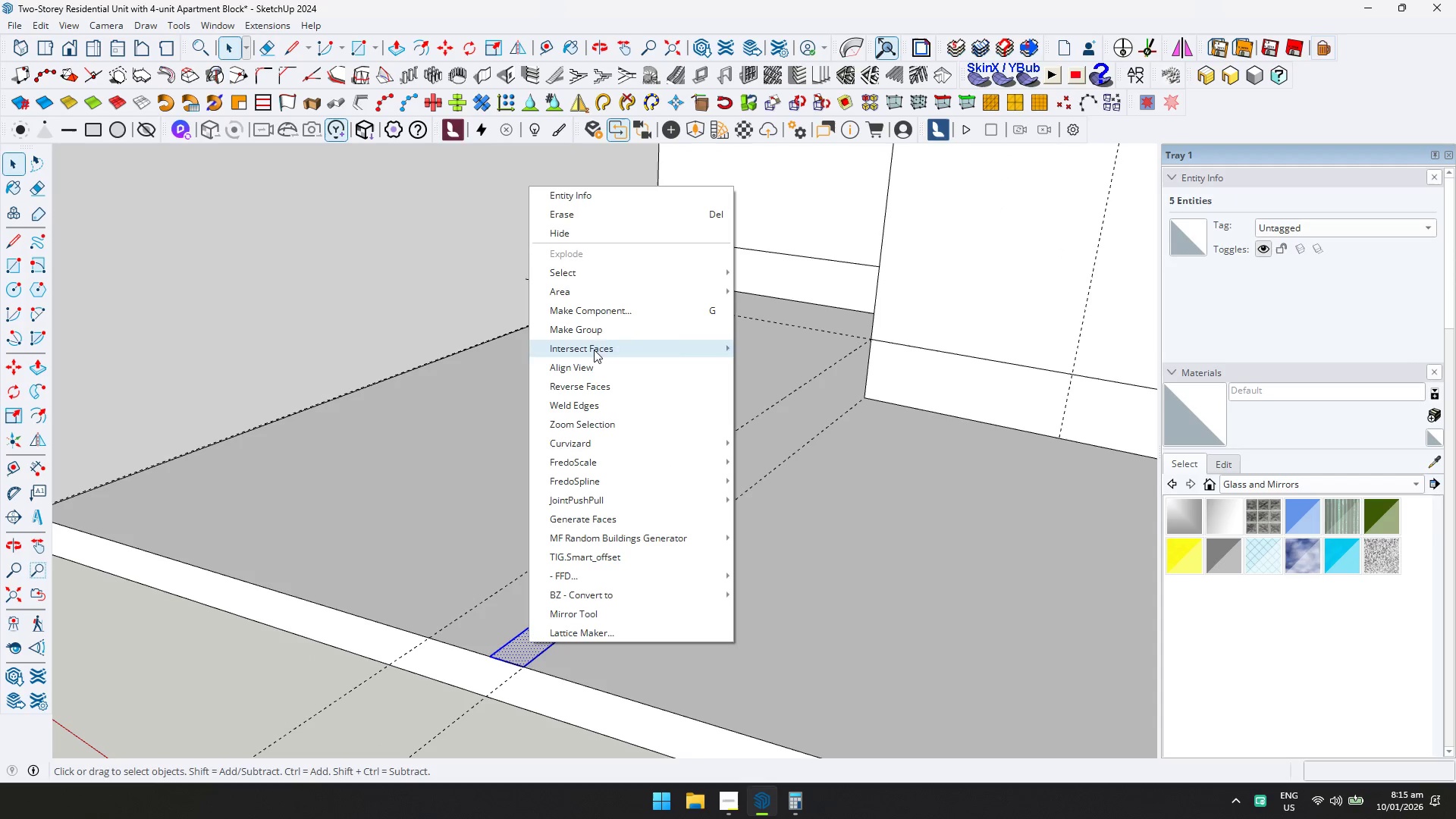 
left_click([598, 331])
 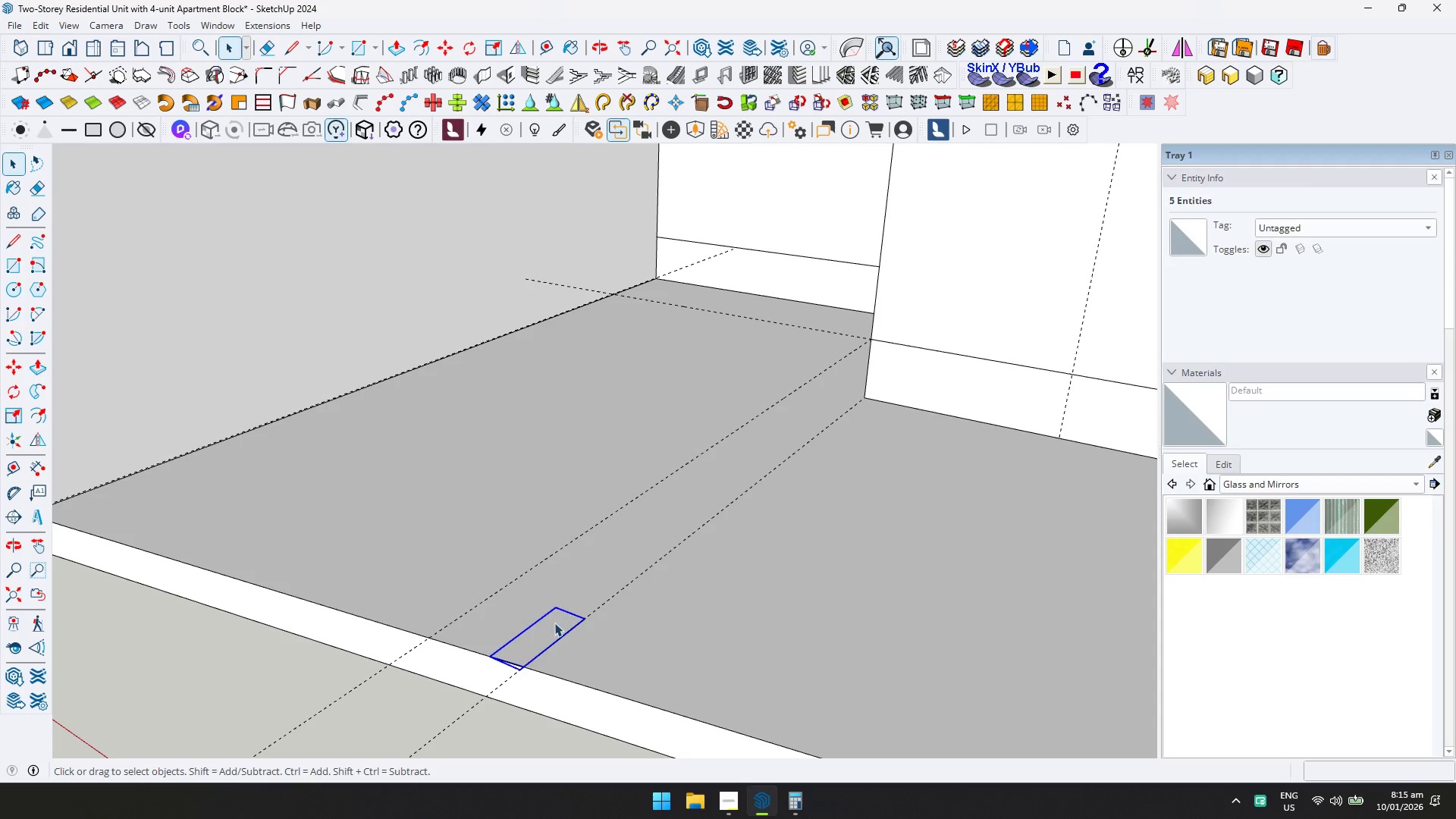 
double_click([554, 623])
 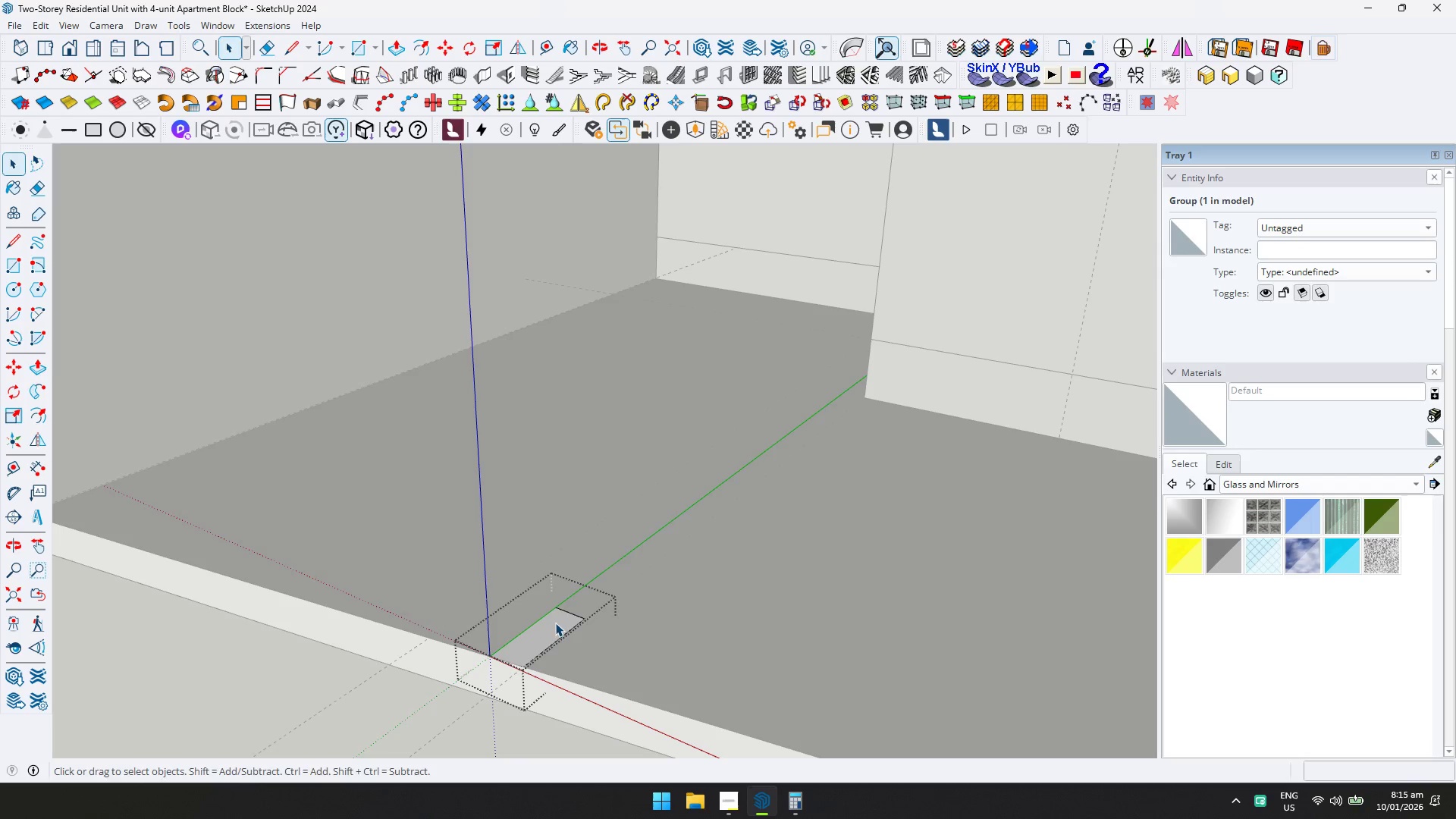 
key(P)
 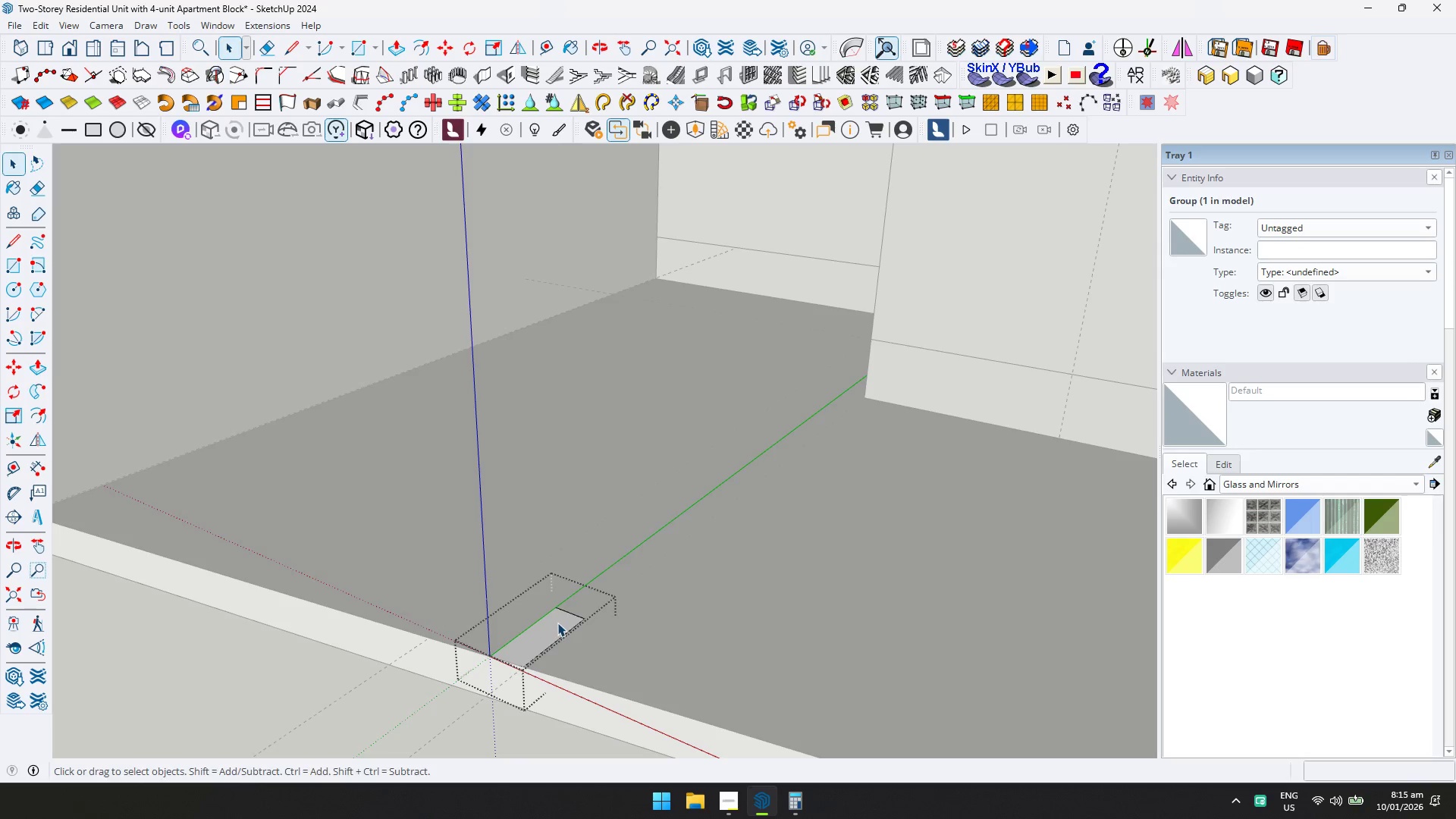 
triple_click([557, 623])
 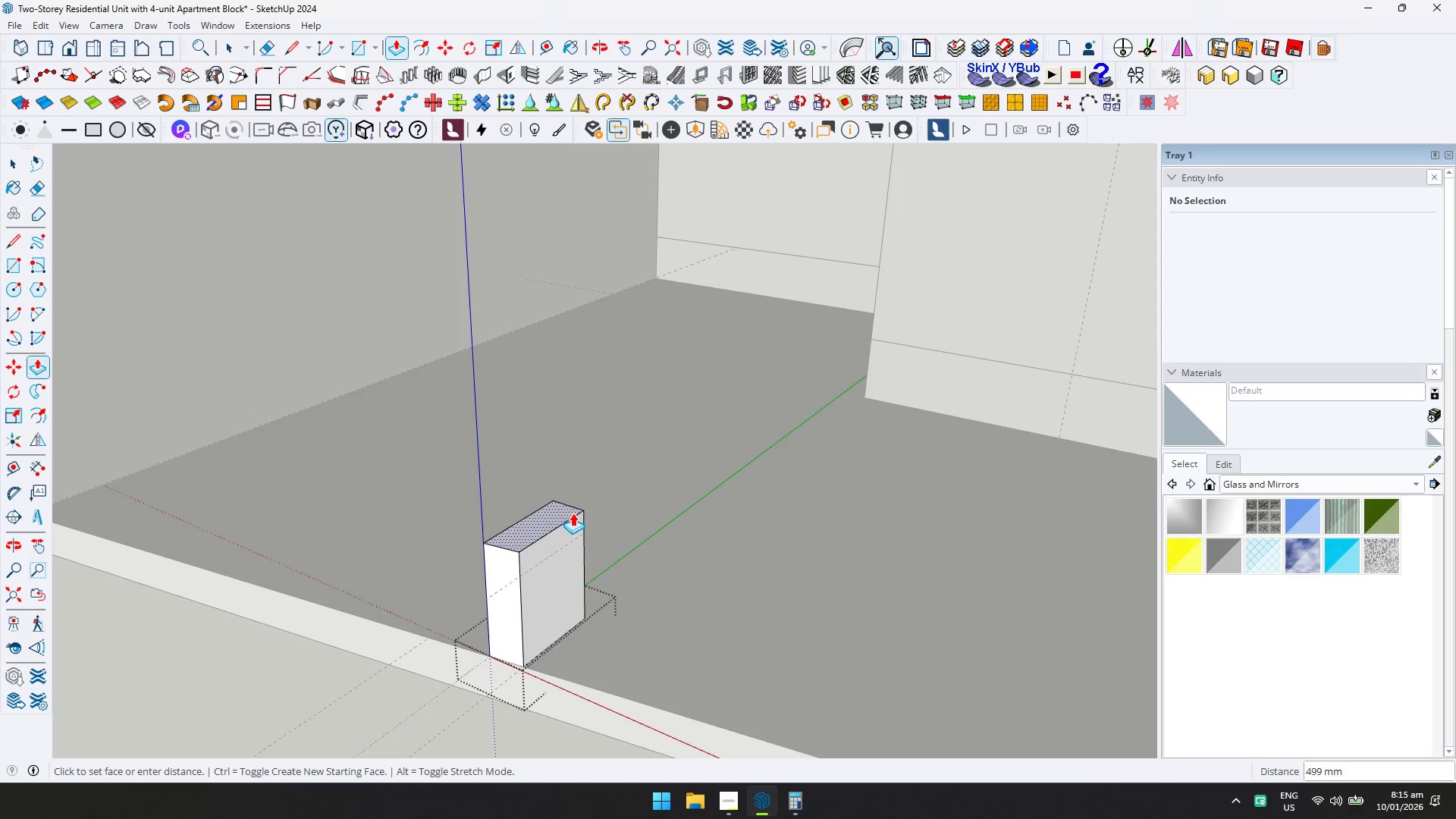 
key(D)
 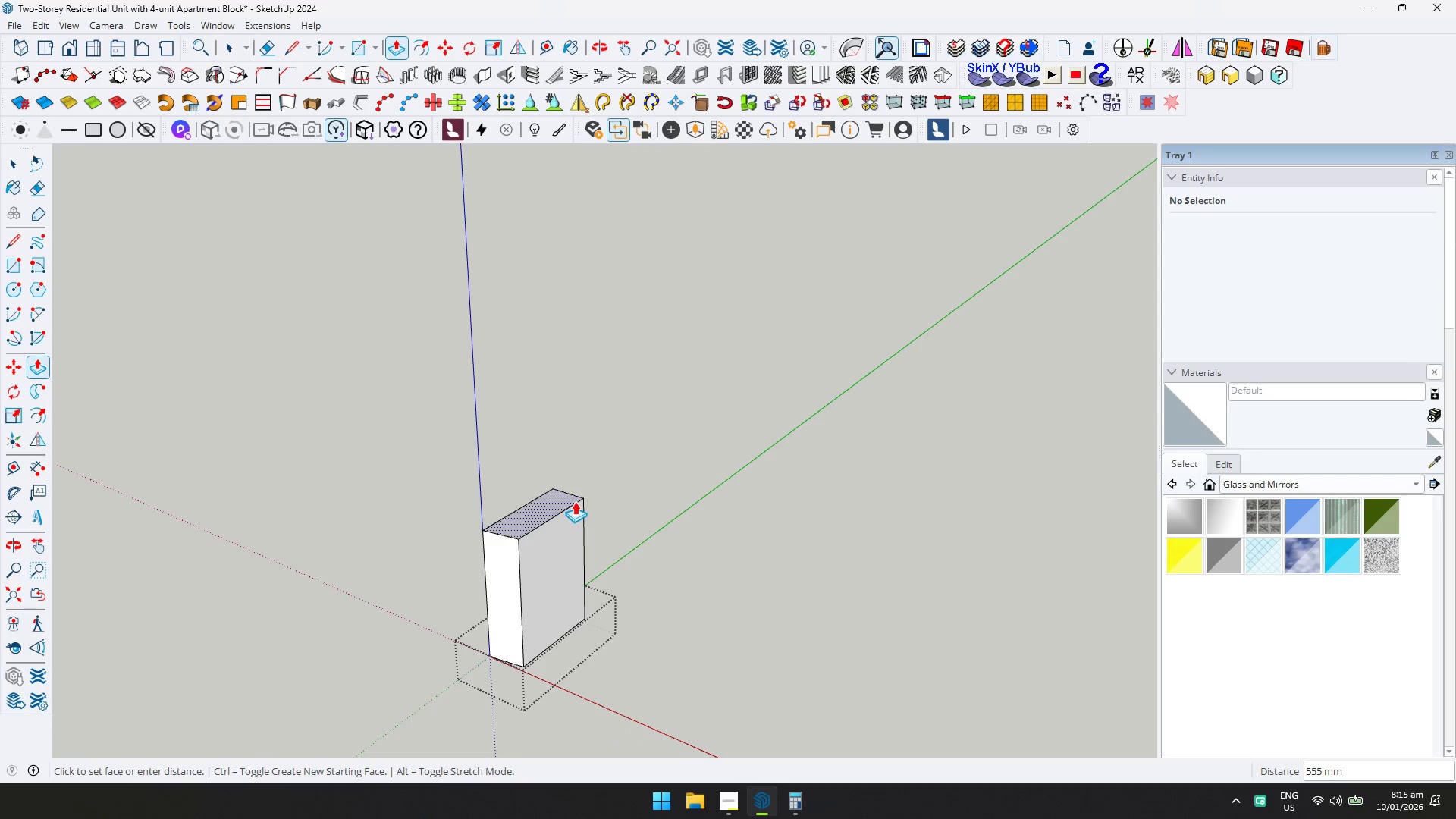 
key(Shift+ShiftLeft)
 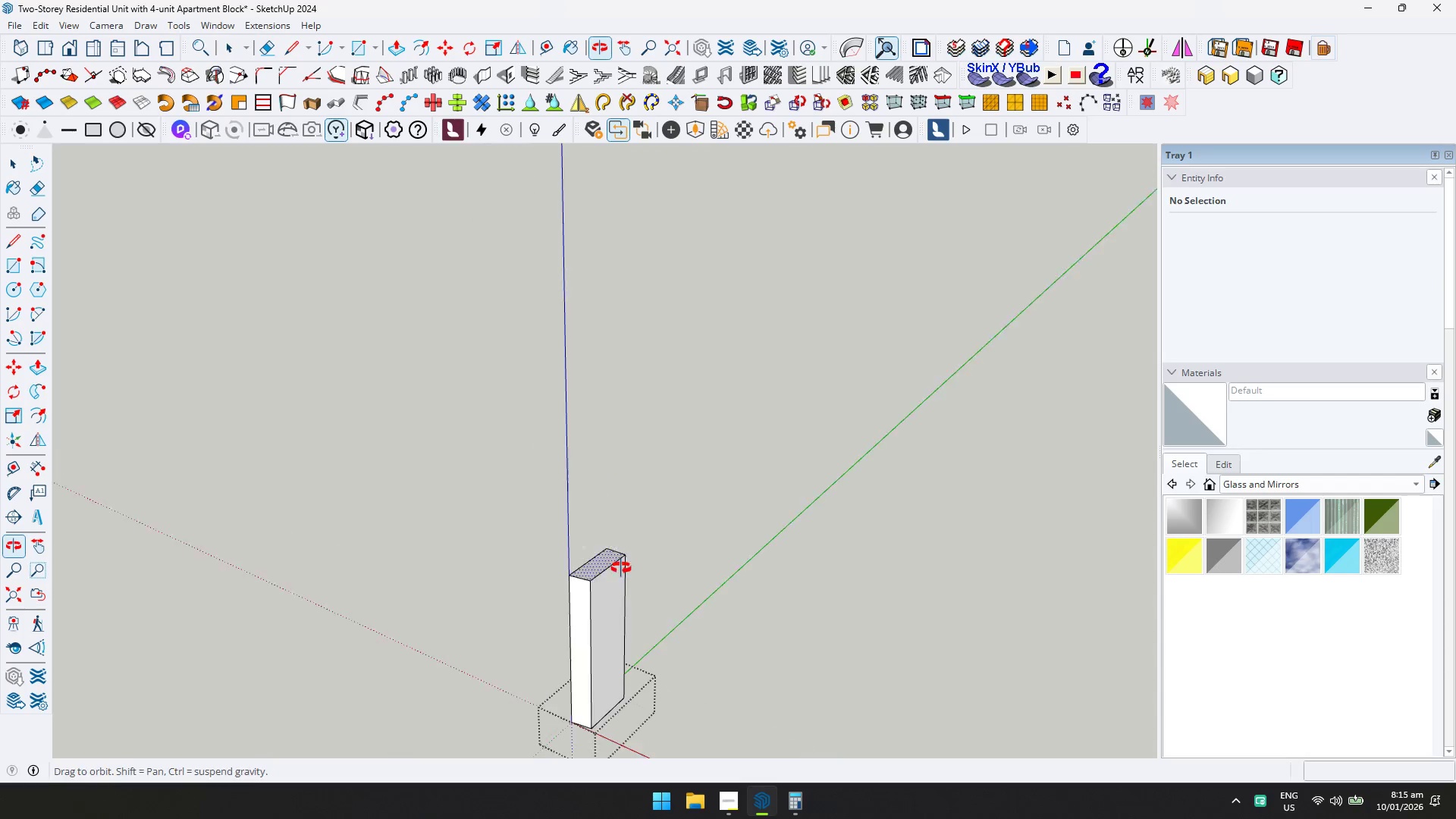 
key(D)
 